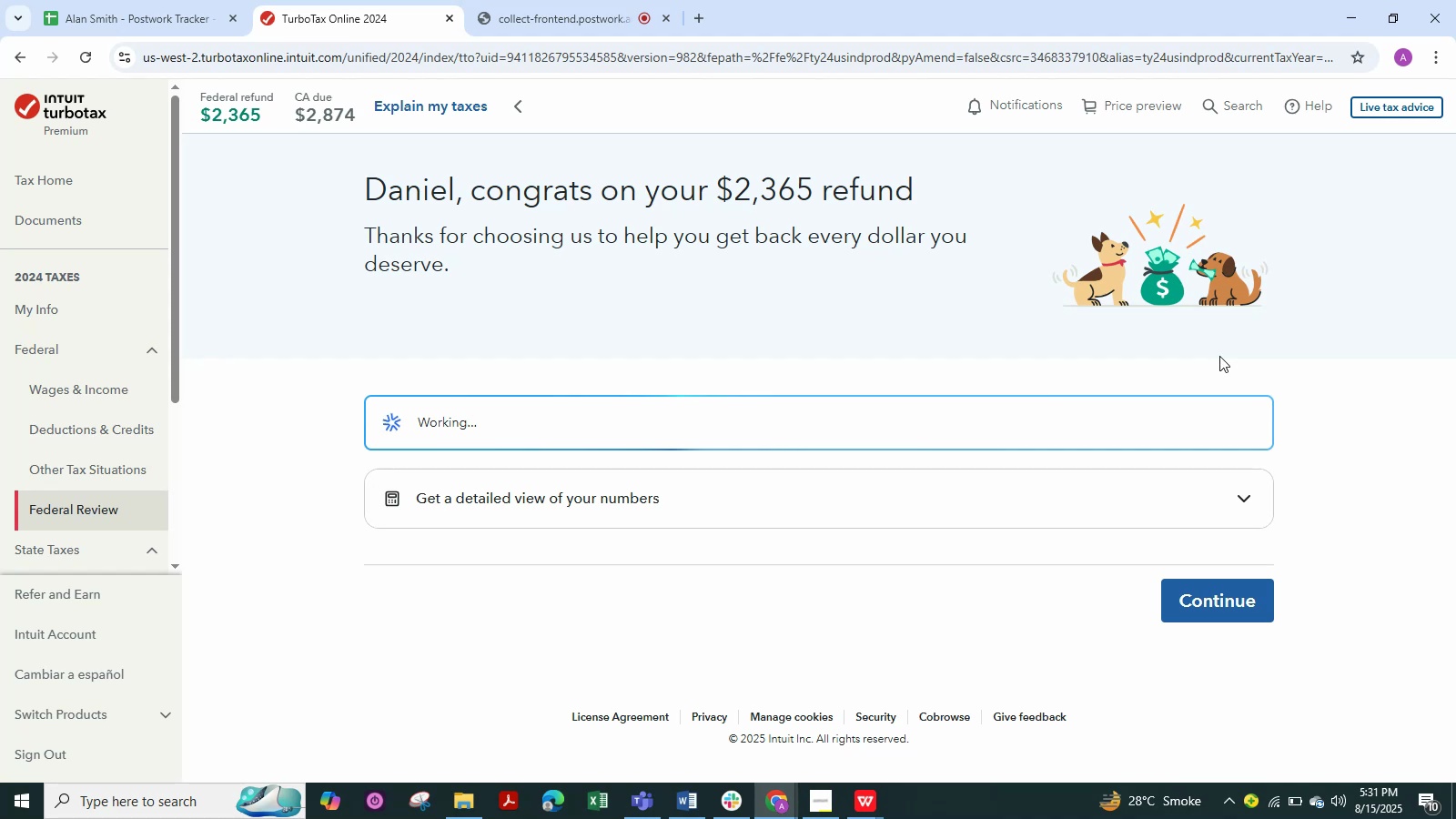 
wait(9.56)
 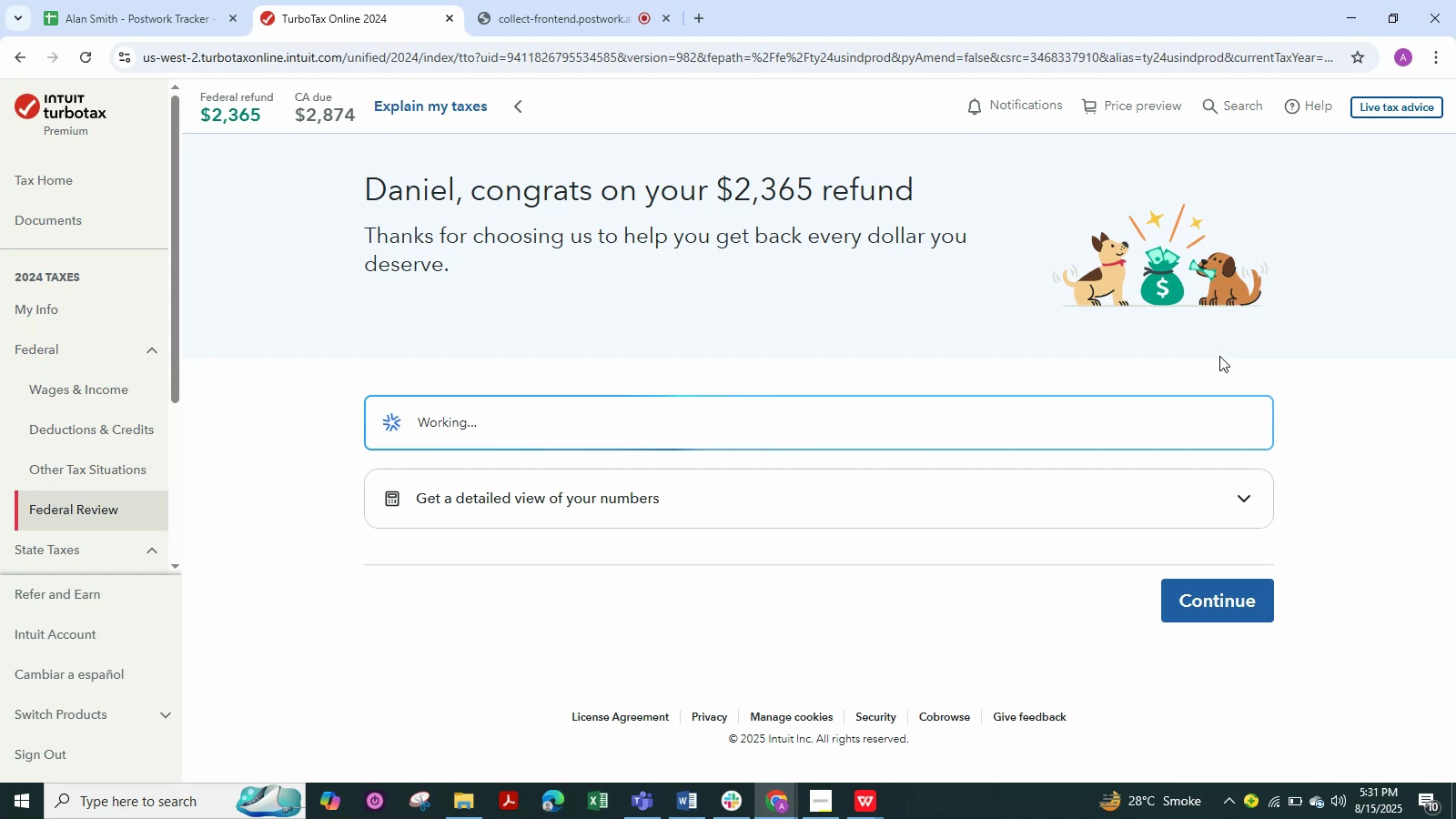 
scroll: coordinate [1197, 583], scroll_direction: down, amount: 6.0
 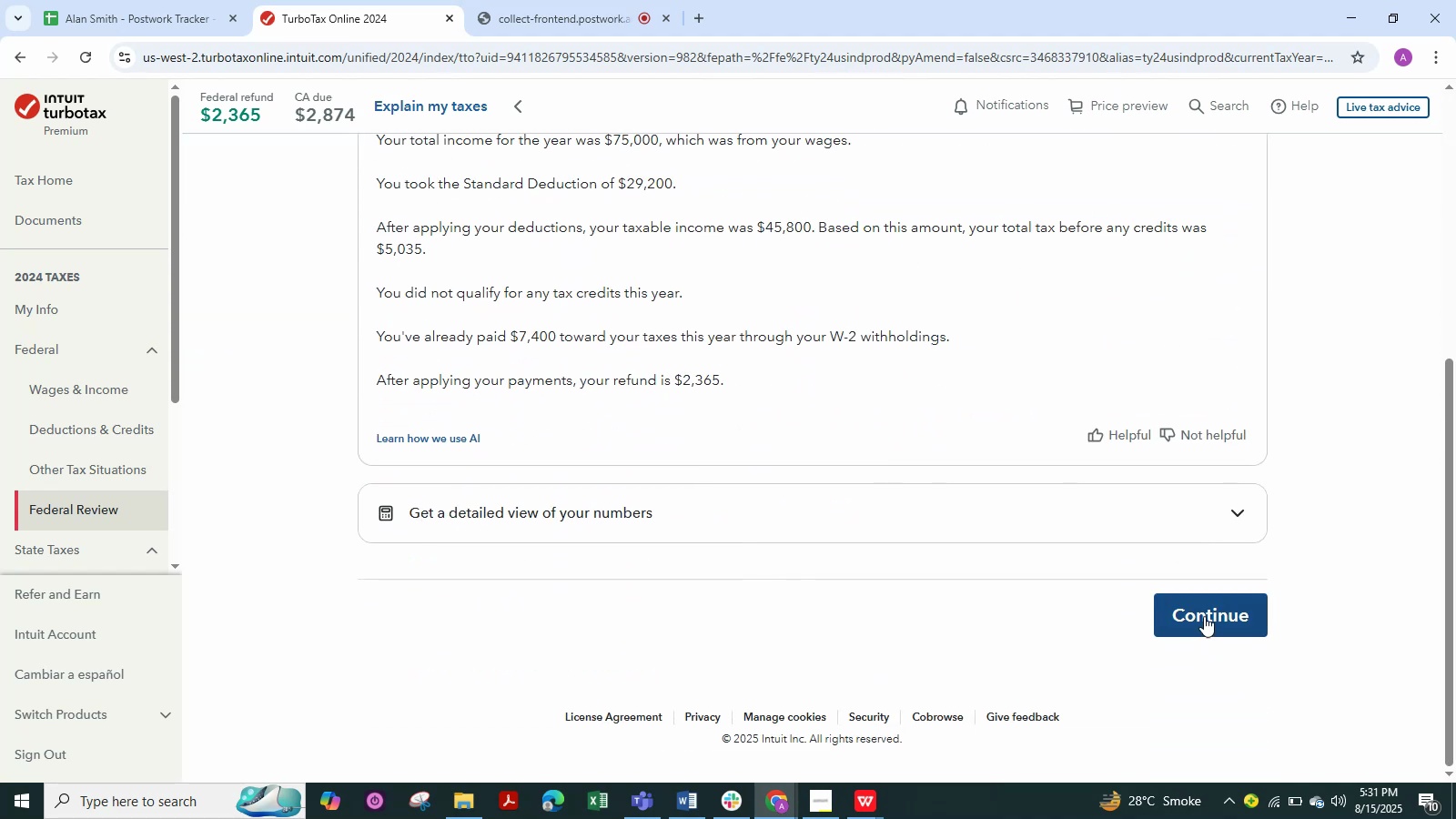 
left_click([1202, 602])
 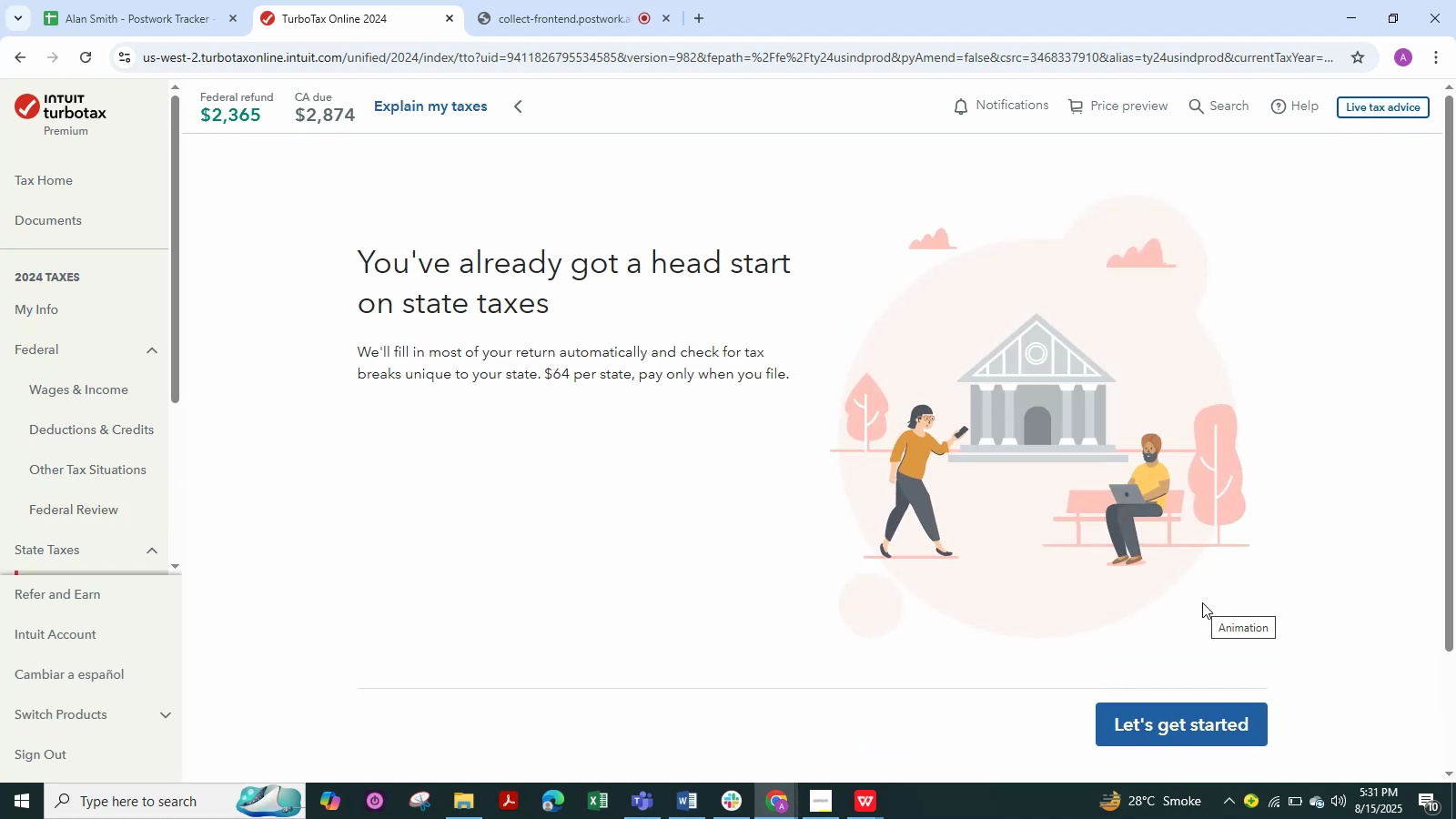 
scroll: coordinate [812, 553], scroll_direction: down, amount: 2.0
 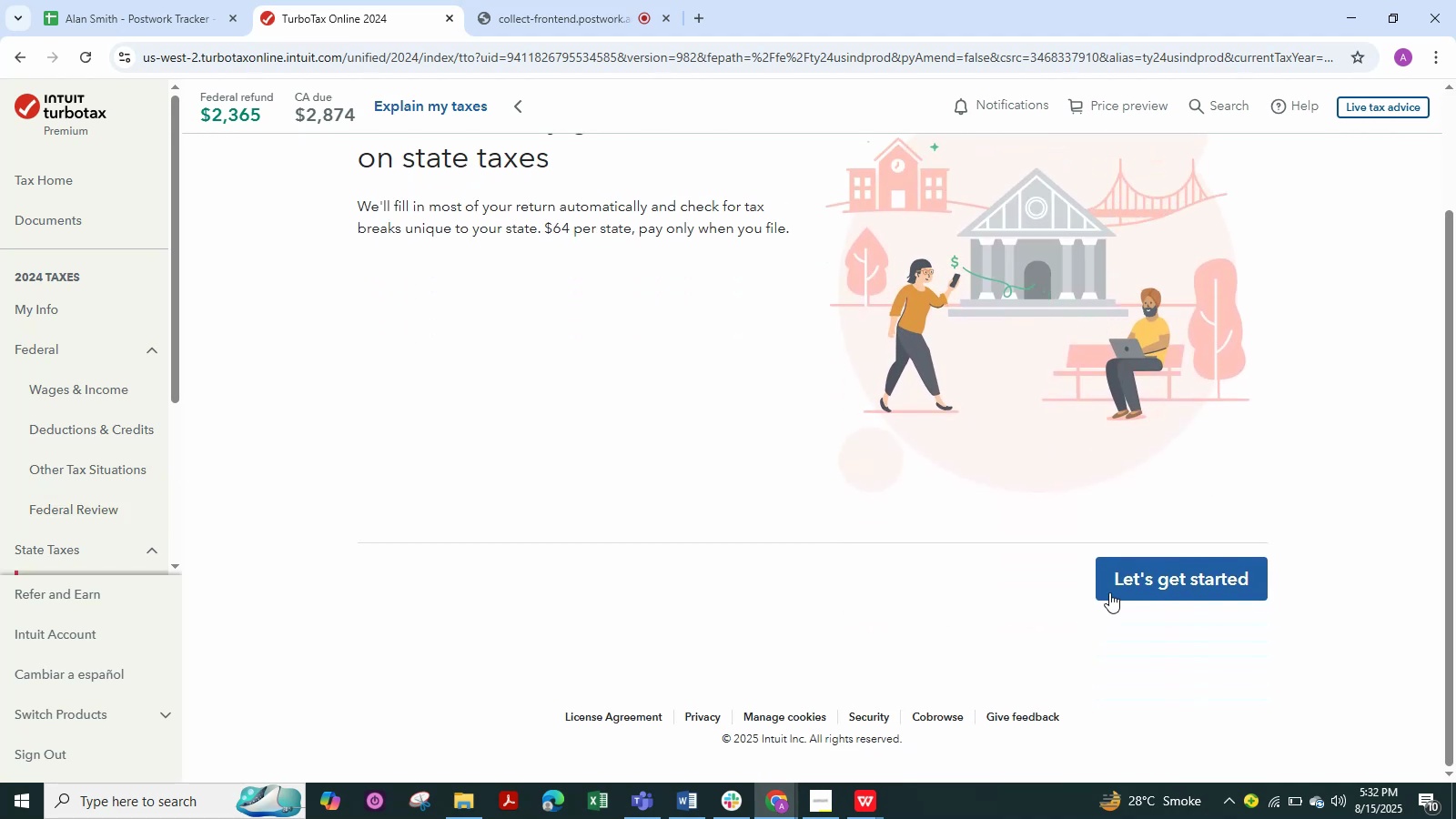 
left_click([1156, 581])
 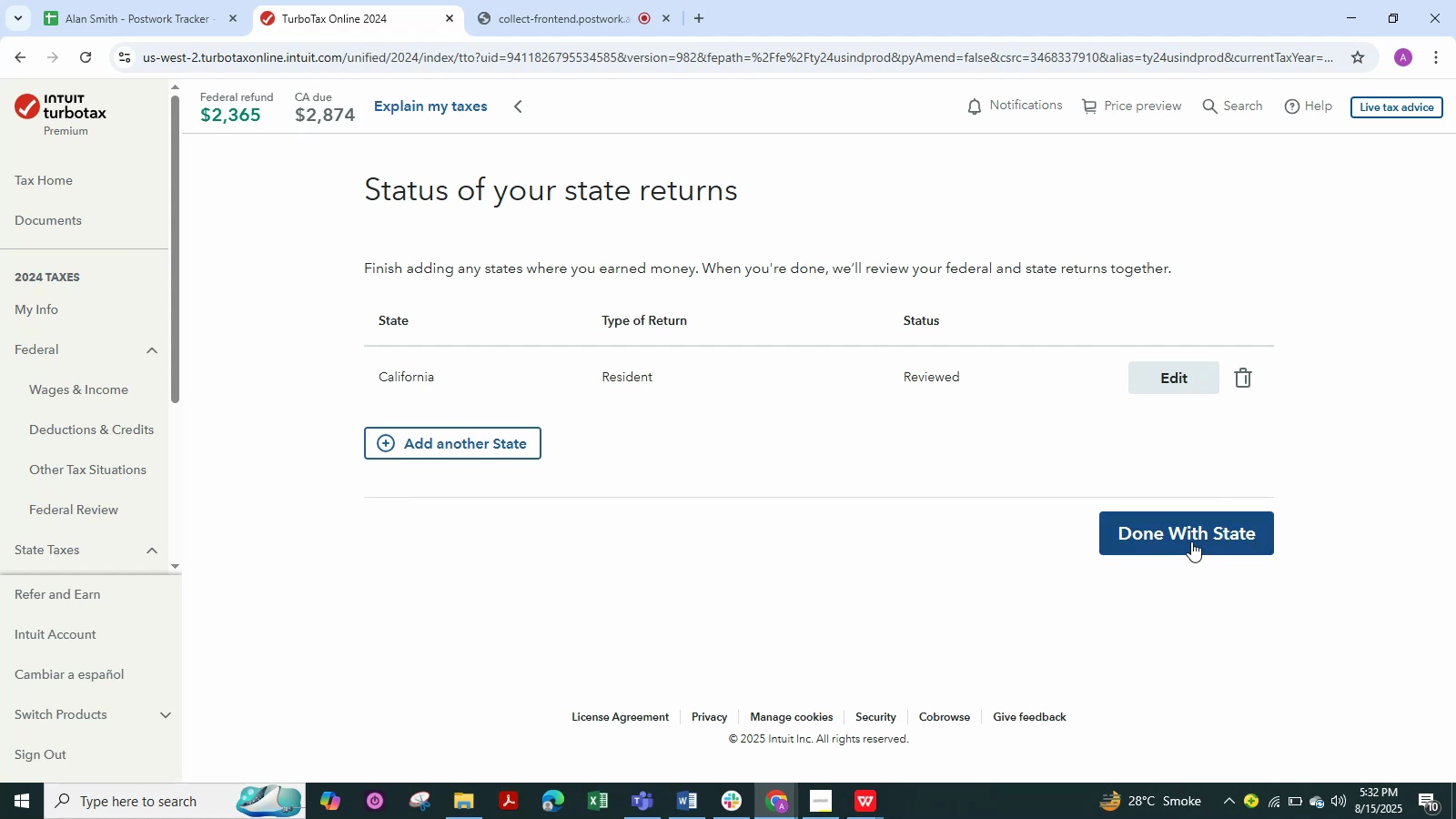 
wait(7.22)
 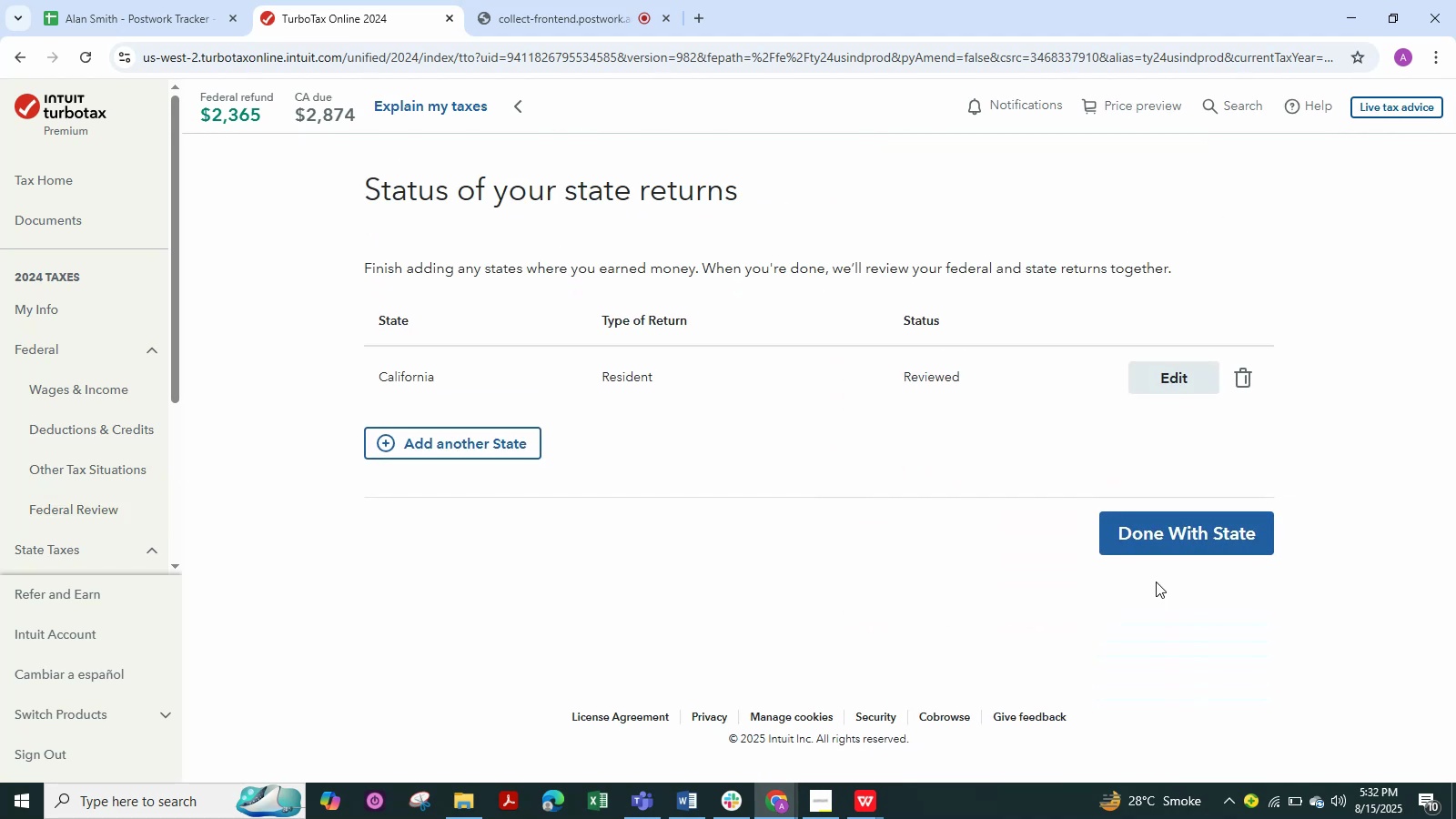 
left_click([1194, 536])
 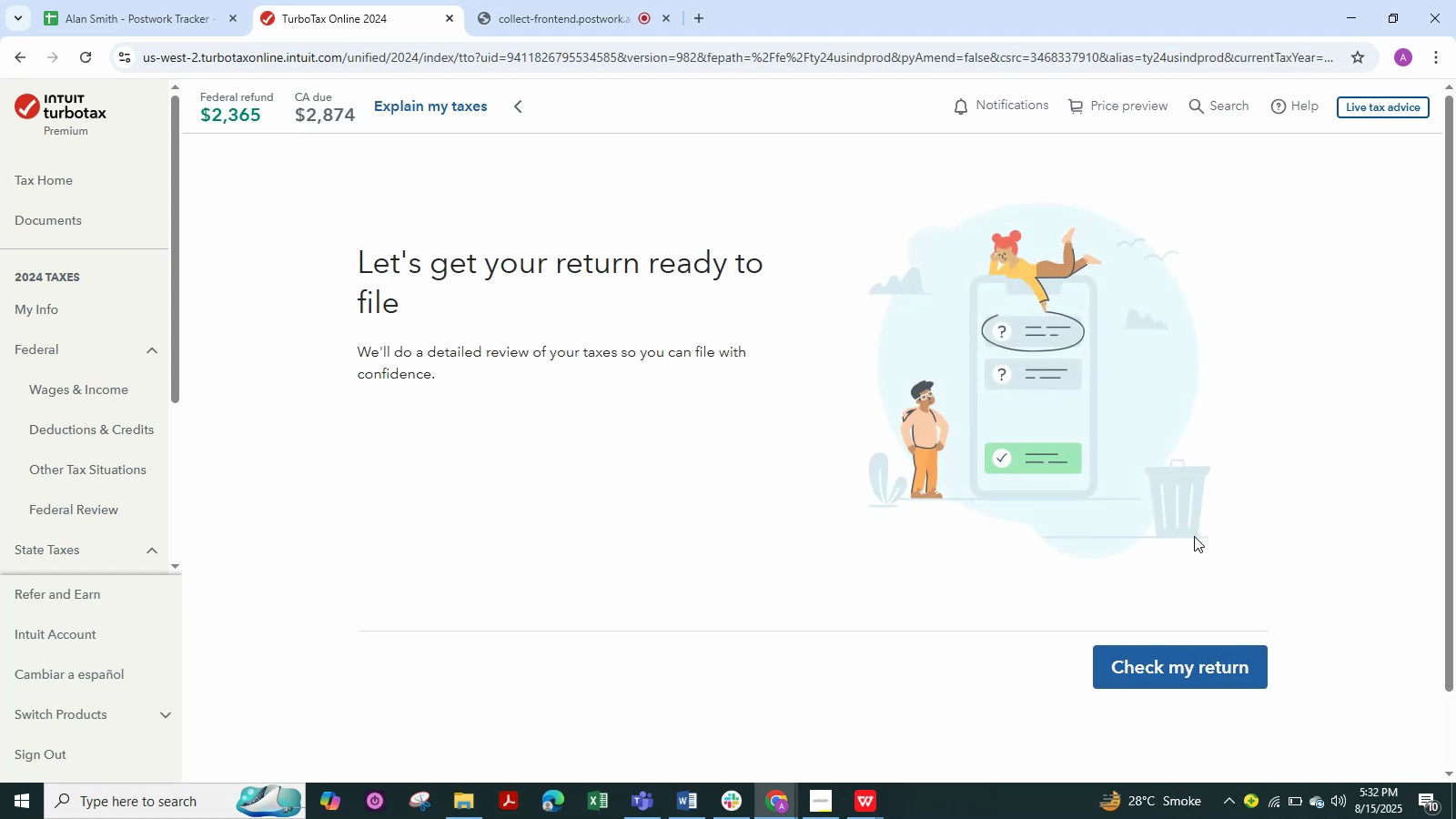 
scroll: coordinate [1194, 536], scroll_direction: down, amount: 1.0
 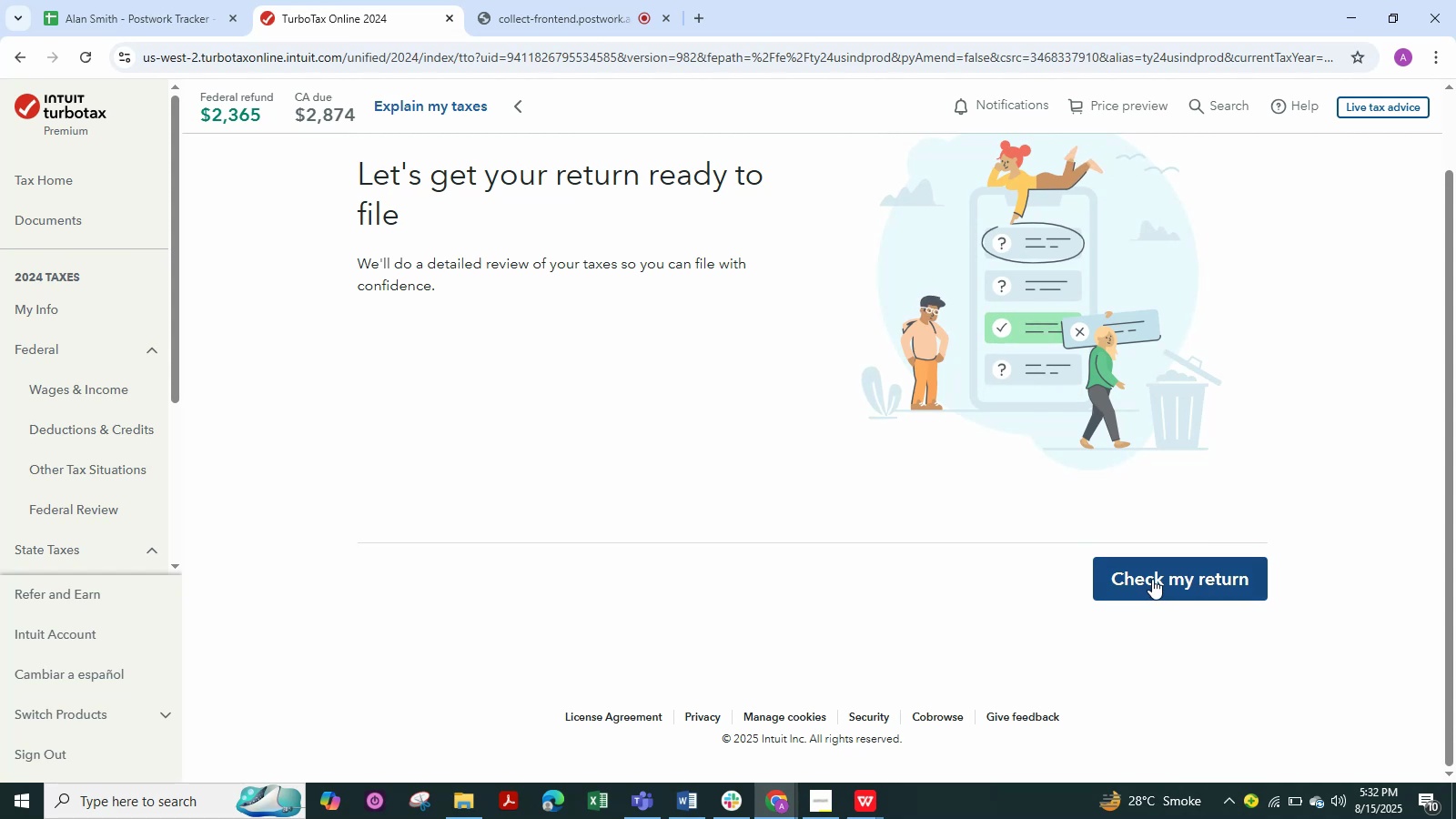 
left_click([1152, 579])
 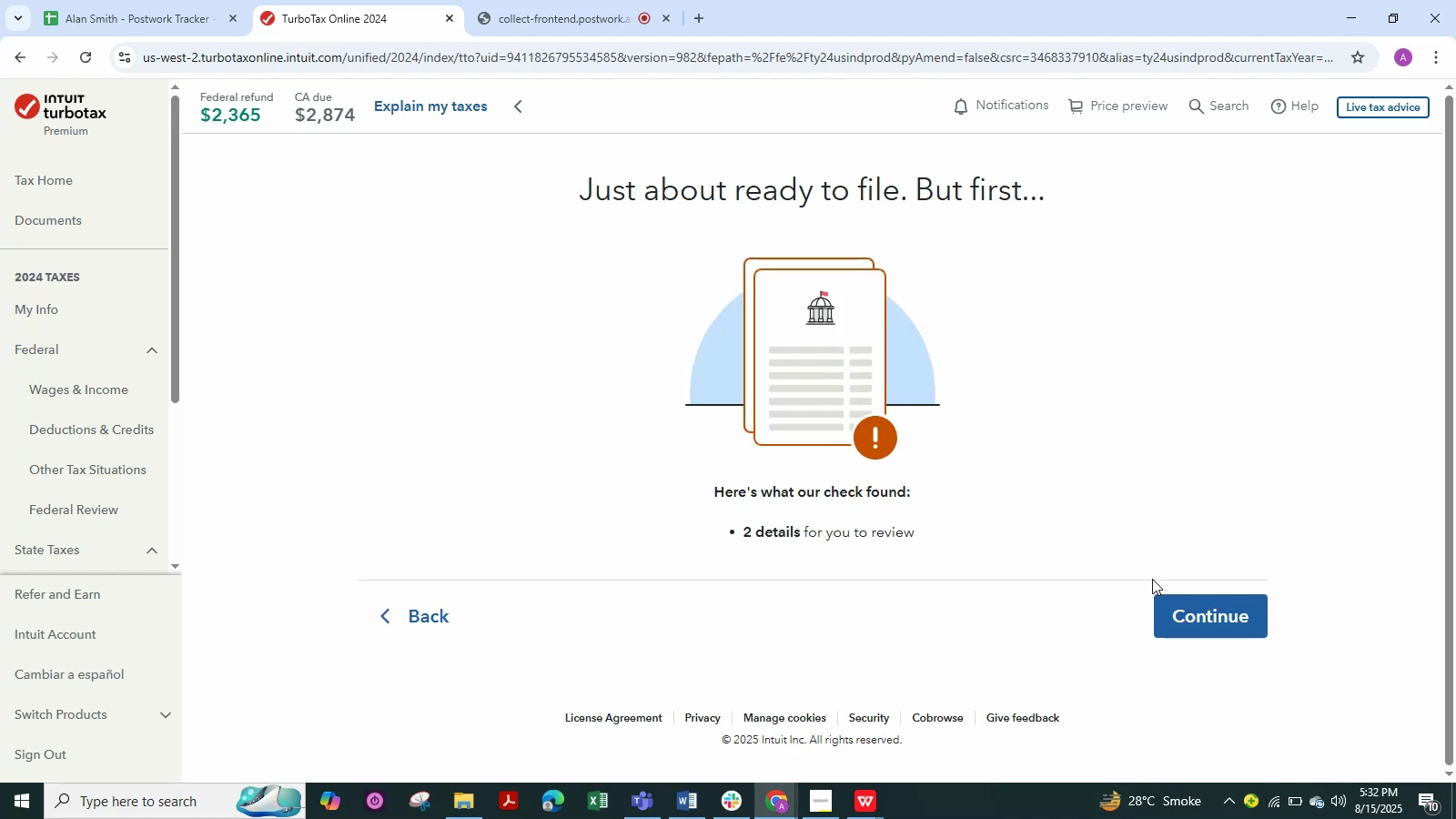 
wait(18.39)
 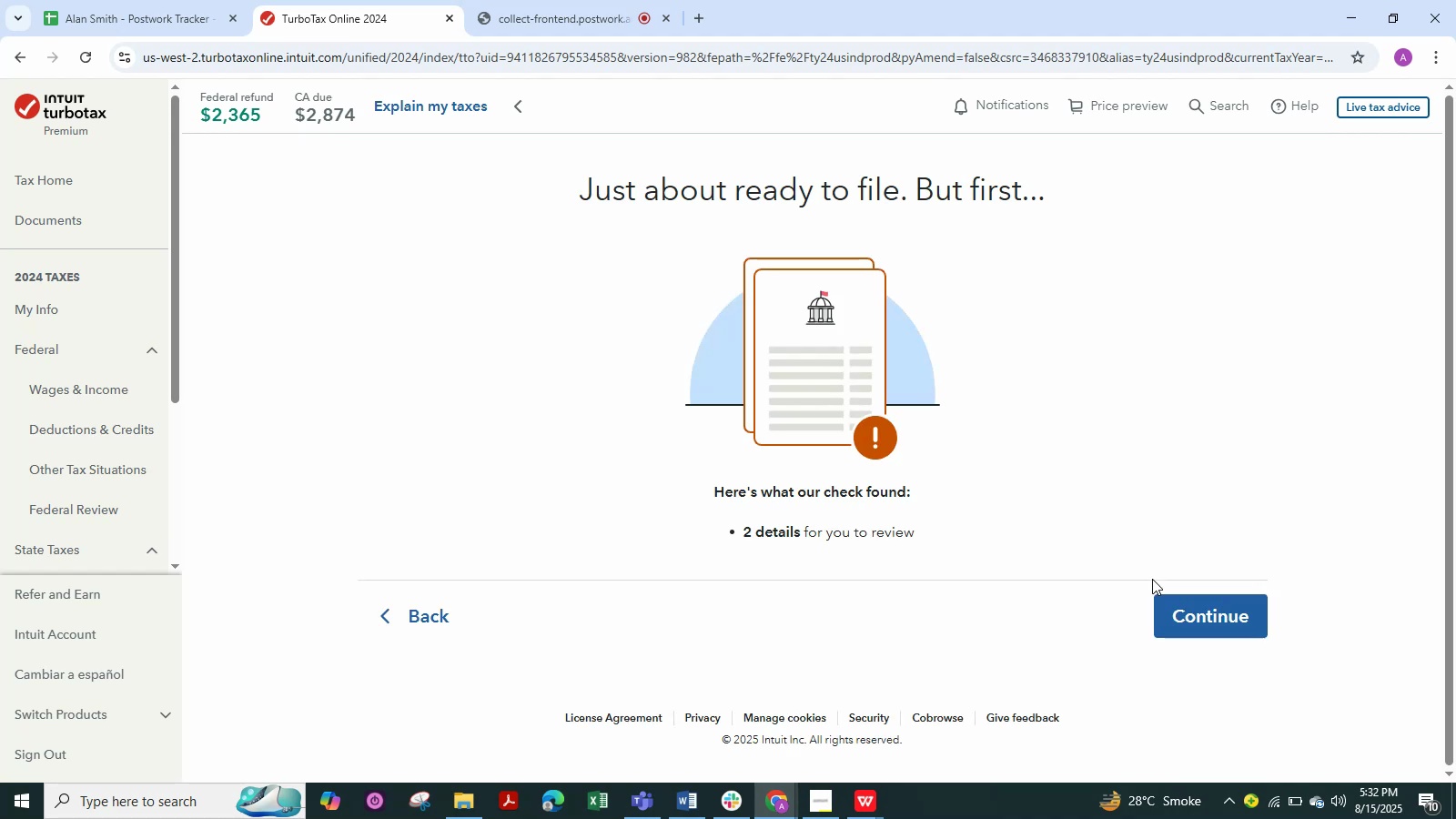 
left_click([1207, 612])
 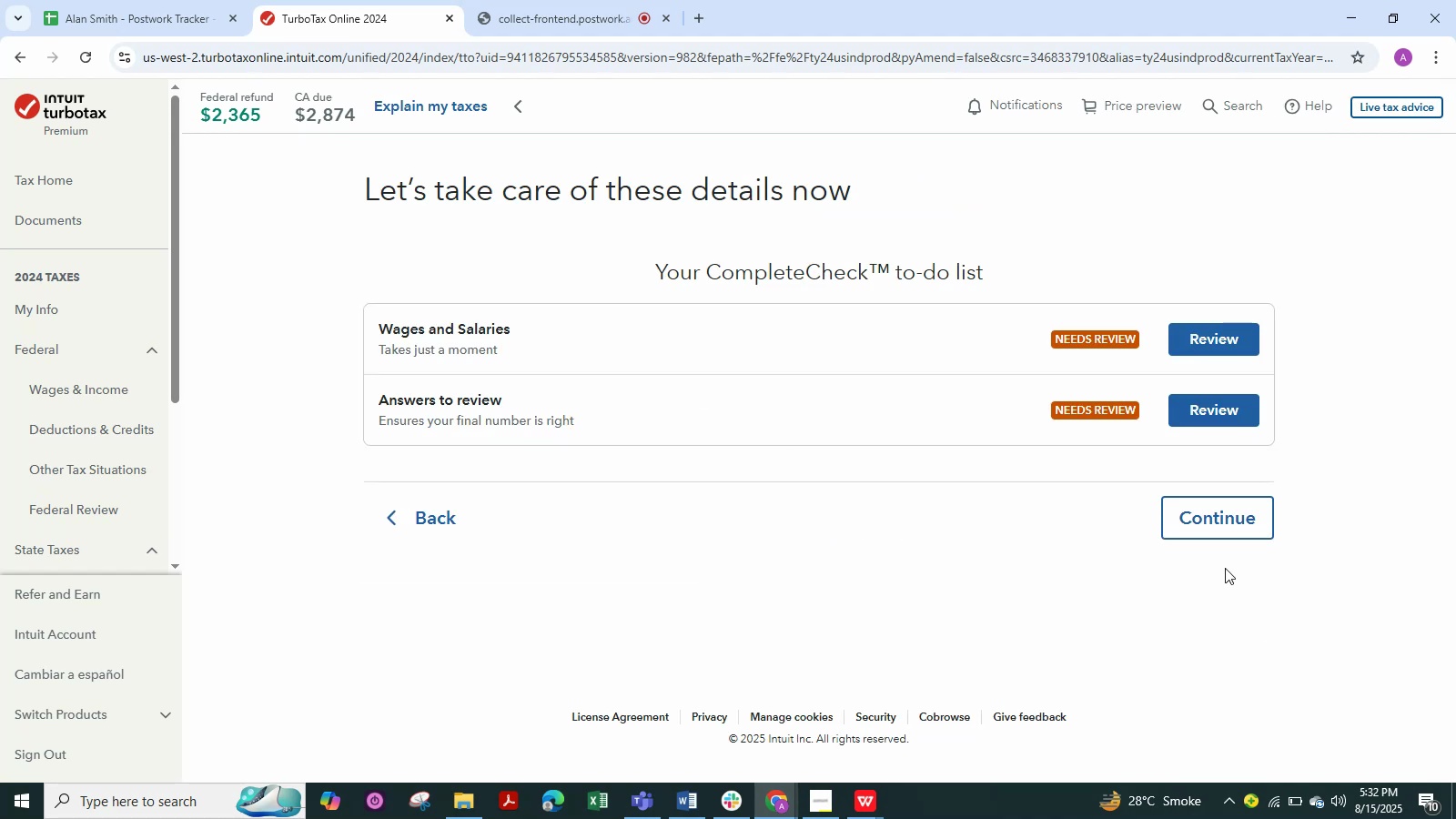 
left_click([1229, 525])
 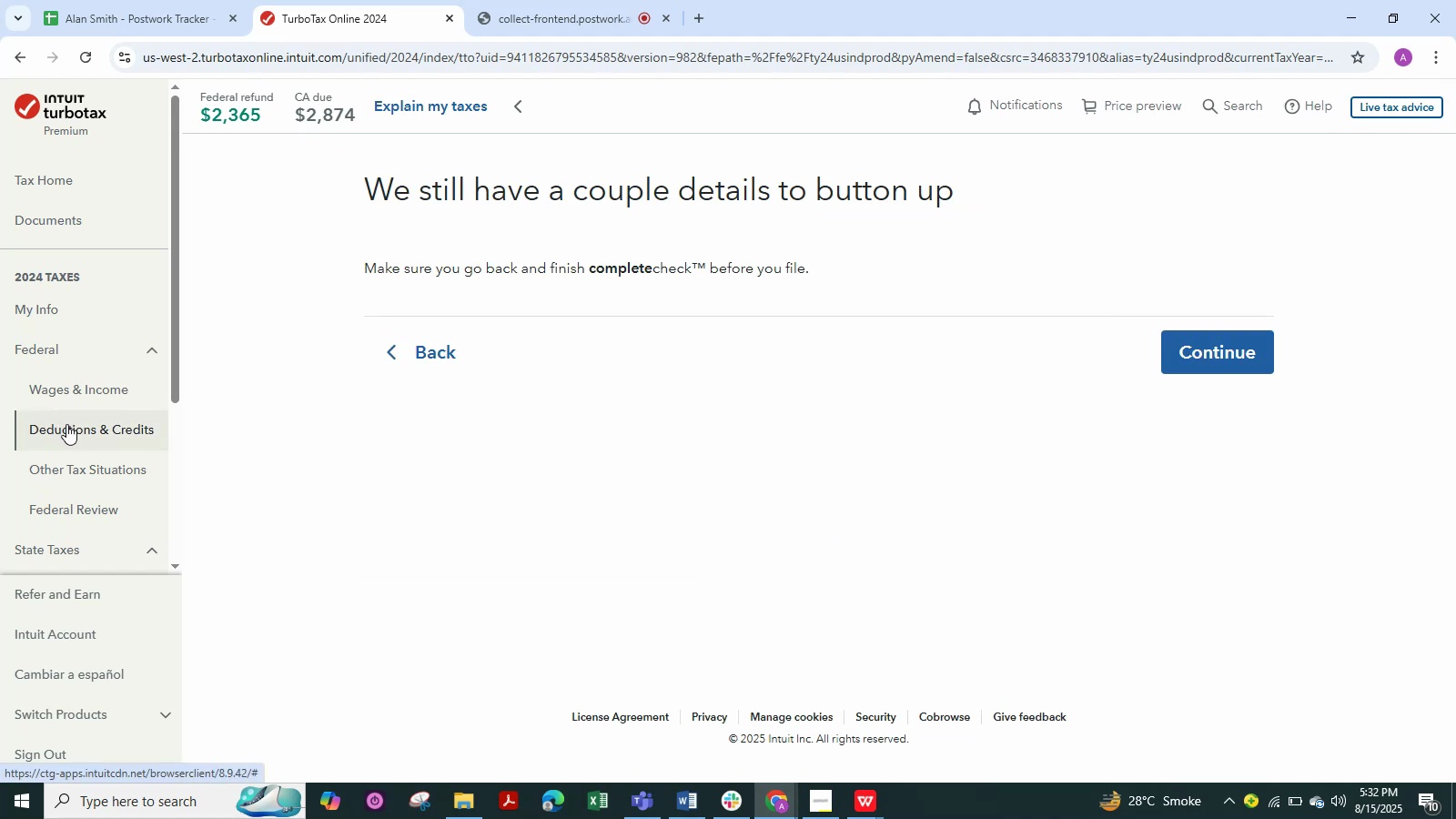 
left_click([82, 384])
 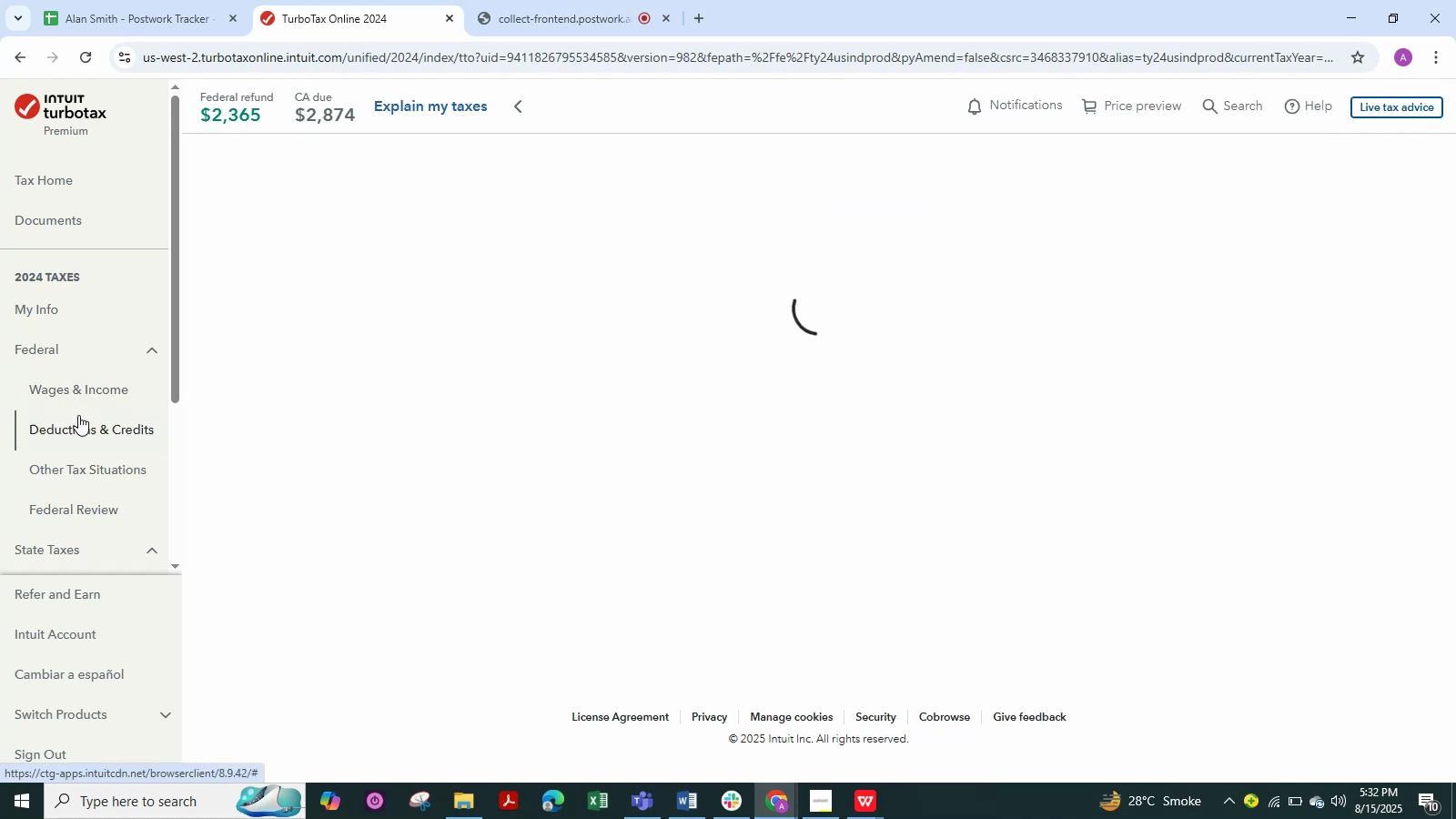 
left_click([81, 430])
 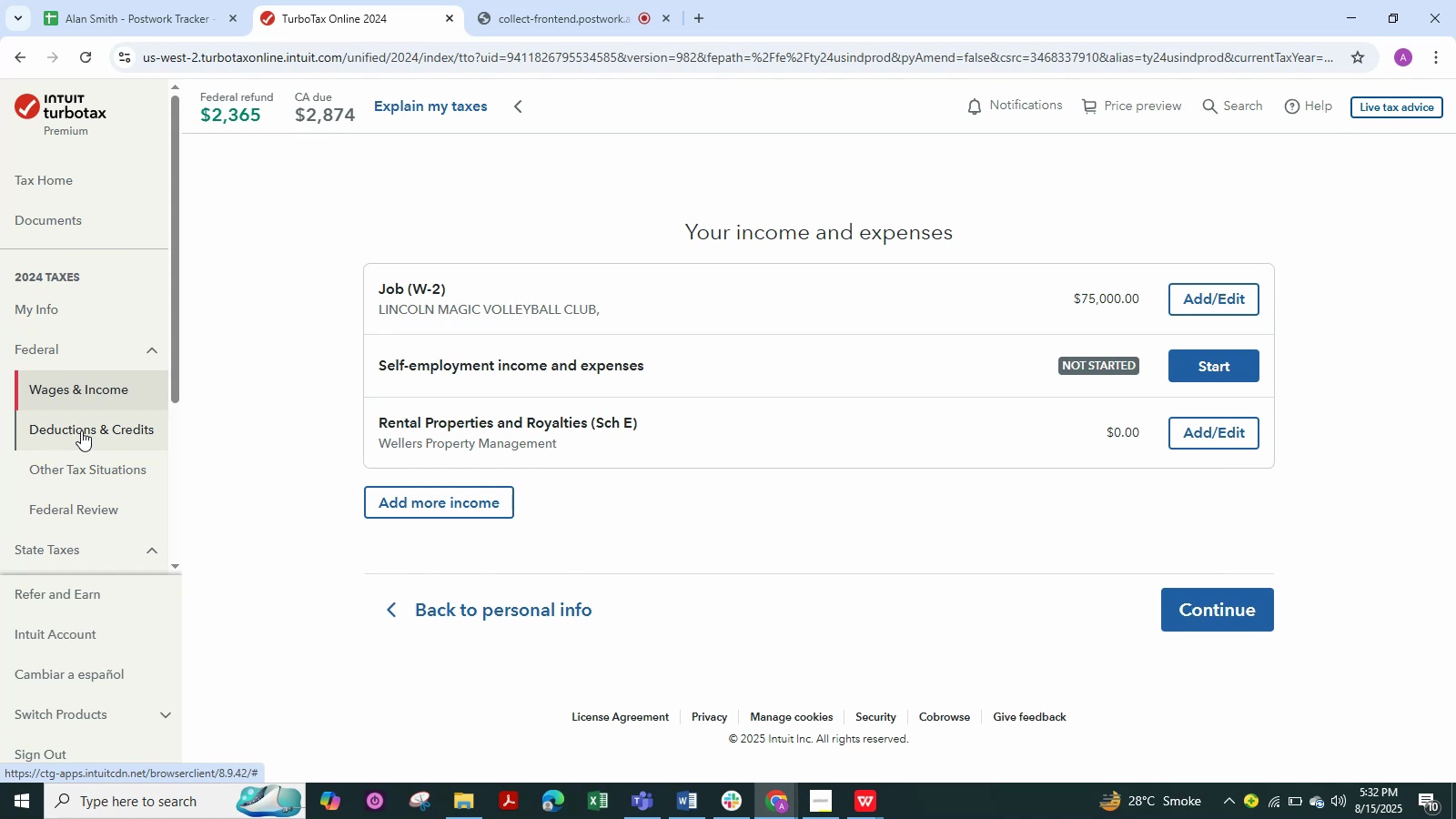 
wait(9.93)
 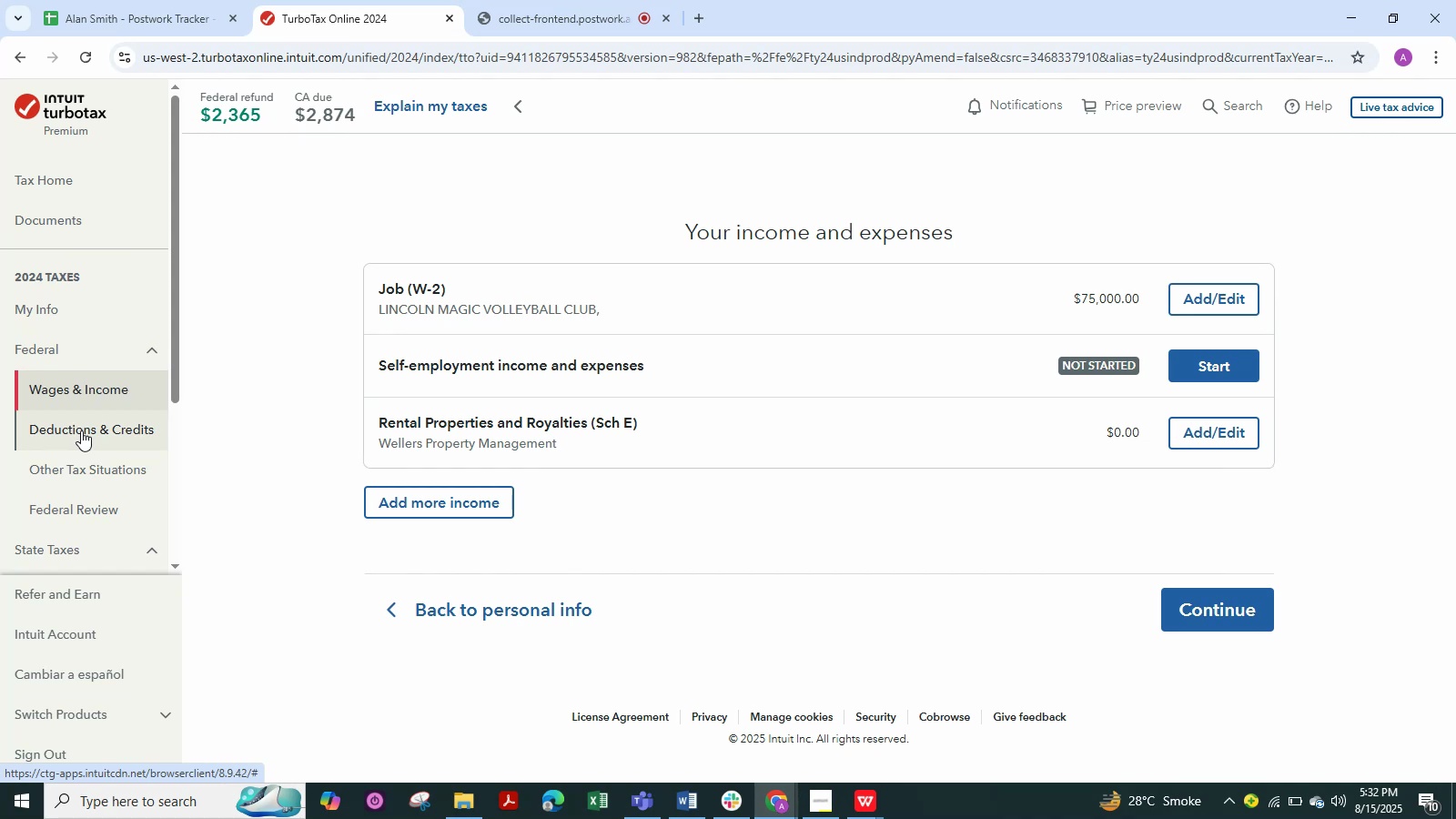 
left_click([81, 508])
 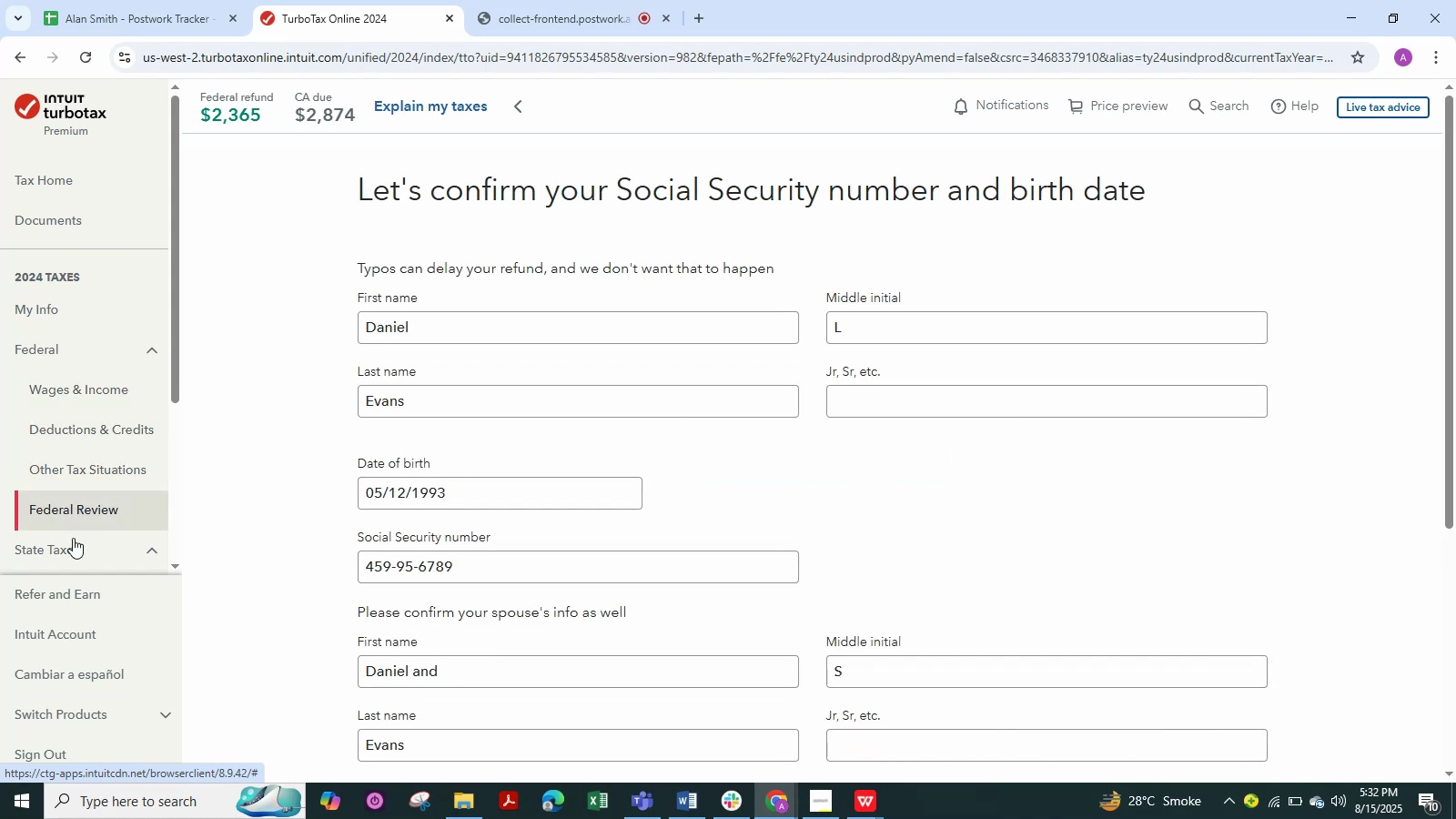 
left_click([67, 553])
 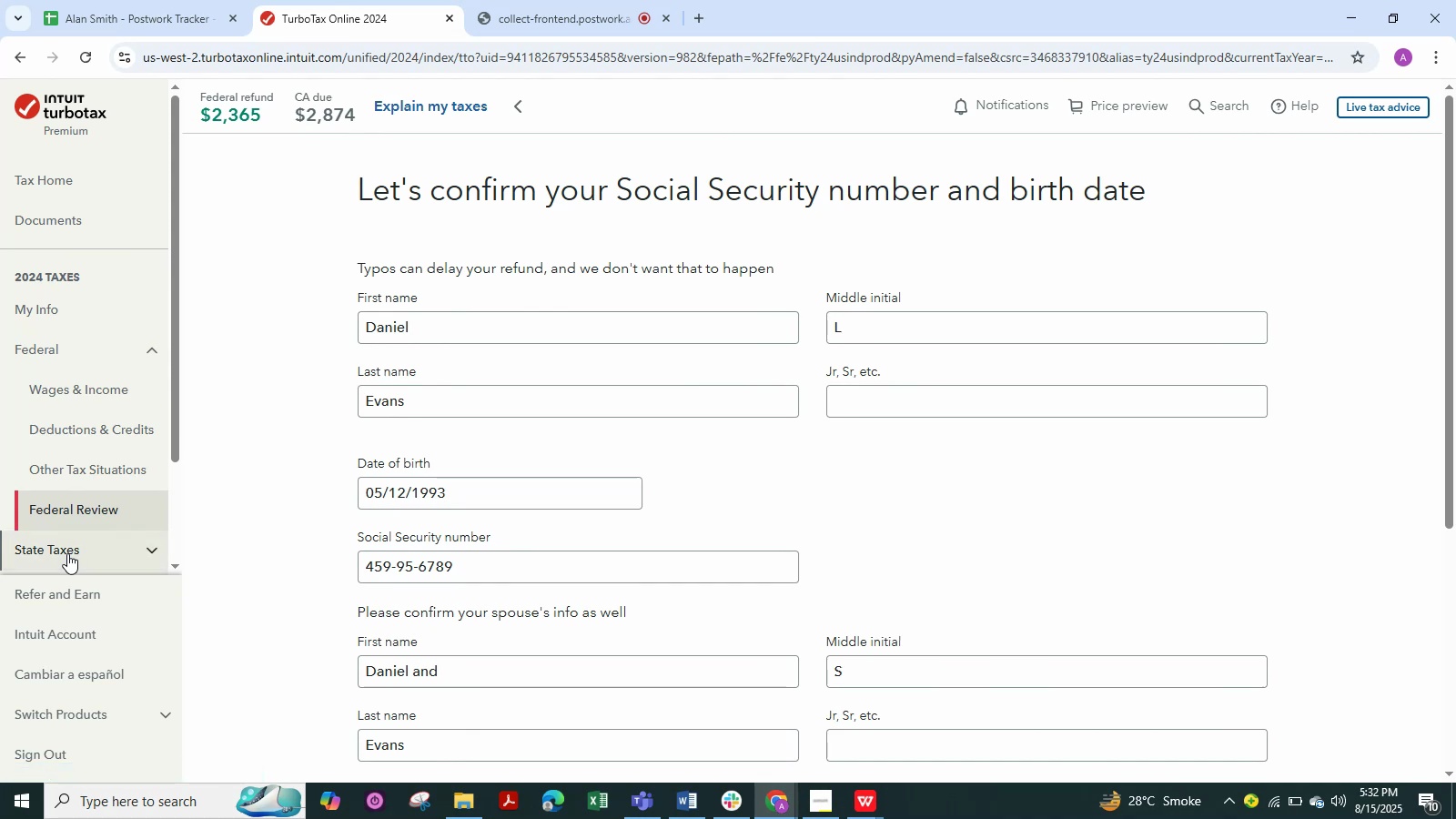 
left_click([73, 596])
 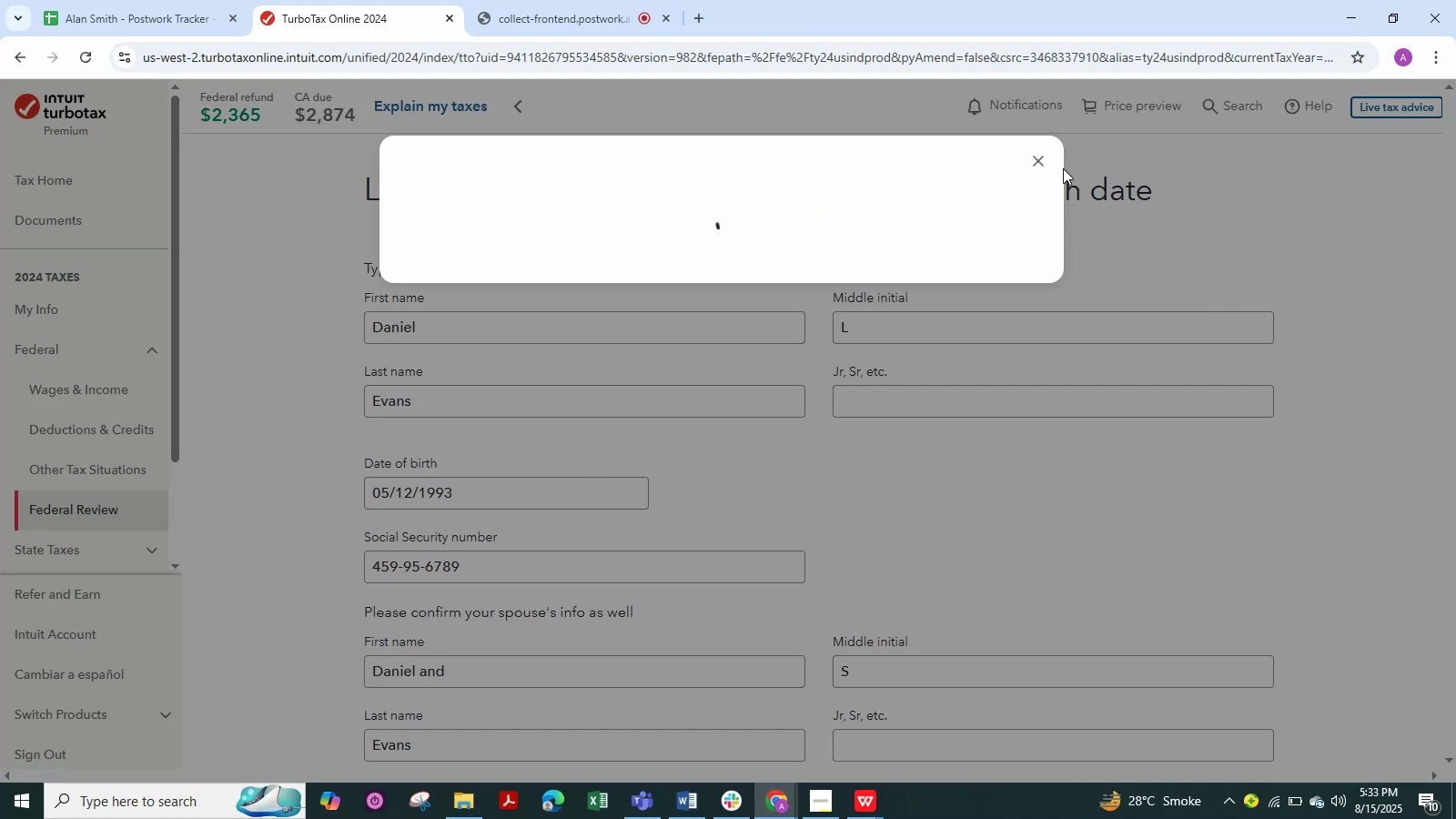 
wait(5.2)
 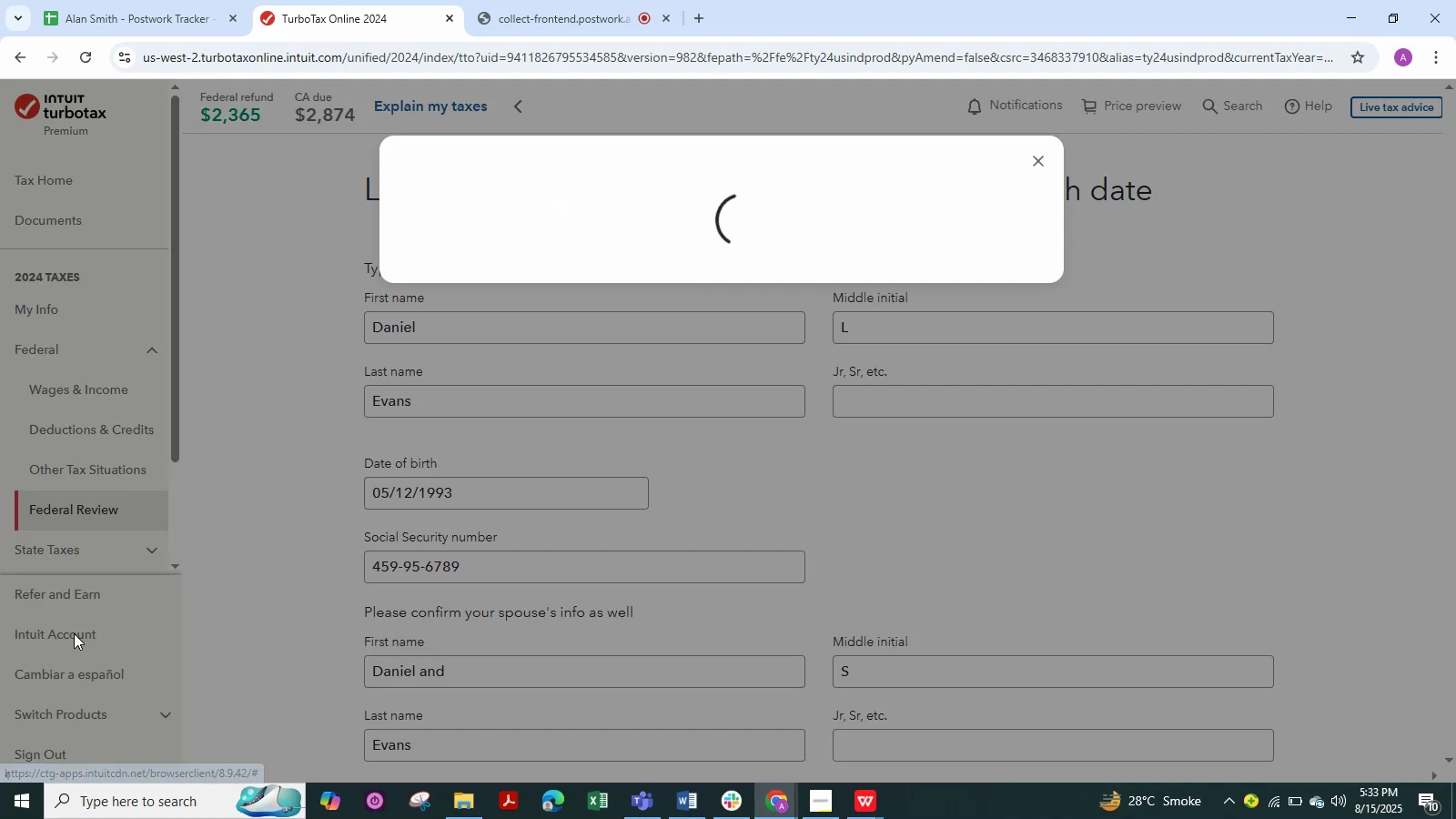 
left_click([1043, 159])
 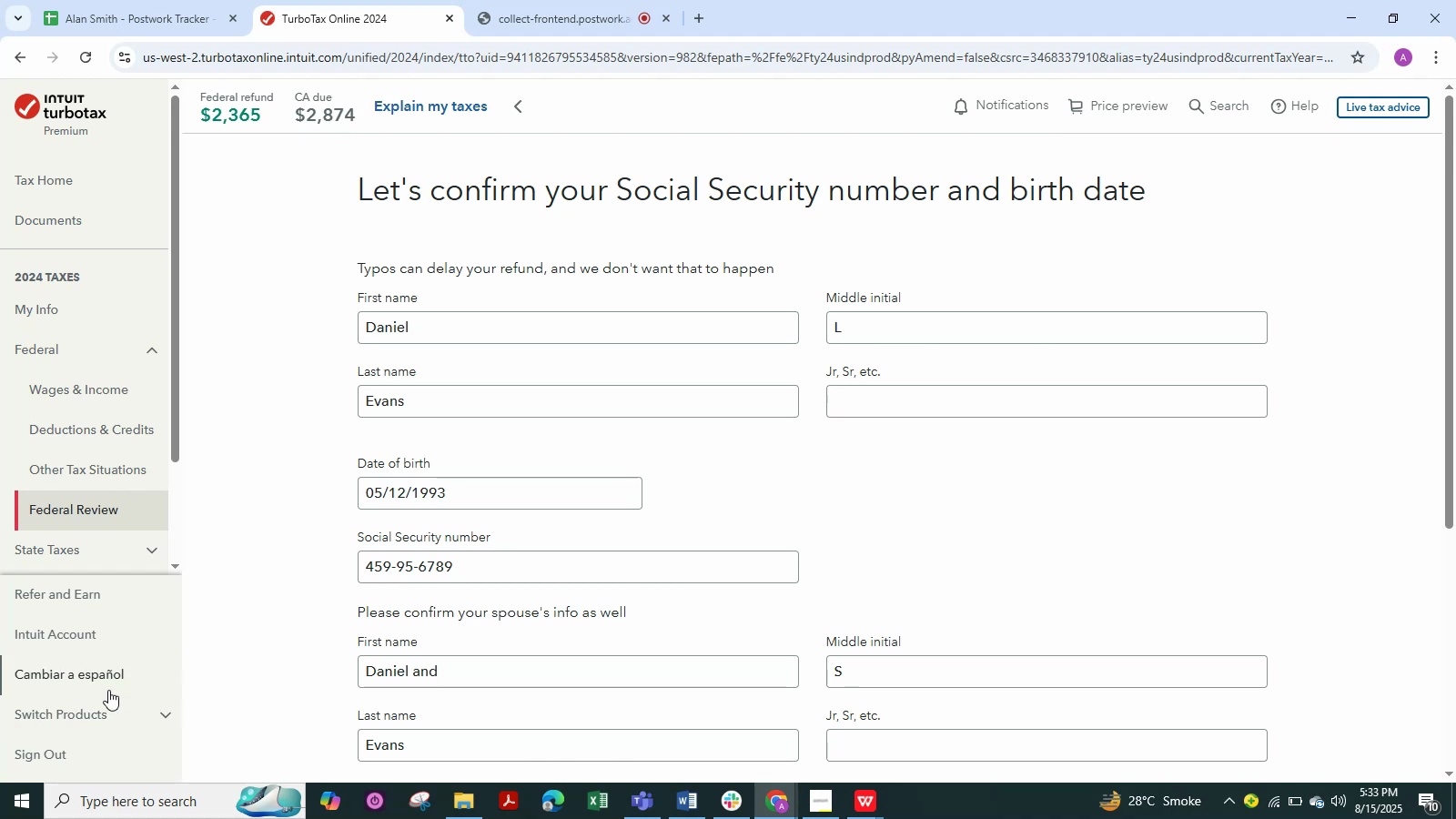 
left_click([87, 665])
 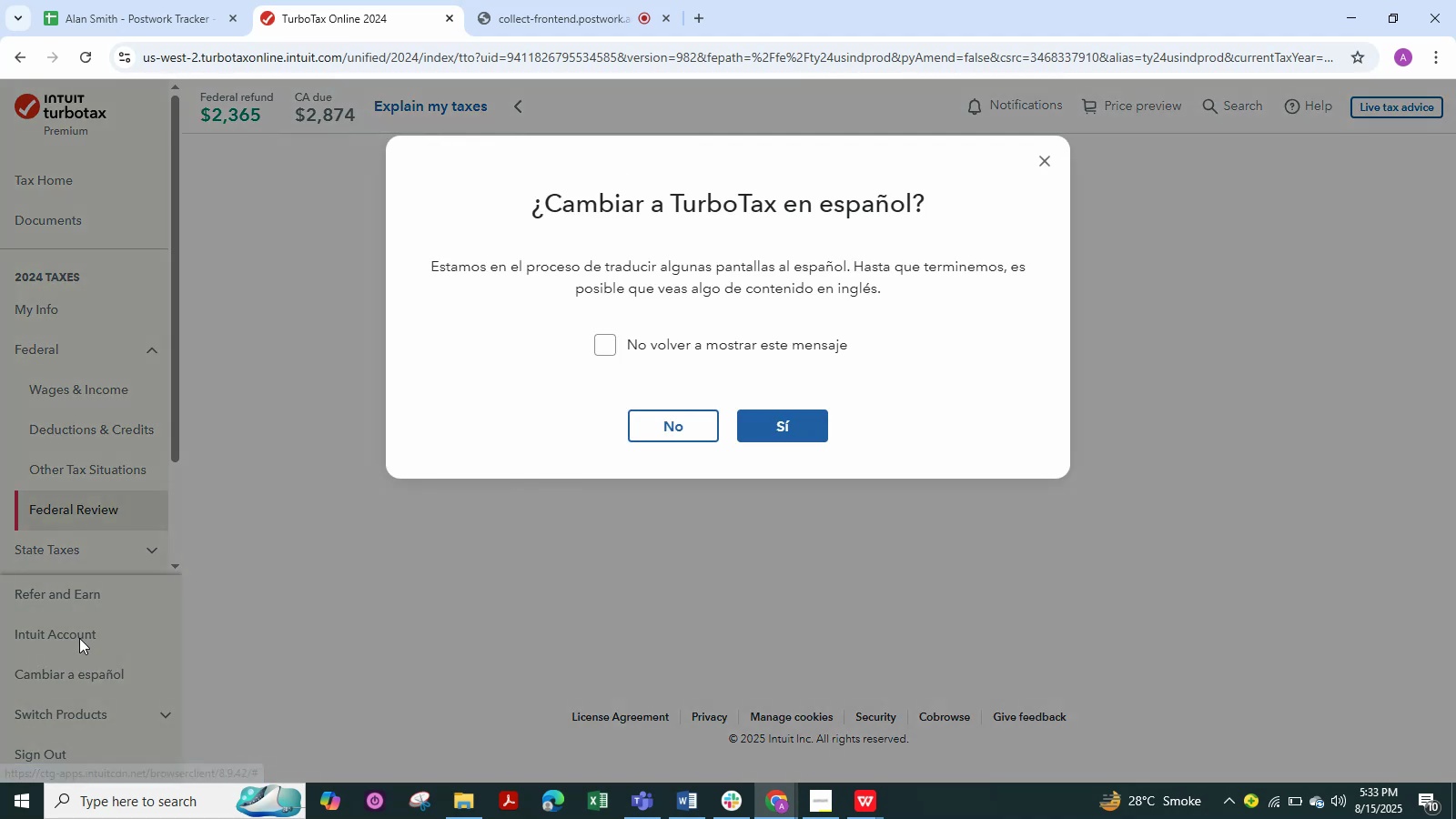 
left_click([79, 636])
 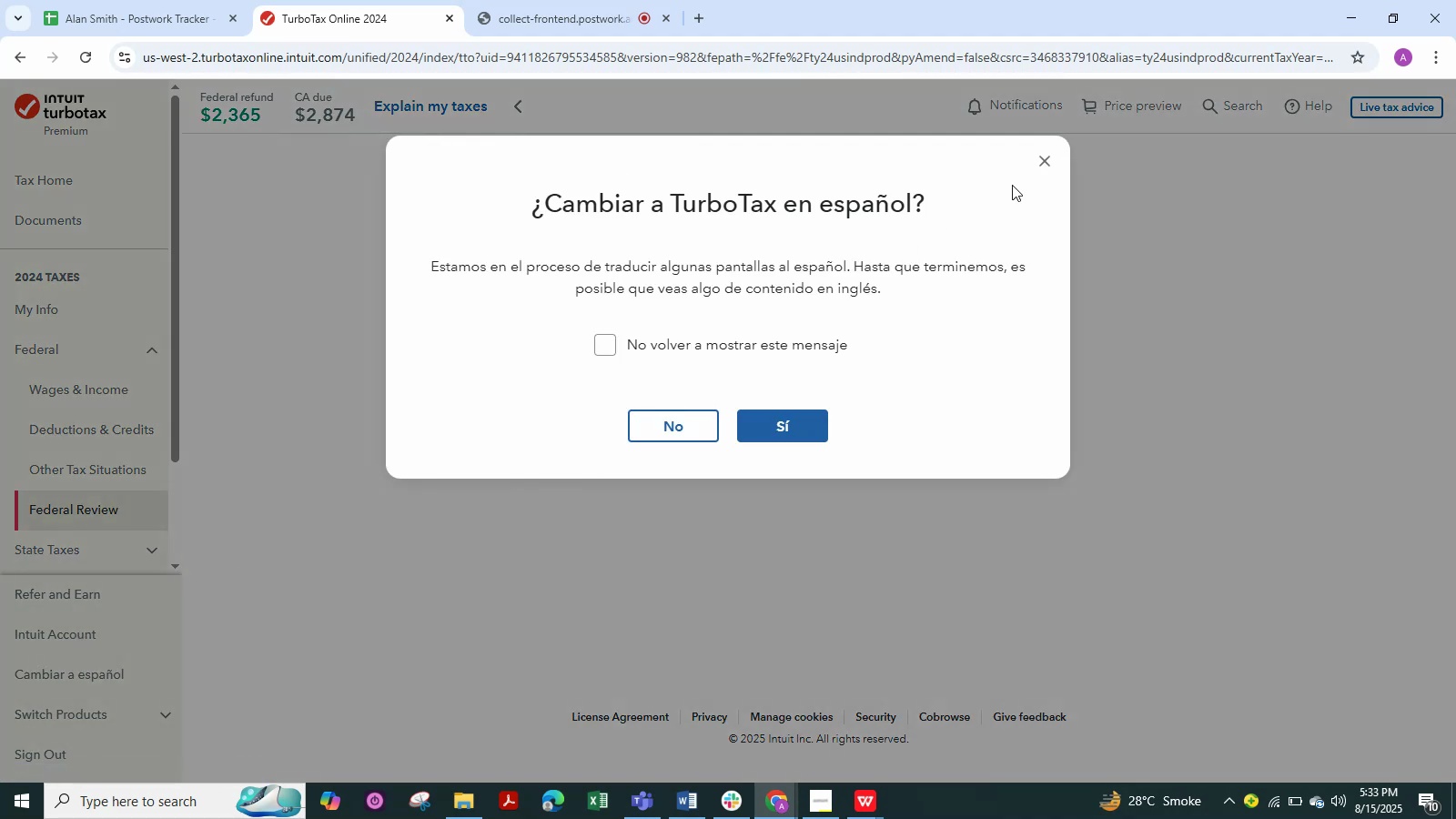 
left_click([1057, 160])
 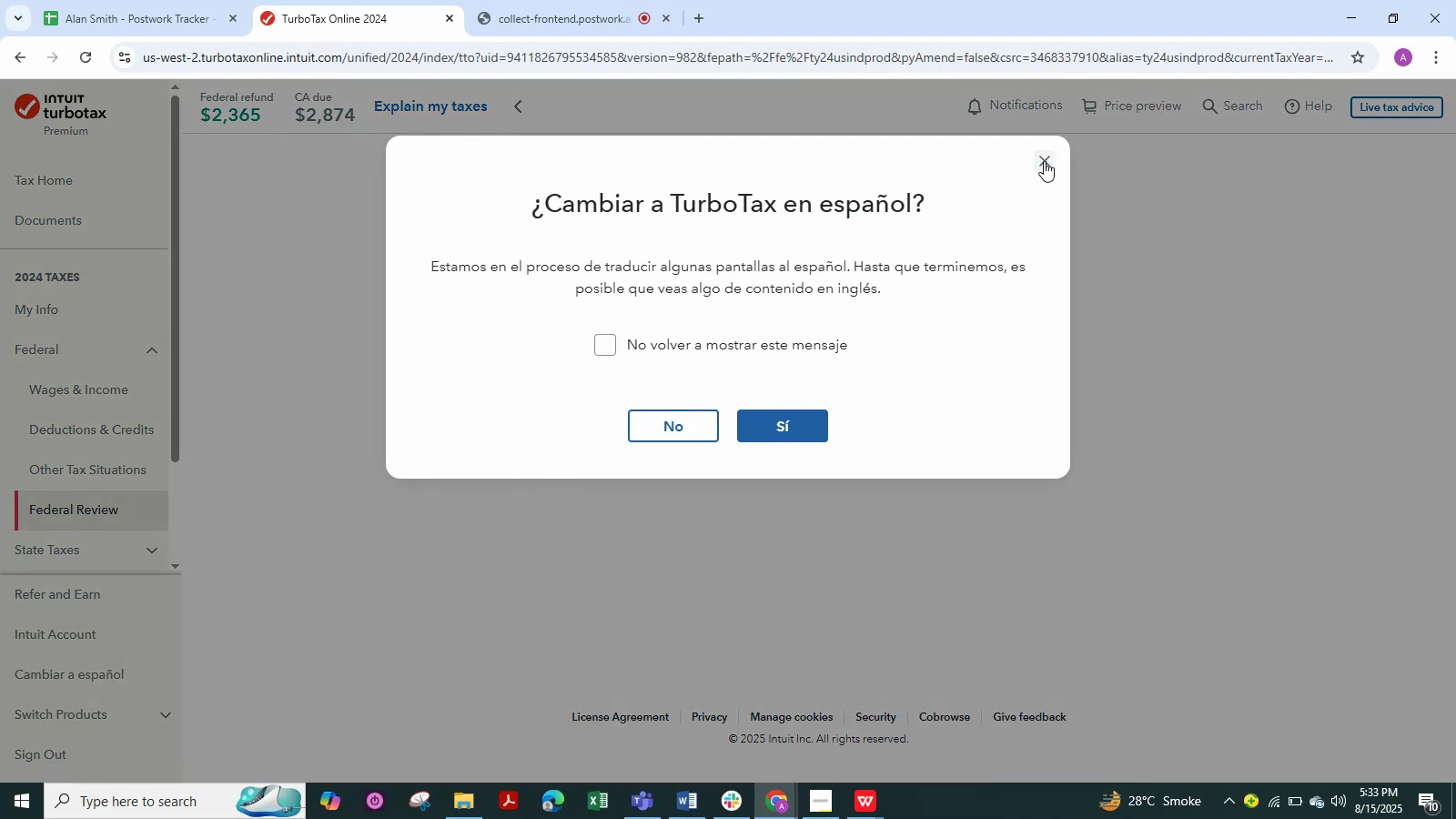 
left_click([1044, 161])
 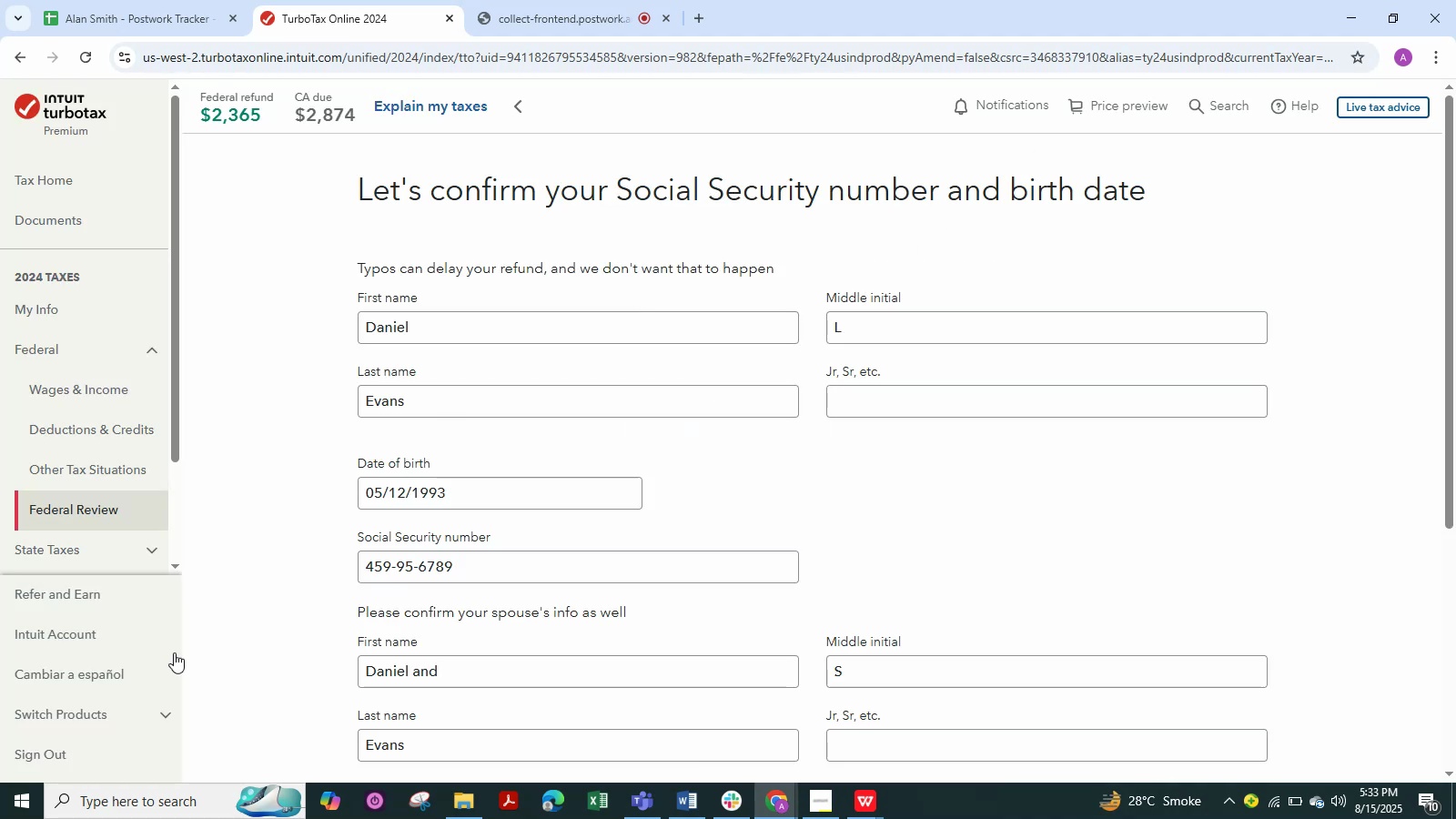 
scroll: coordinate [71, 686], scroll_direction: down, amount: 2.0
 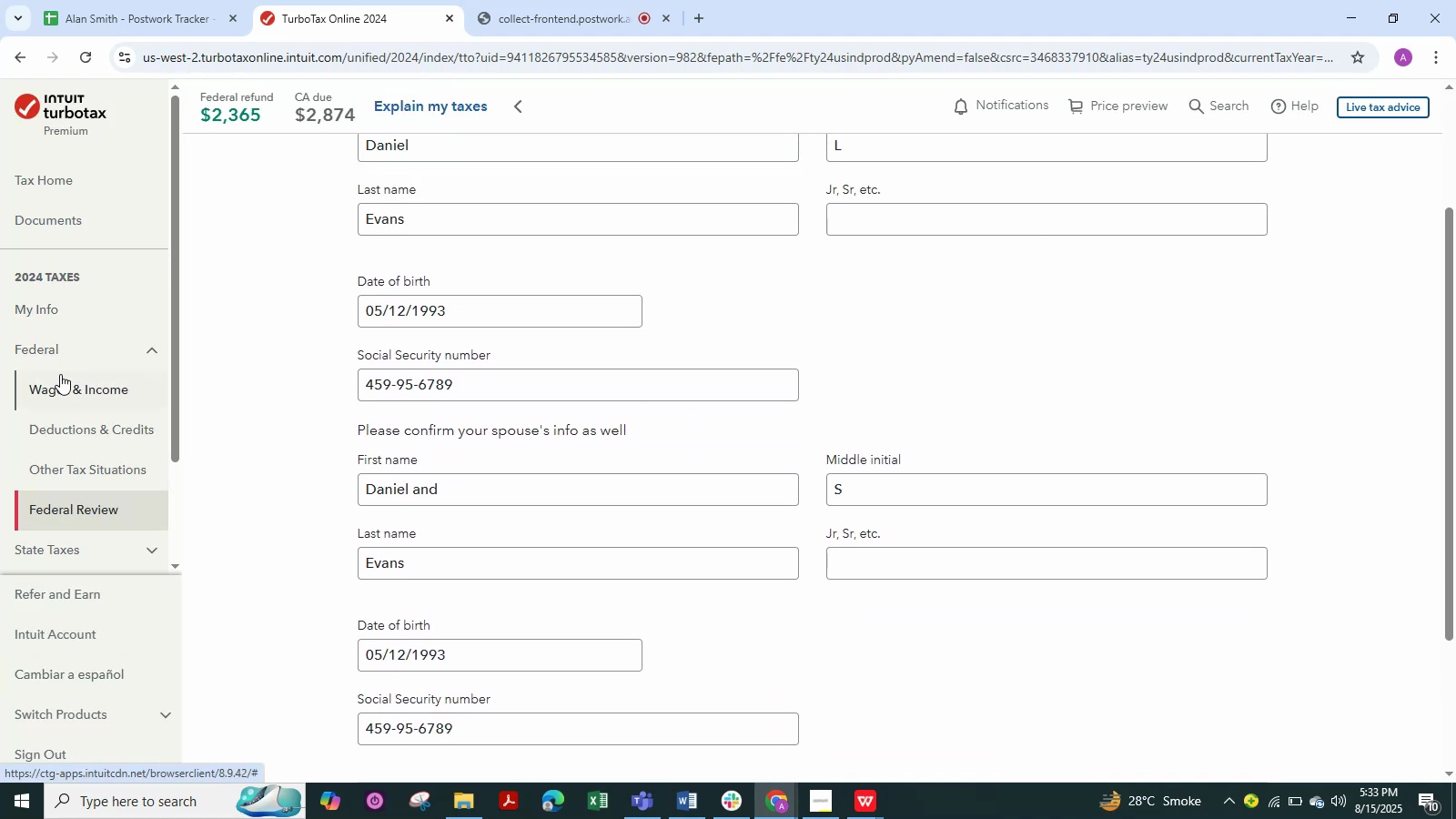 
left_click([60, 374])
 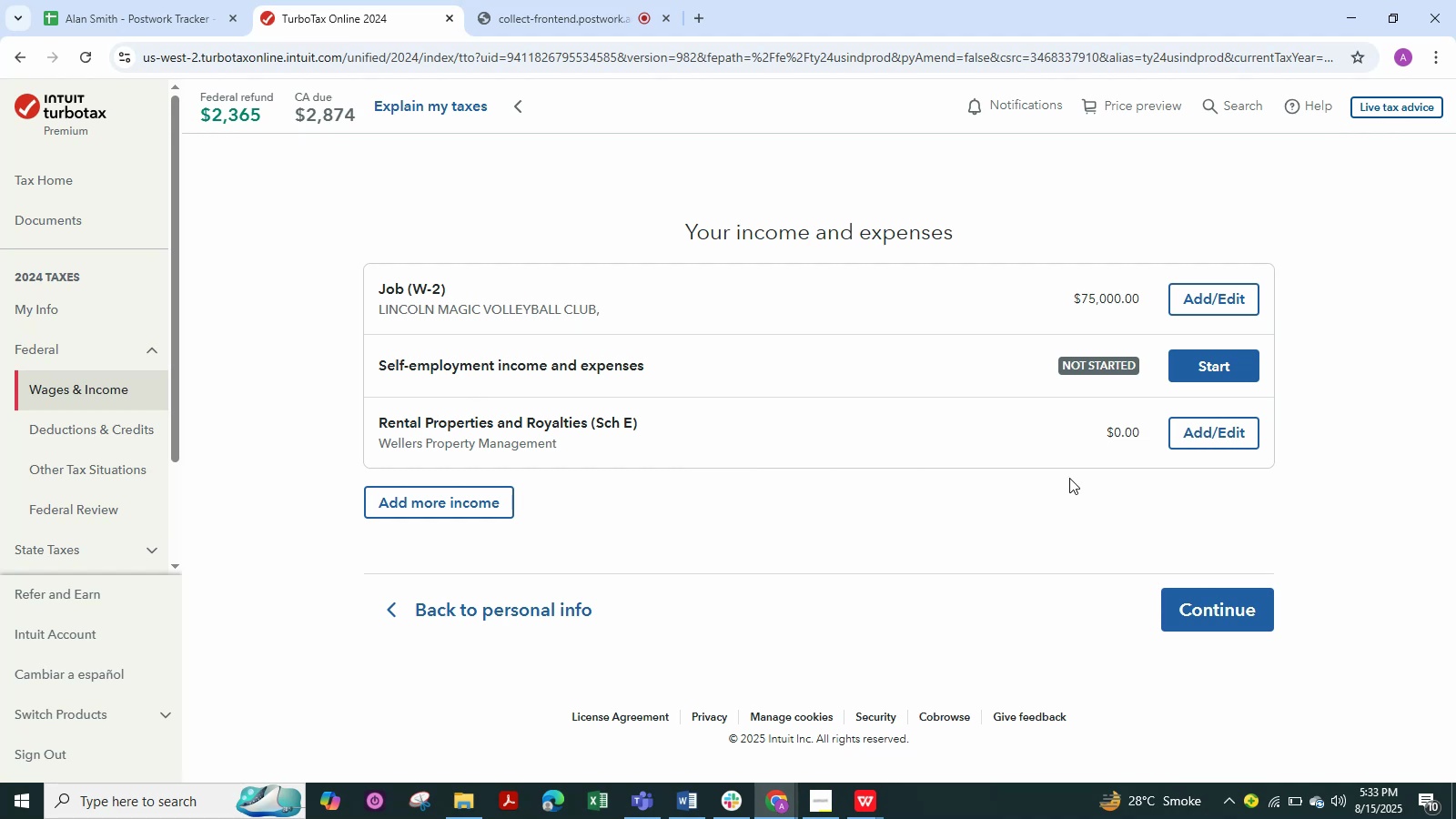 
wait(15.02)
 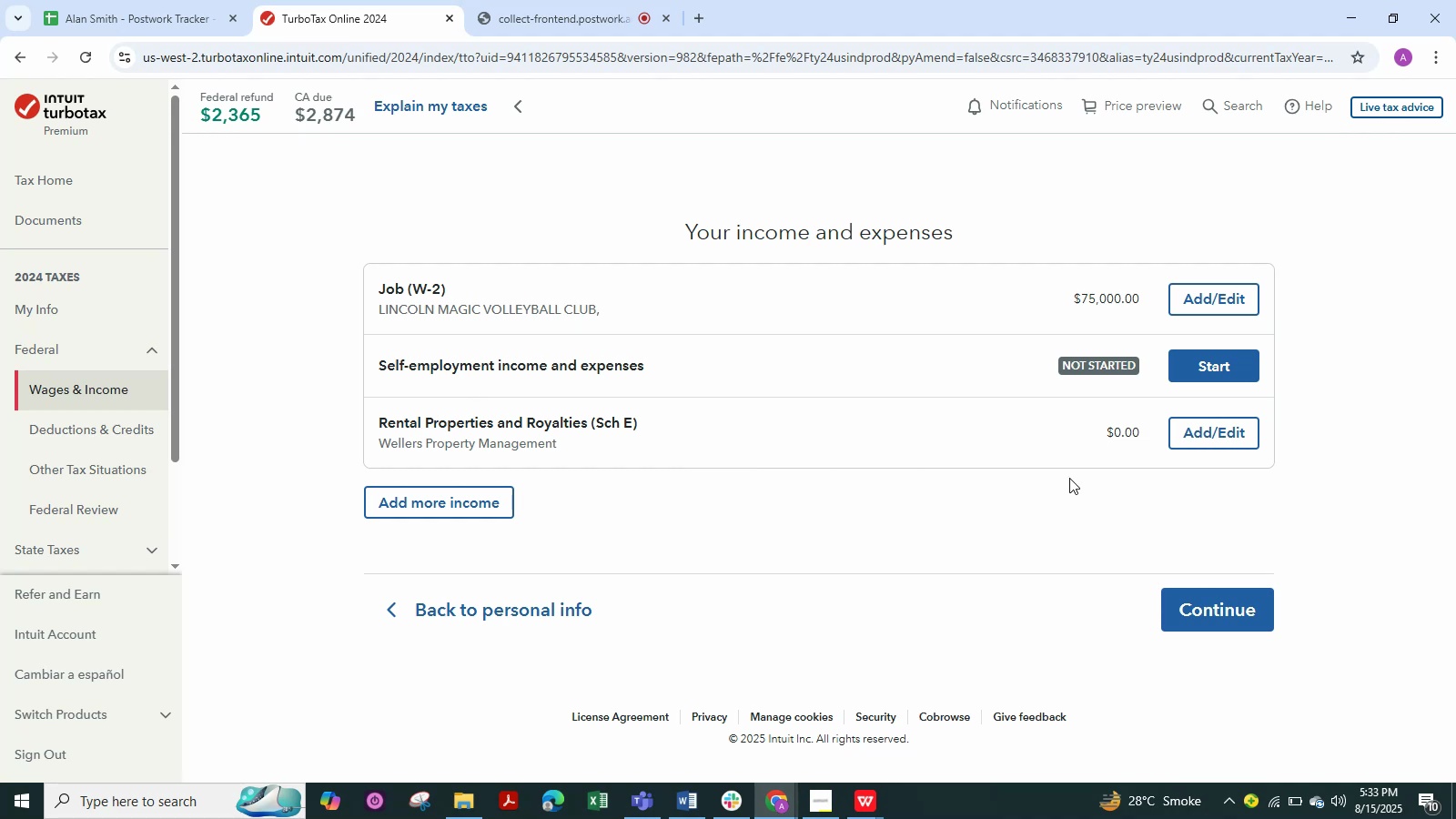 
left_click([1217, 431])
 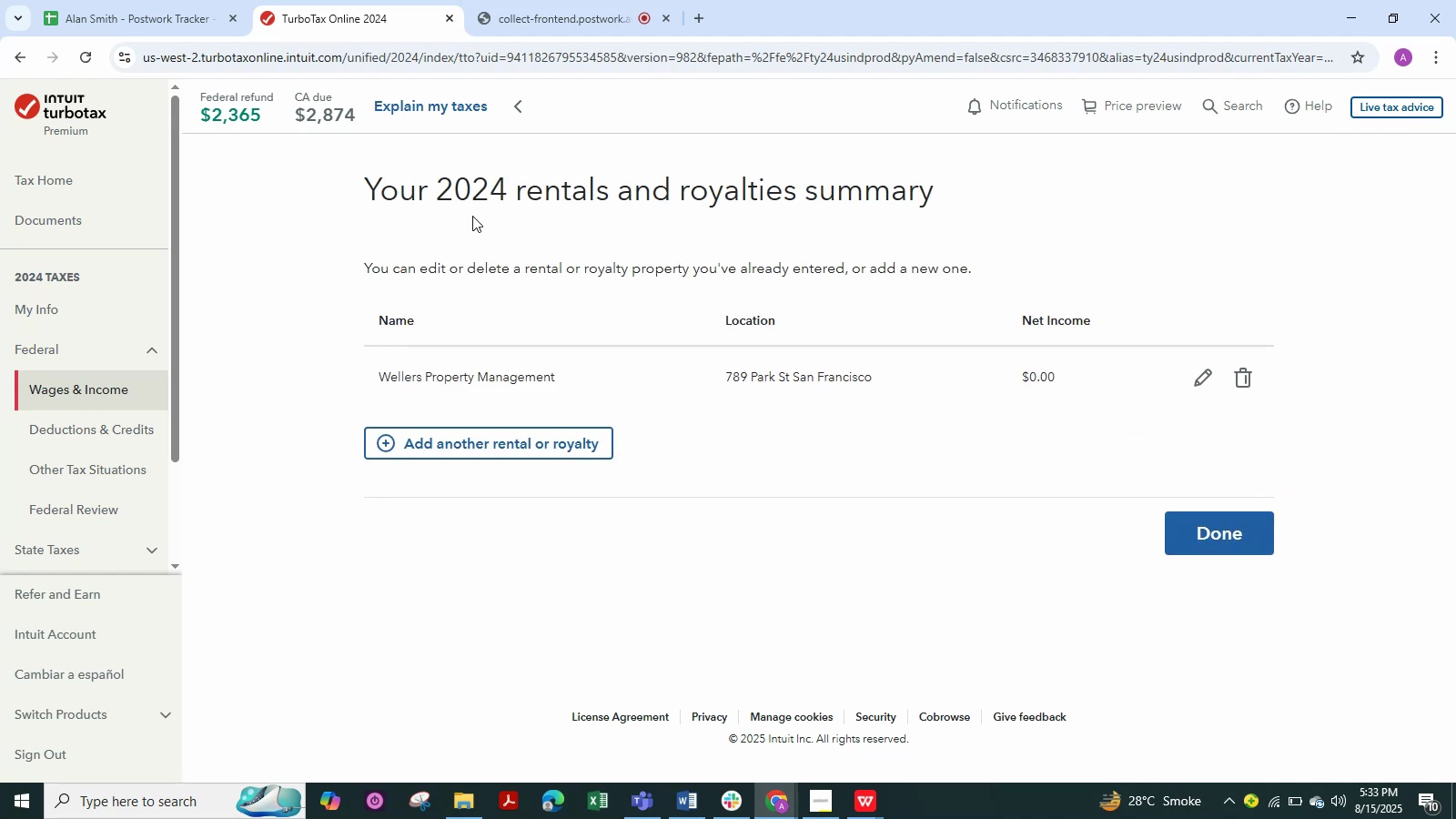 
wait(9.52)
 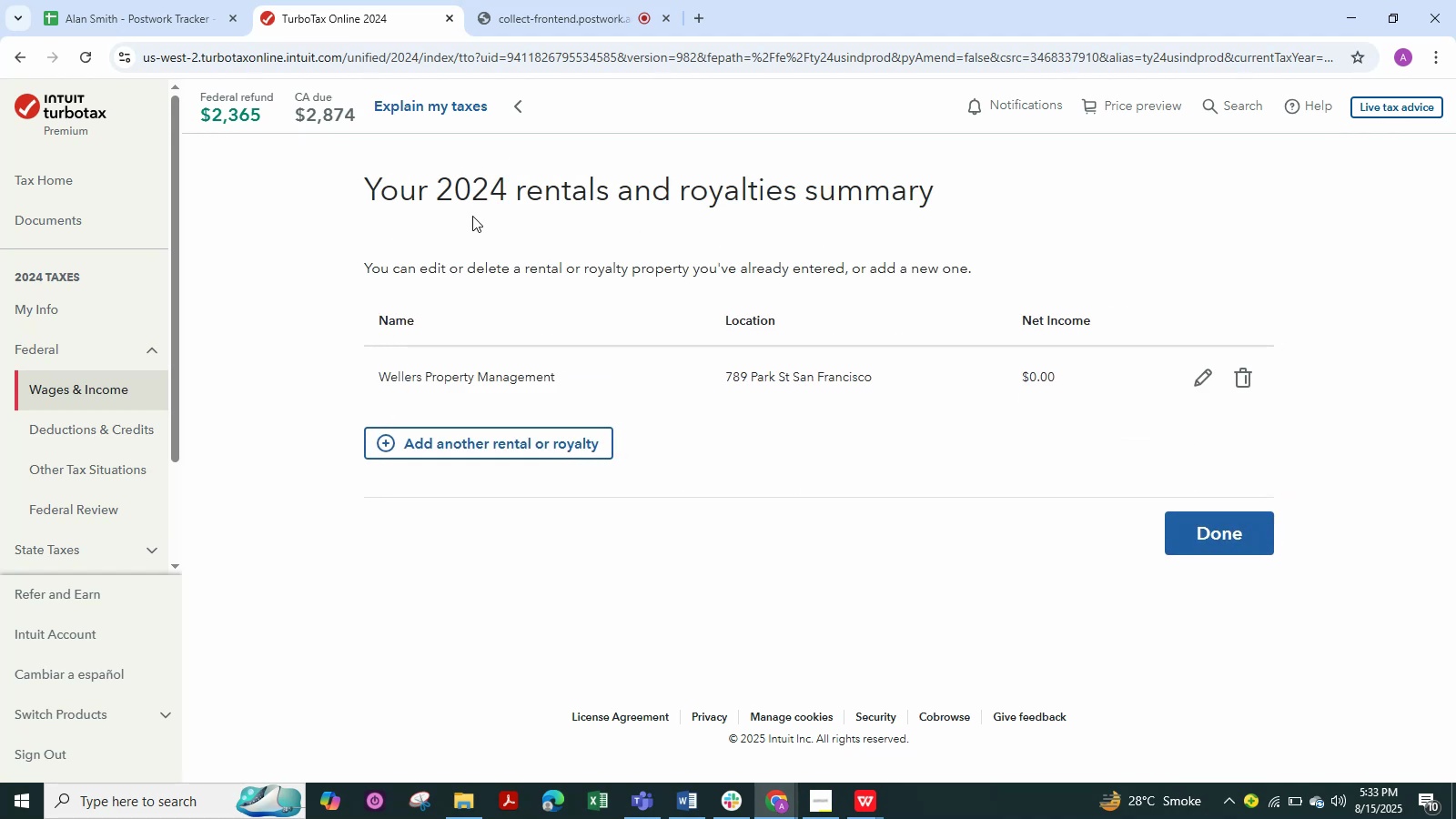 
left_click([551, 446])
 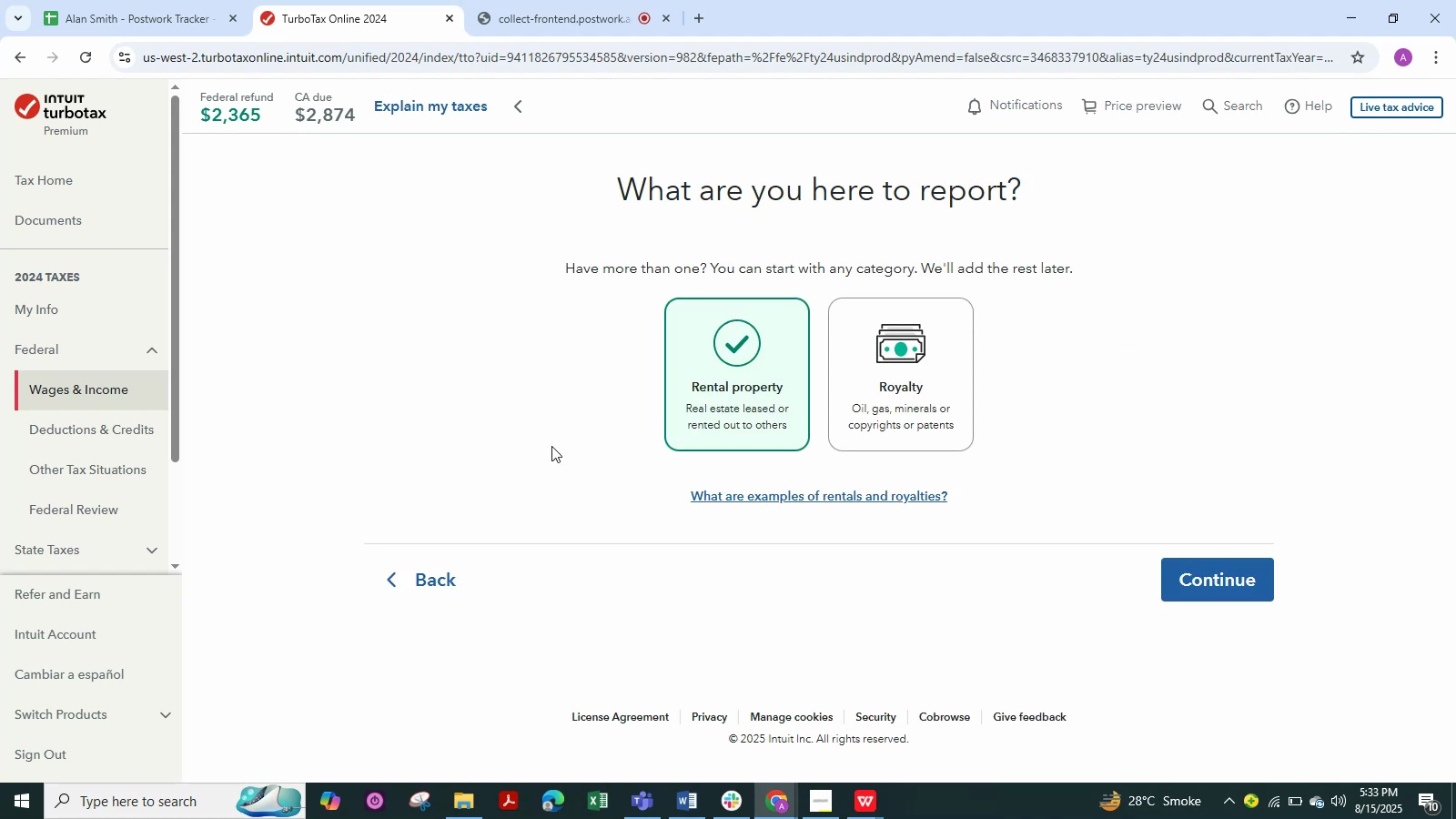 
left_click([1232, 570])
 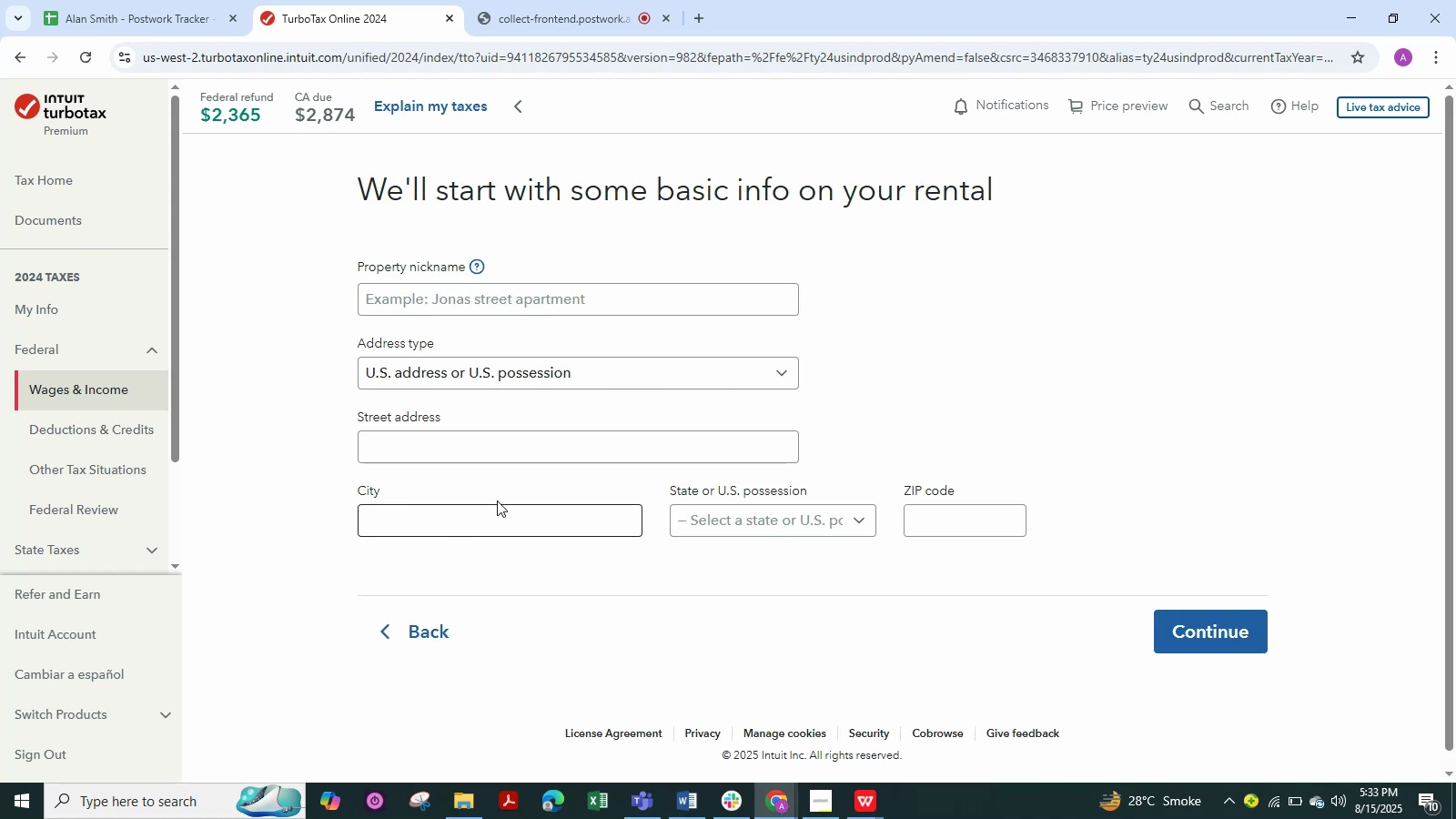 
wait(6.55)
 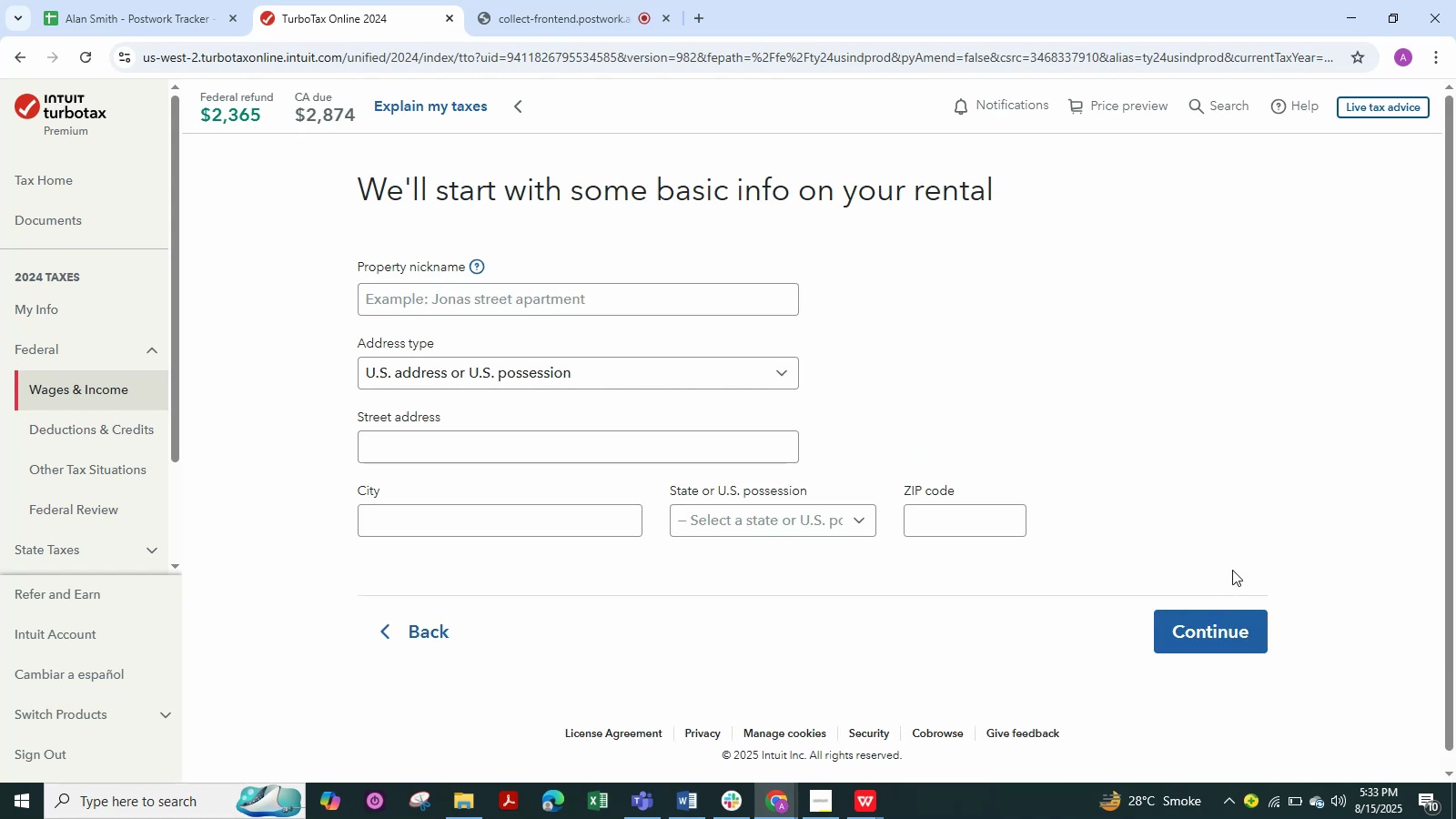 
left_click([448, 443])
 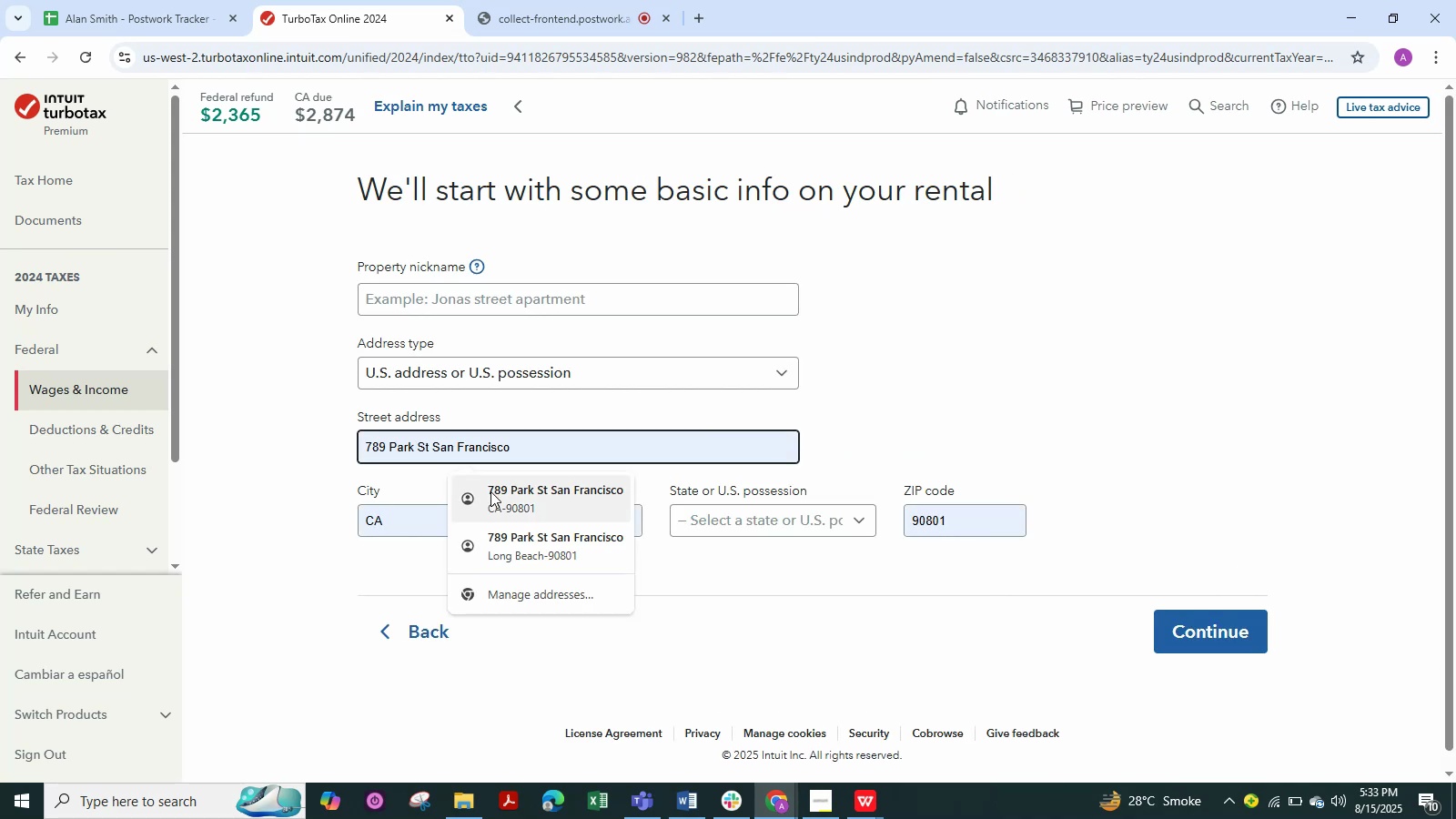 
left_click([509, 505])
 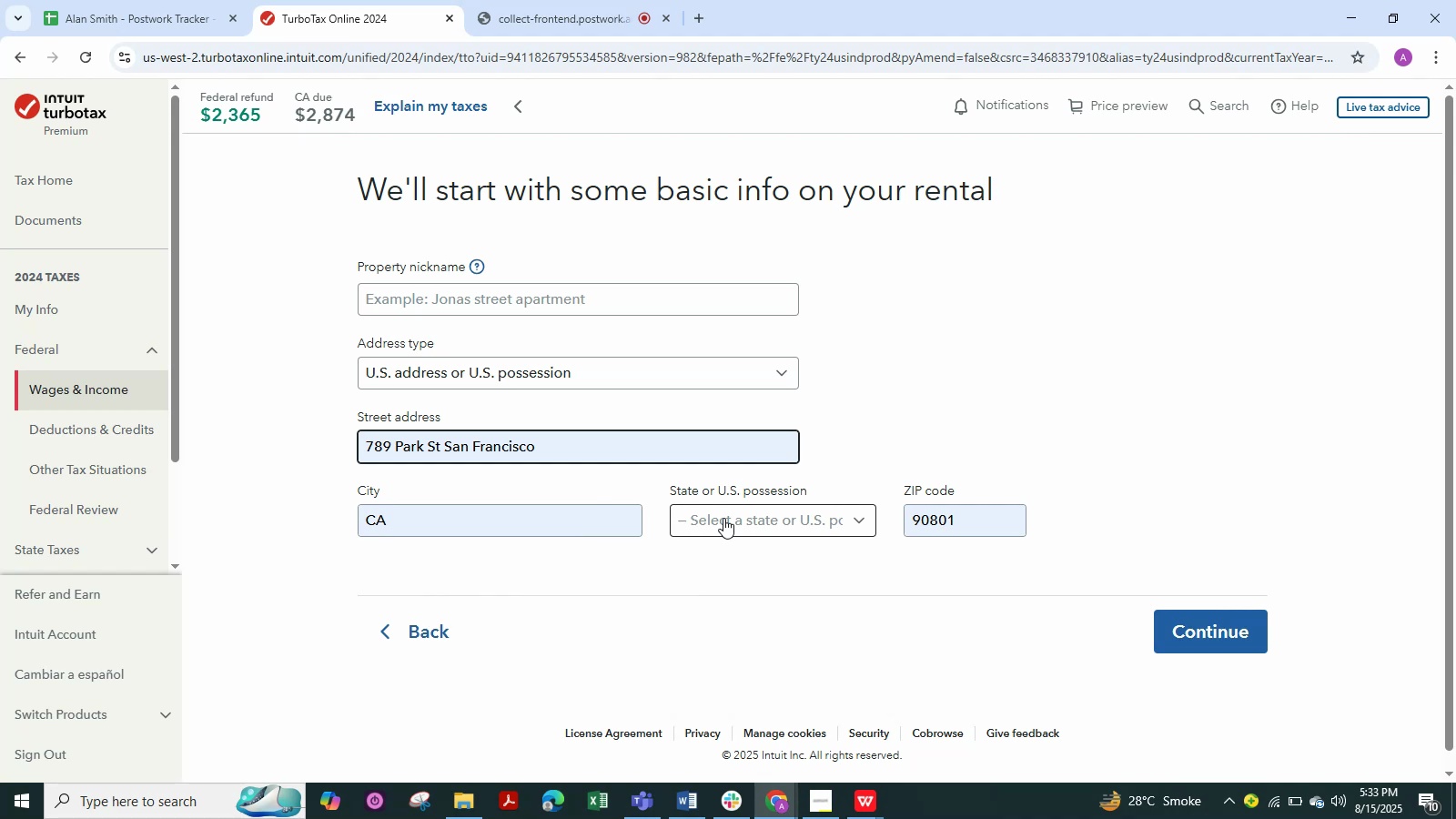 
left_click([723, 518])
 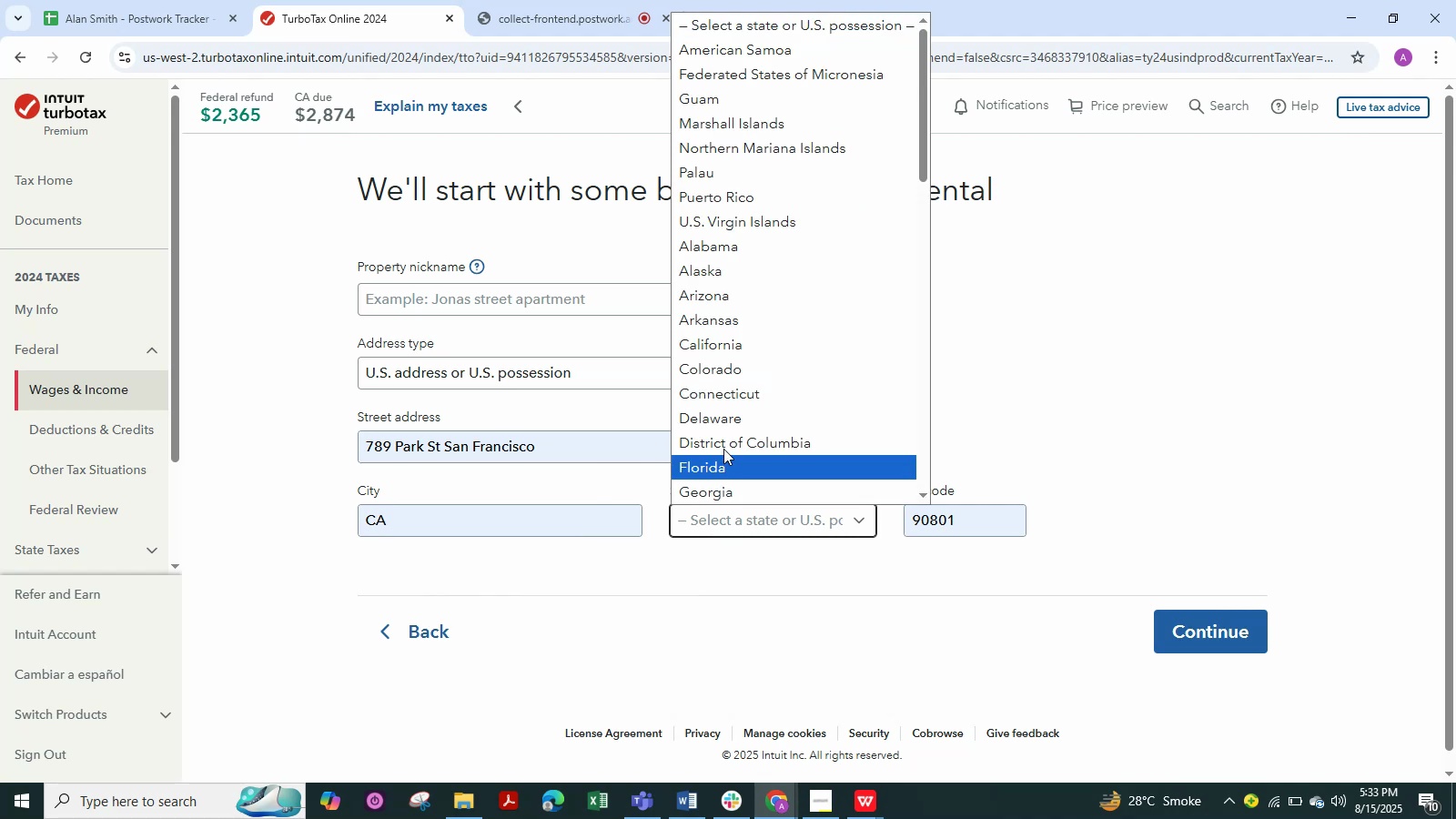 
left_click([714, 338])
 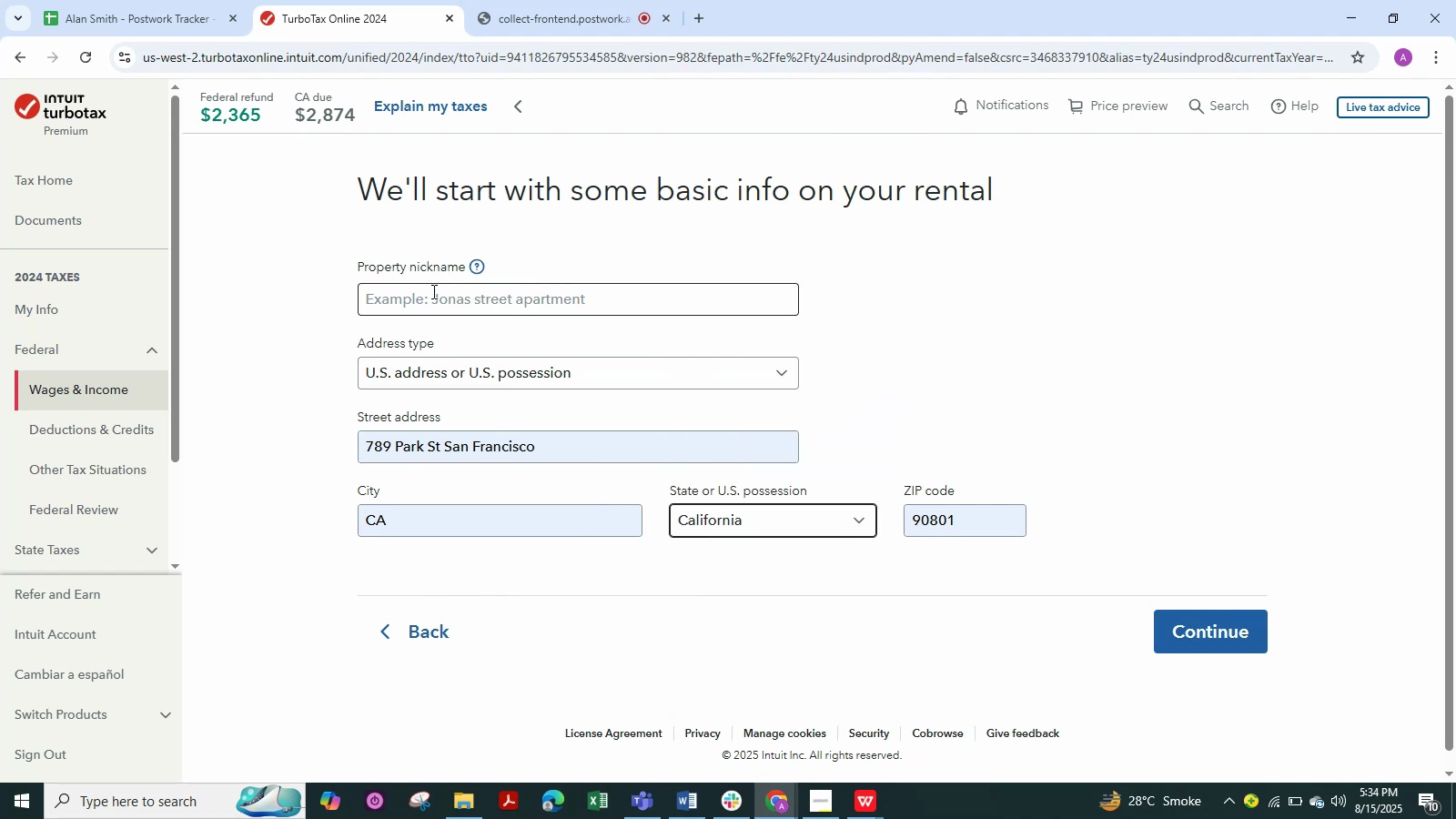 
left_click([433, 297])
 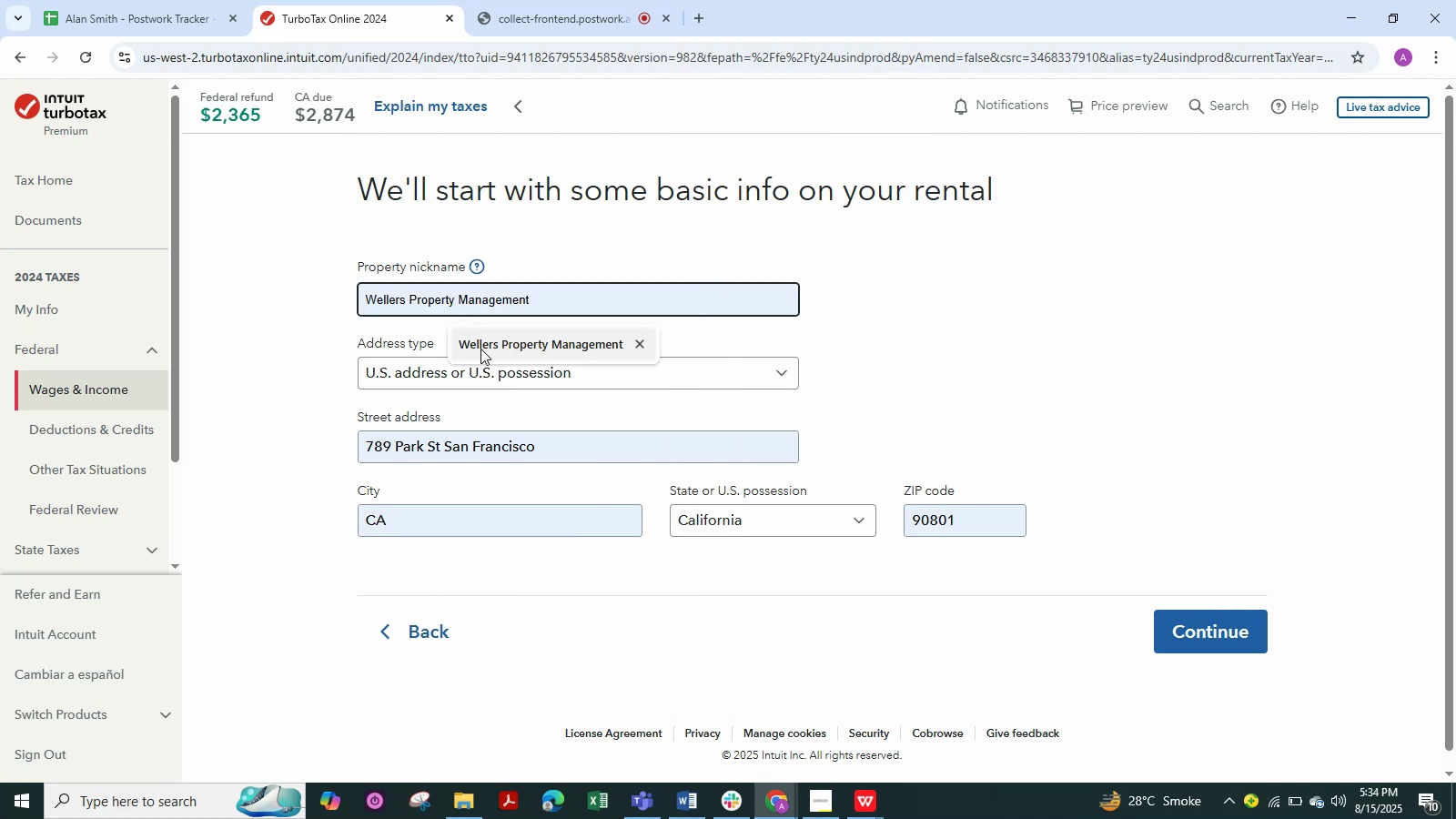 
left_click([481, 349])
 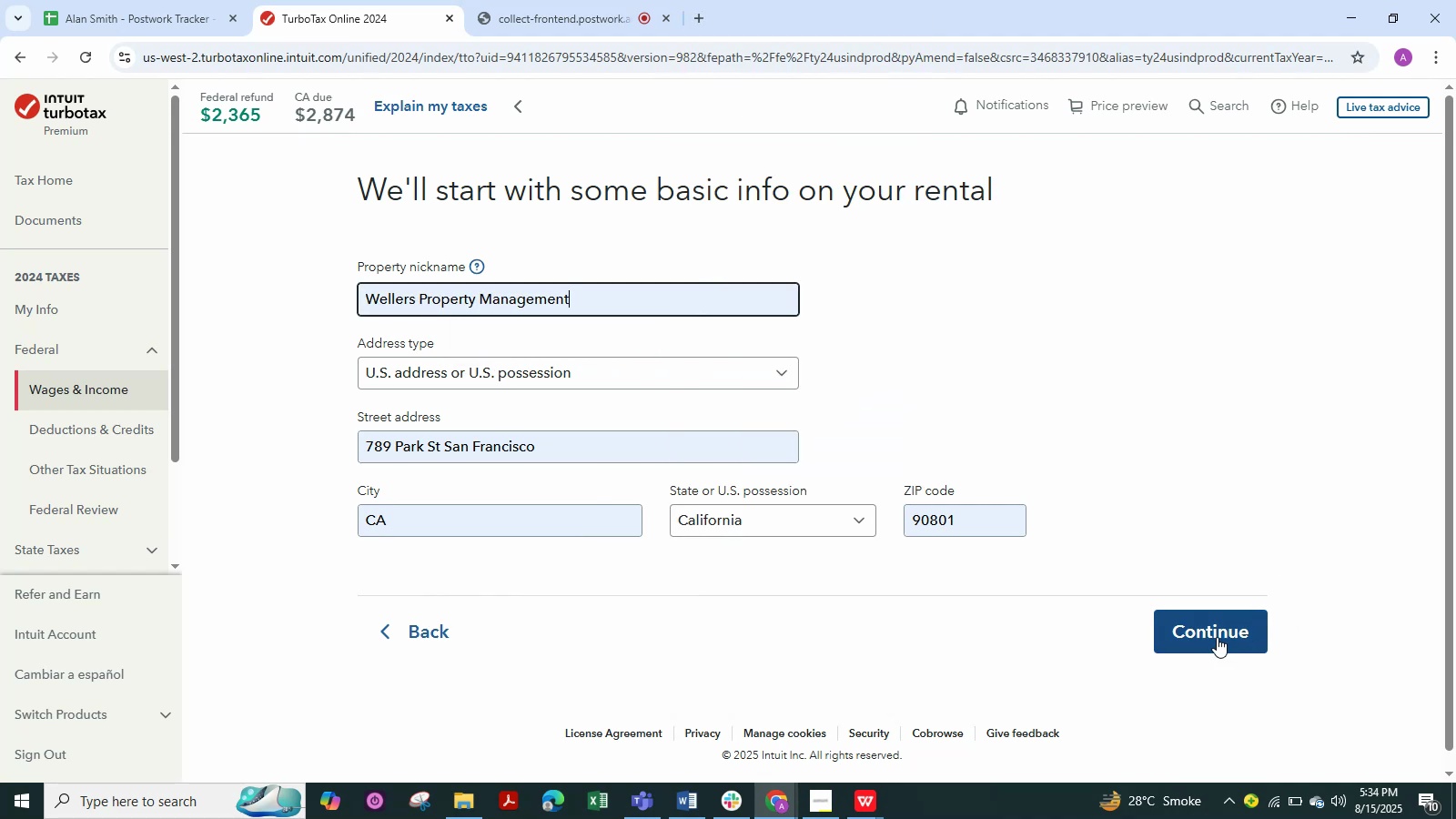 
left_click([1211, 634])
 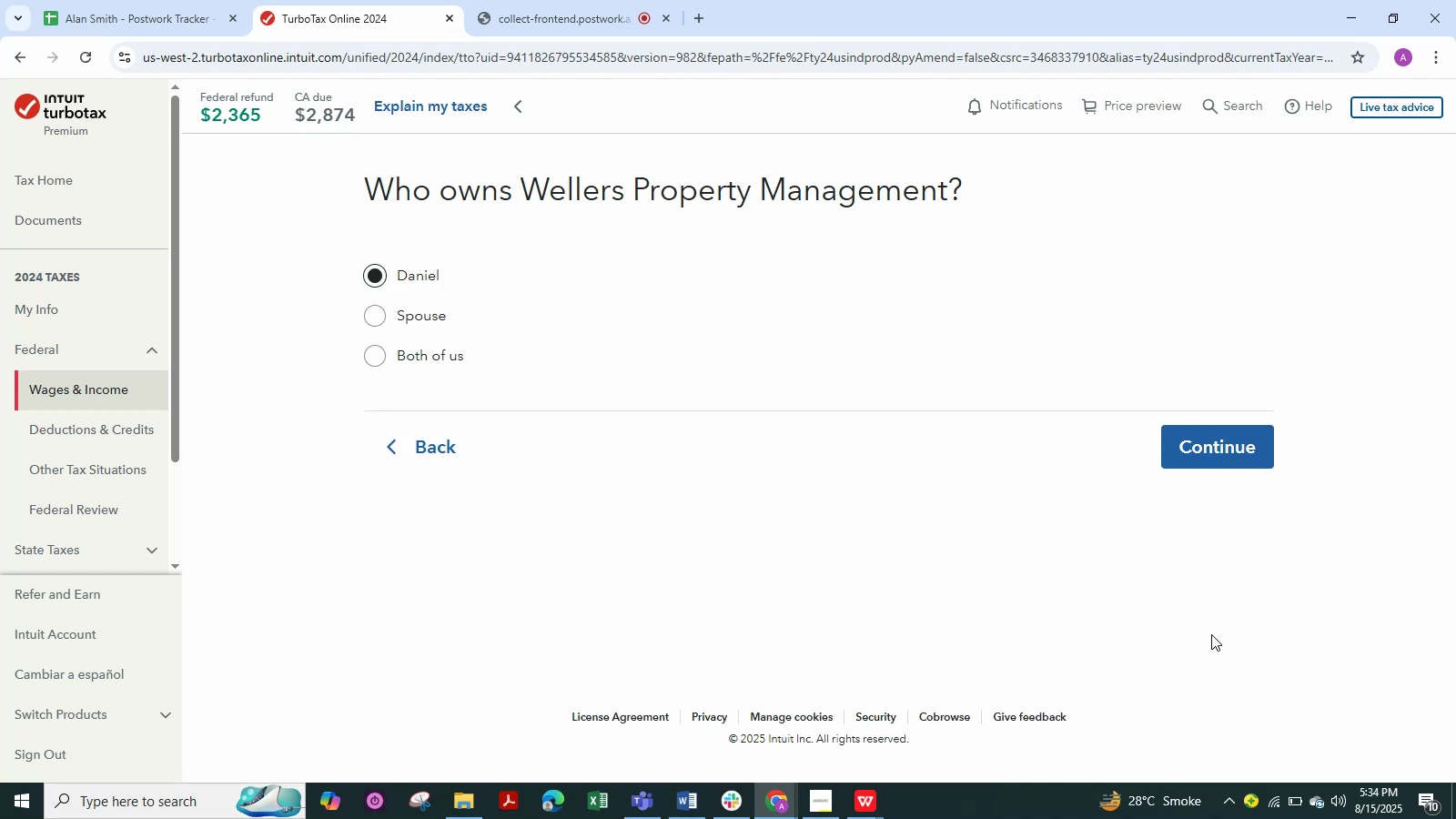 
wait(9.24)
 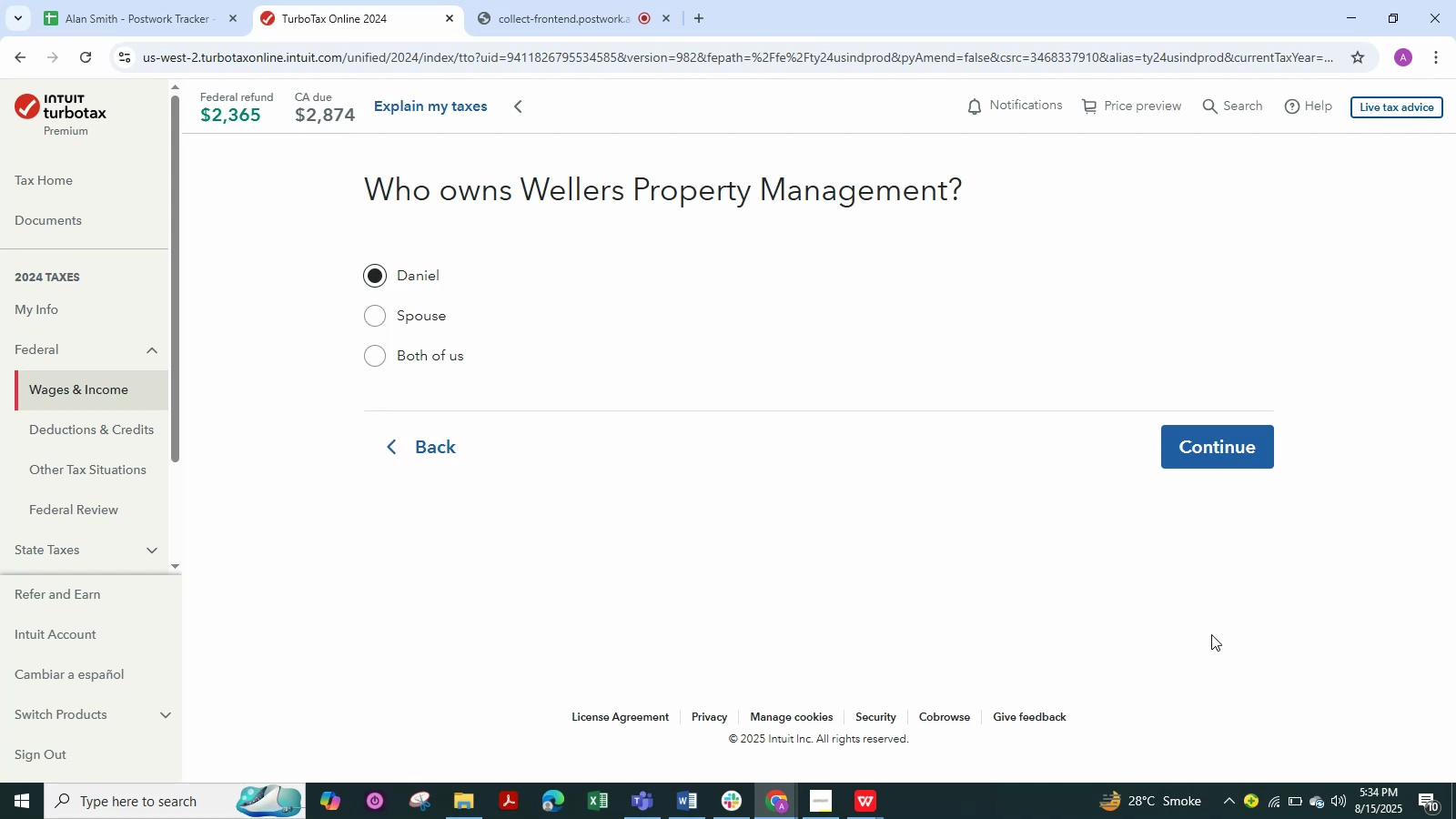 
left_click([1208, 450])
 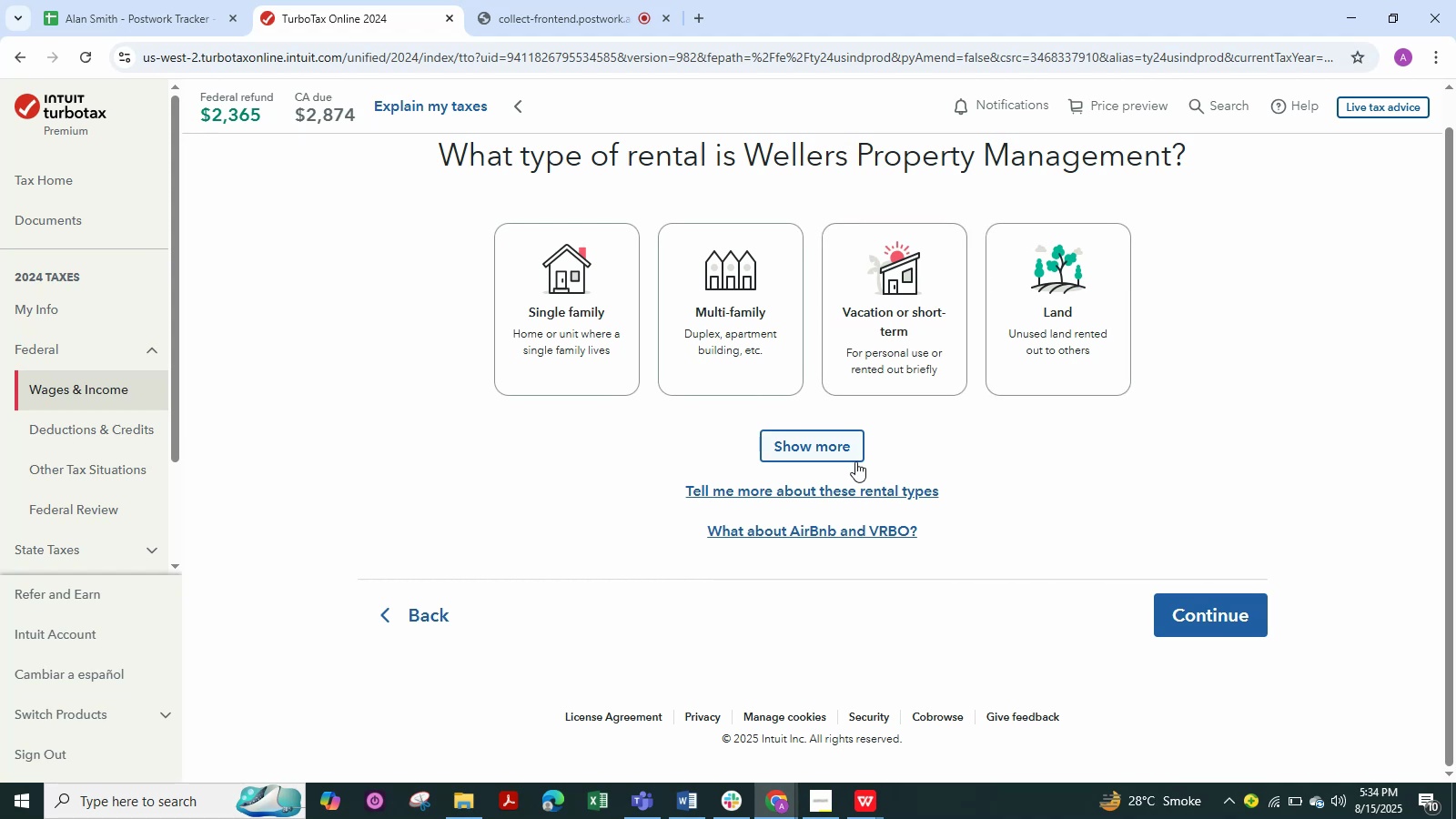 
wait(5.4)
 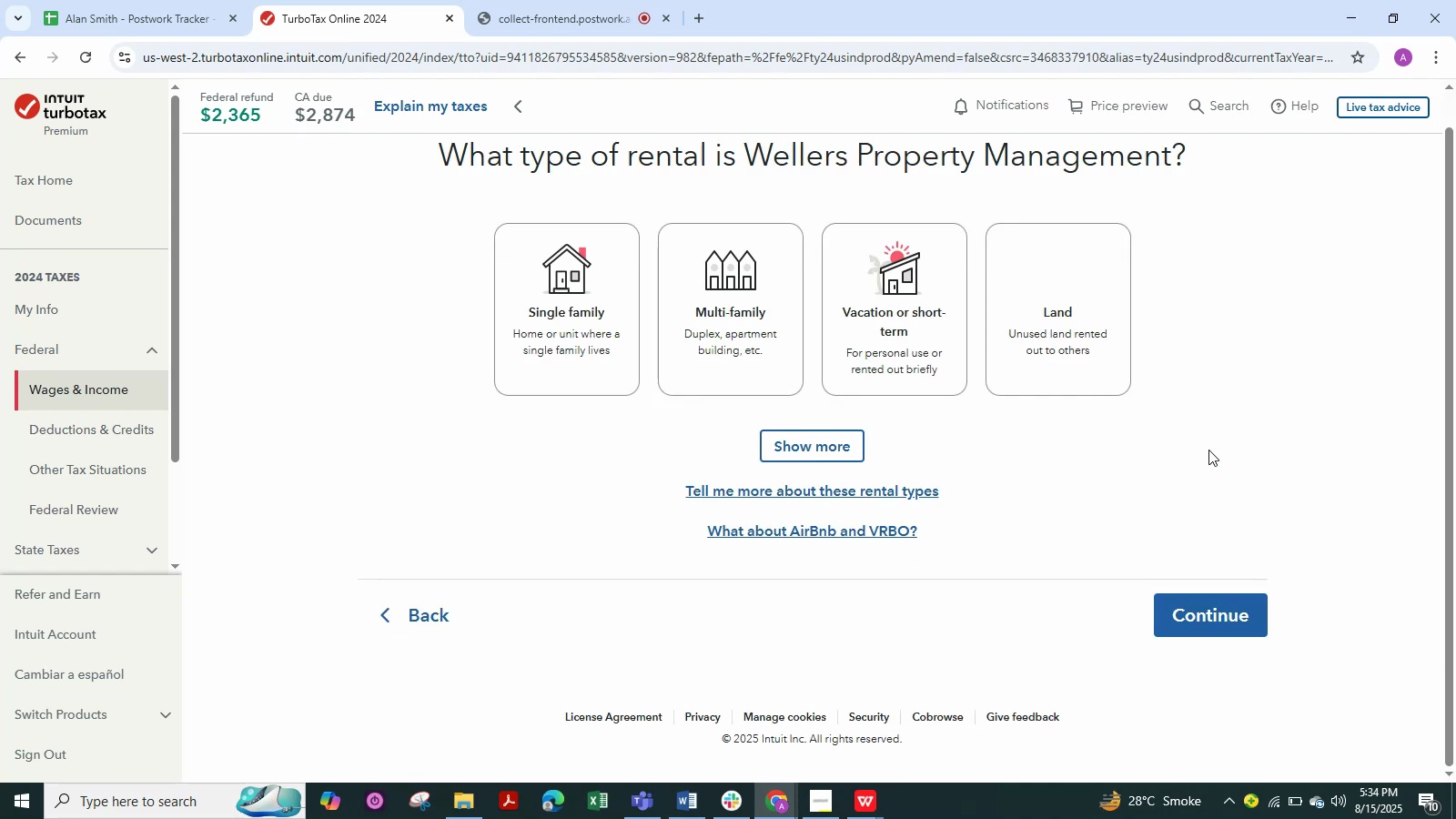 
left_click([826, 450])
 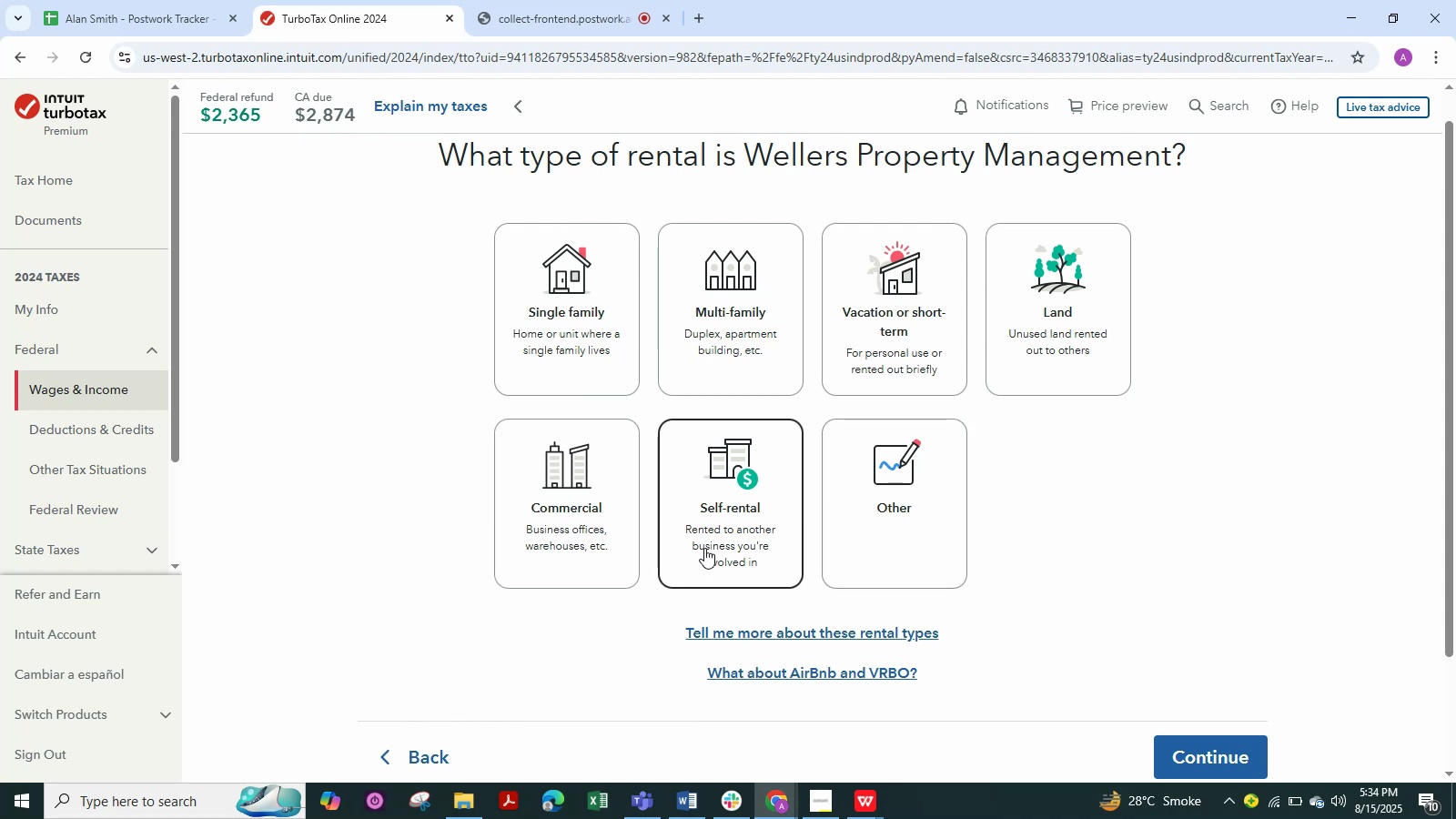 
wait(20.37)
 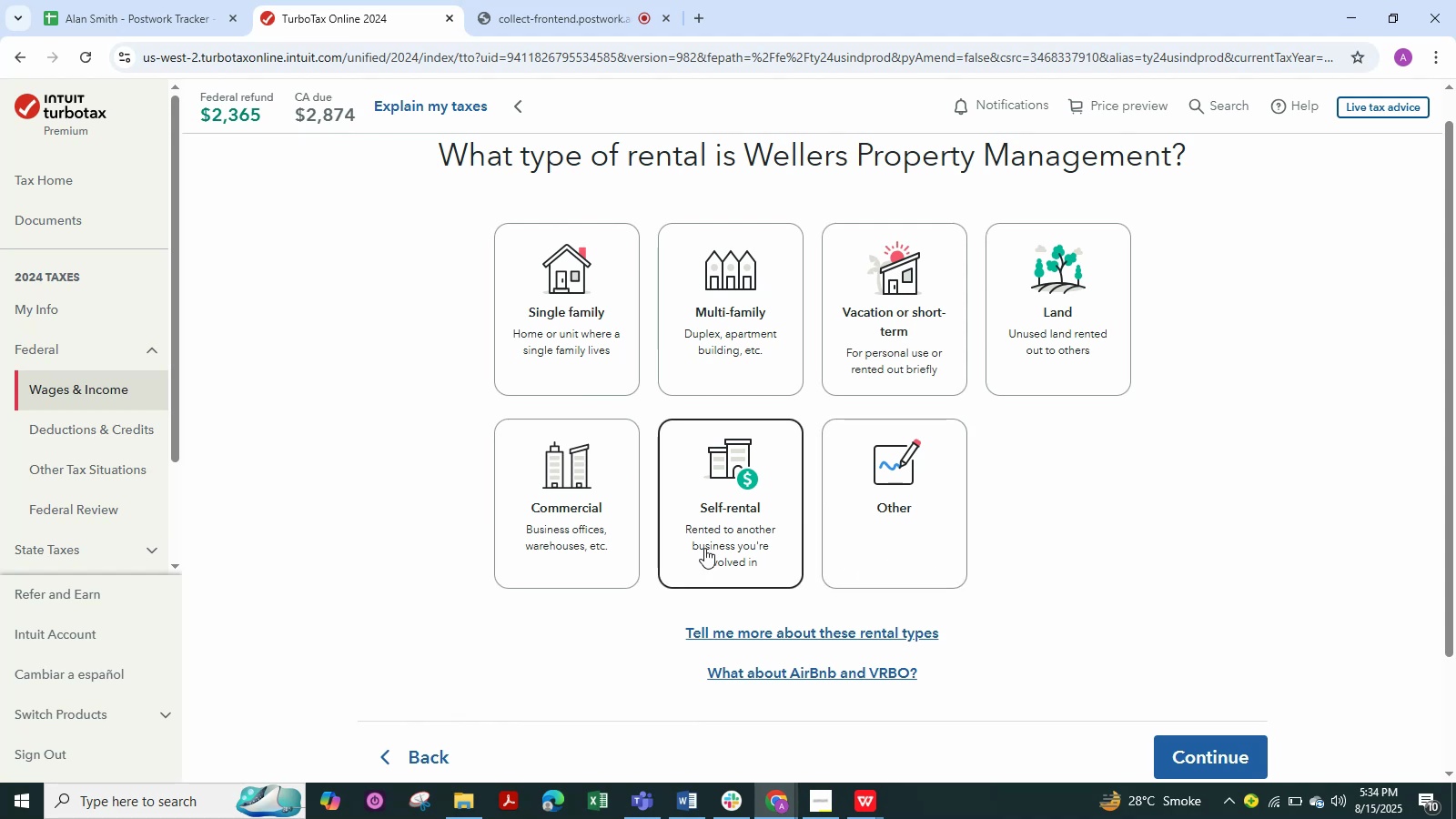 
left_click([740, 495])
 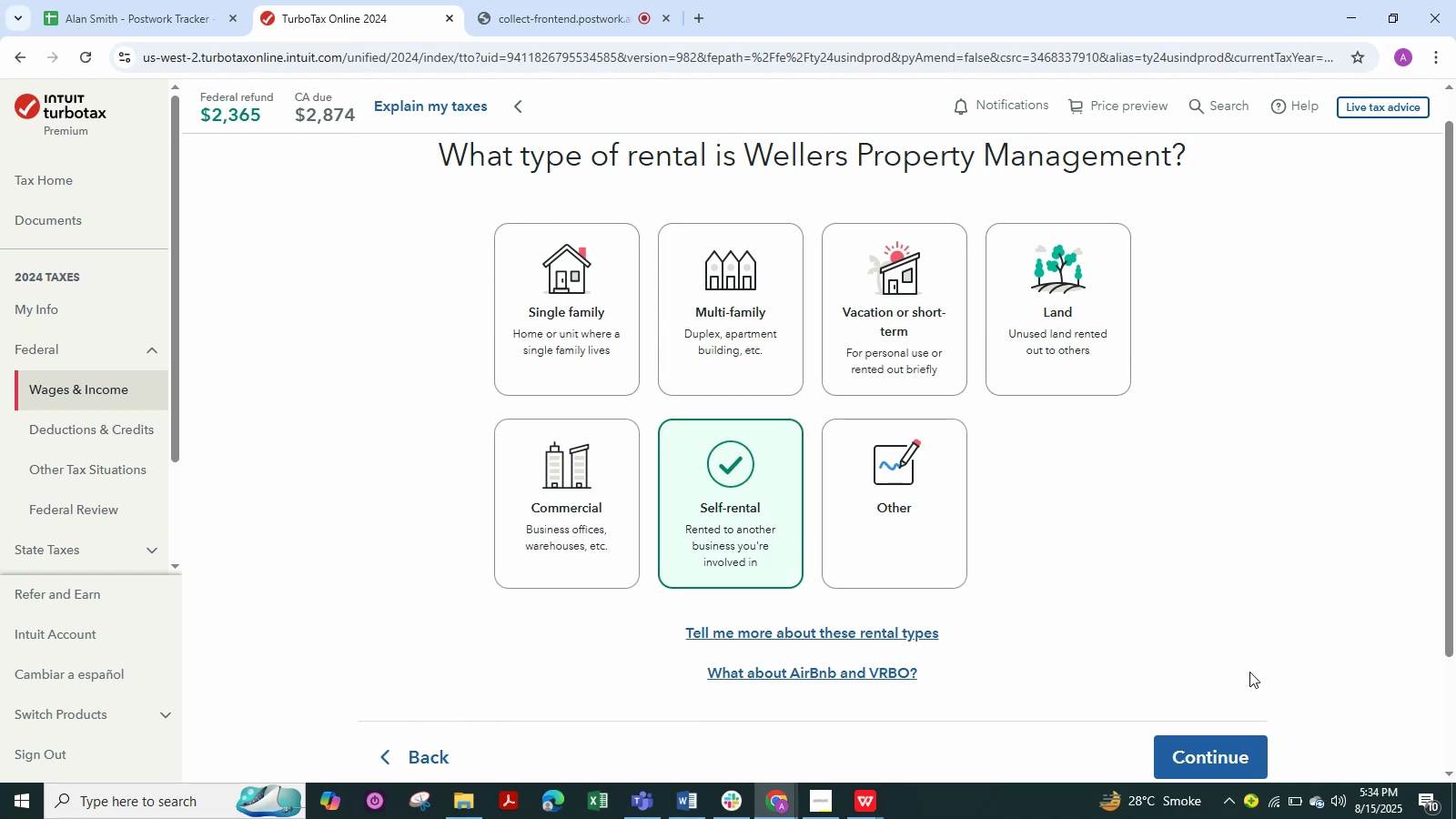 
left_click([1234, 748])
 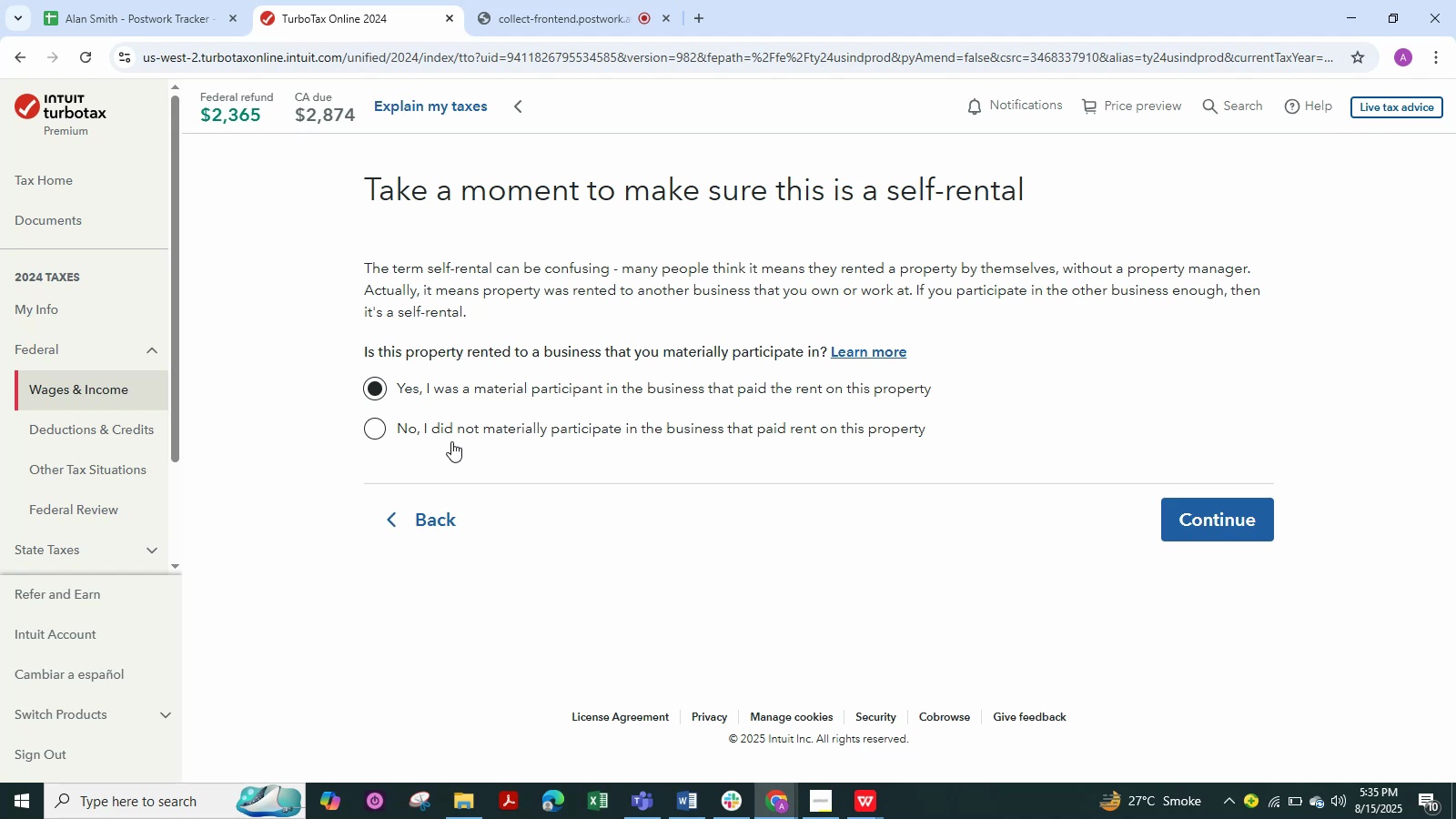 
wait(41.97)
 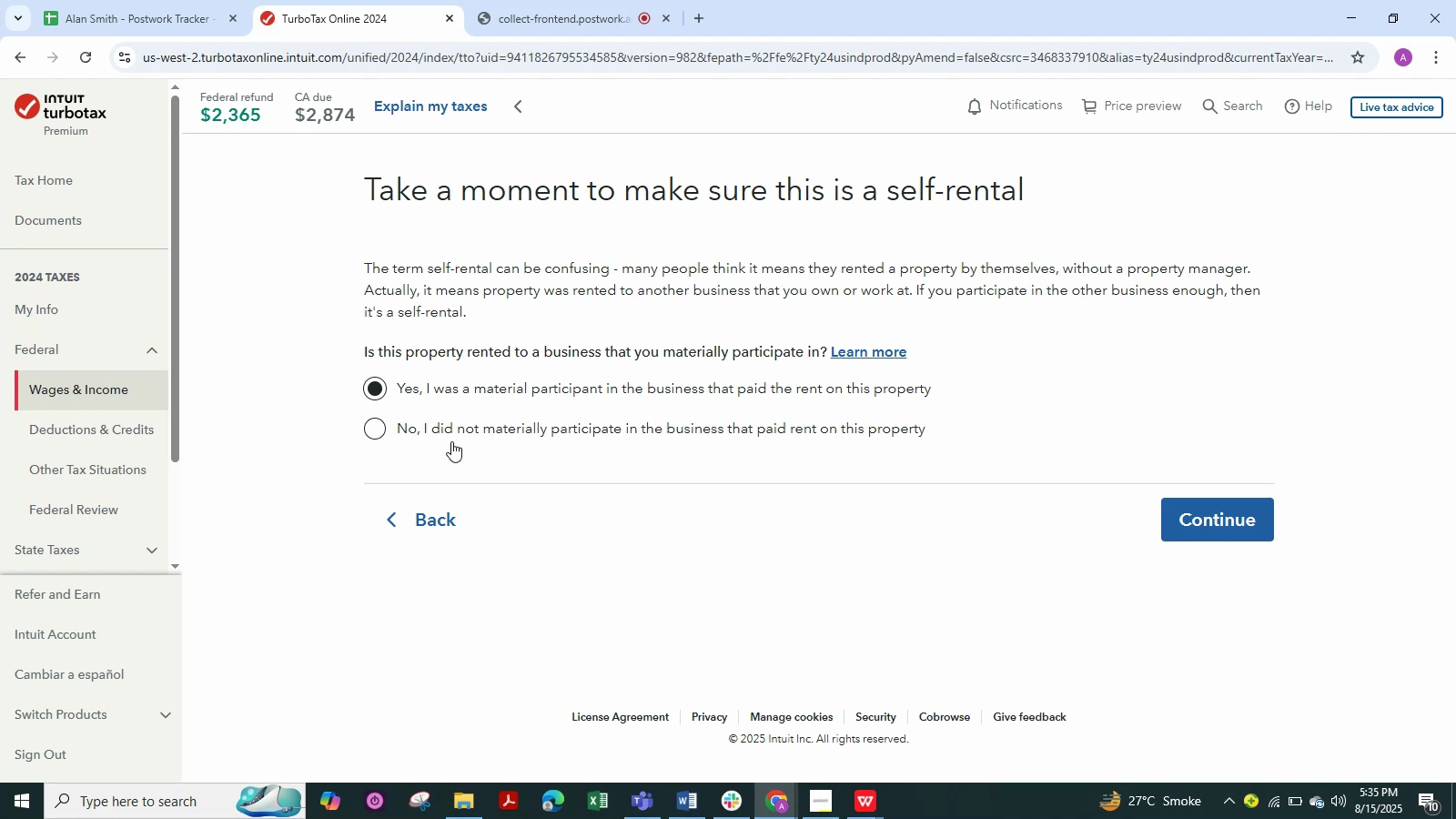 
left_click([531, 3])
 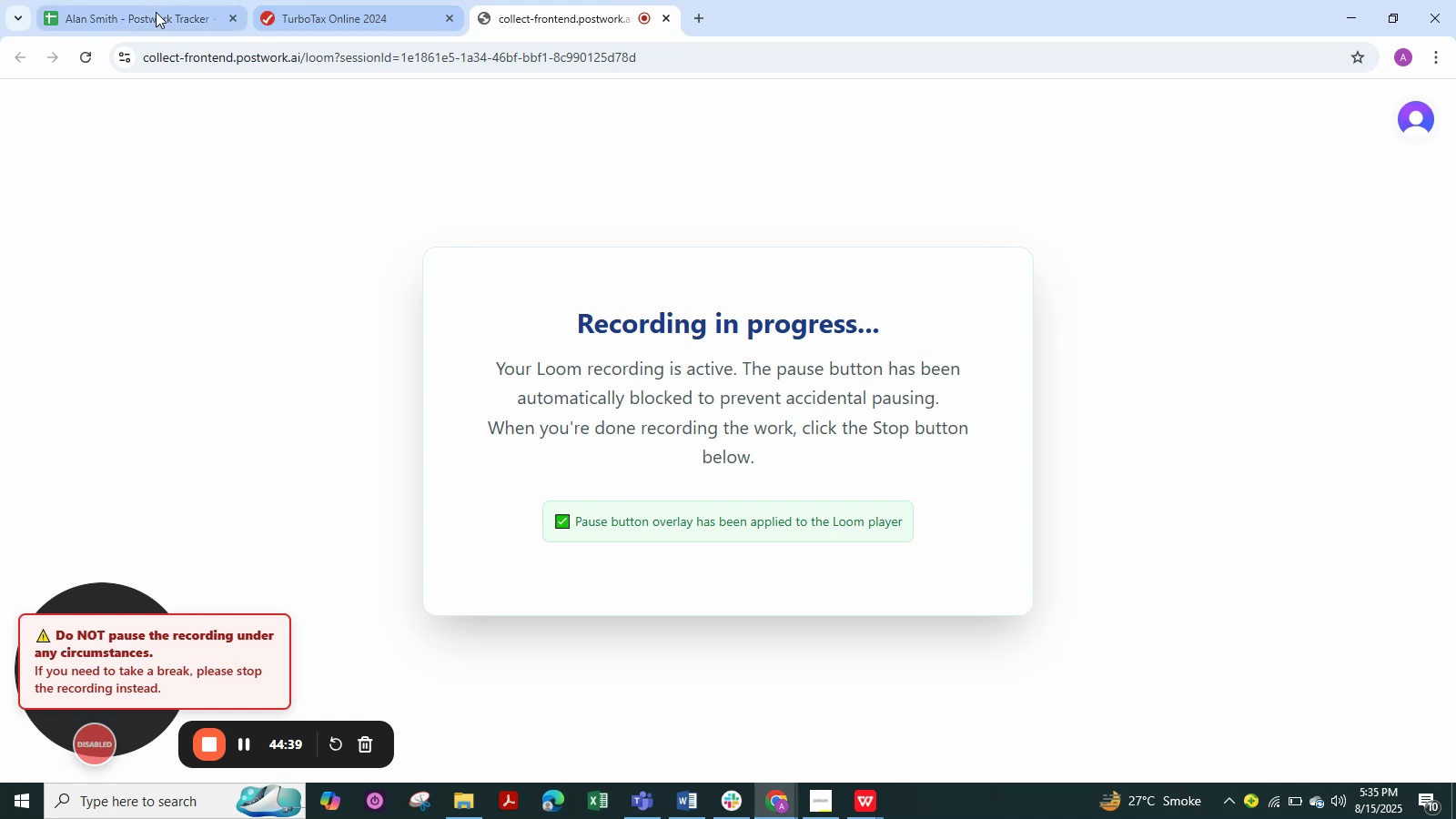 
left_click([146, 13])
 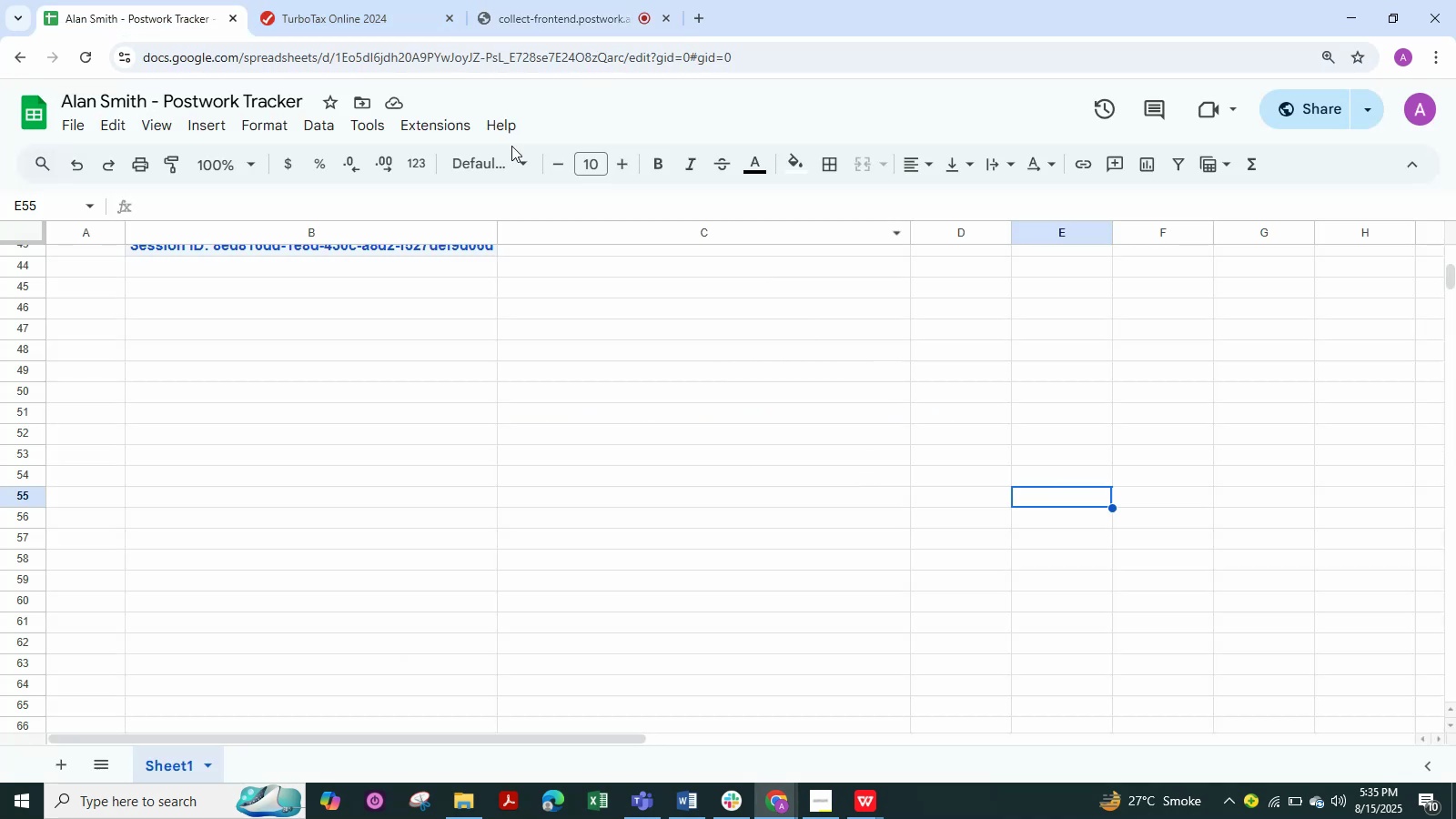 
left_click([347, 10])
 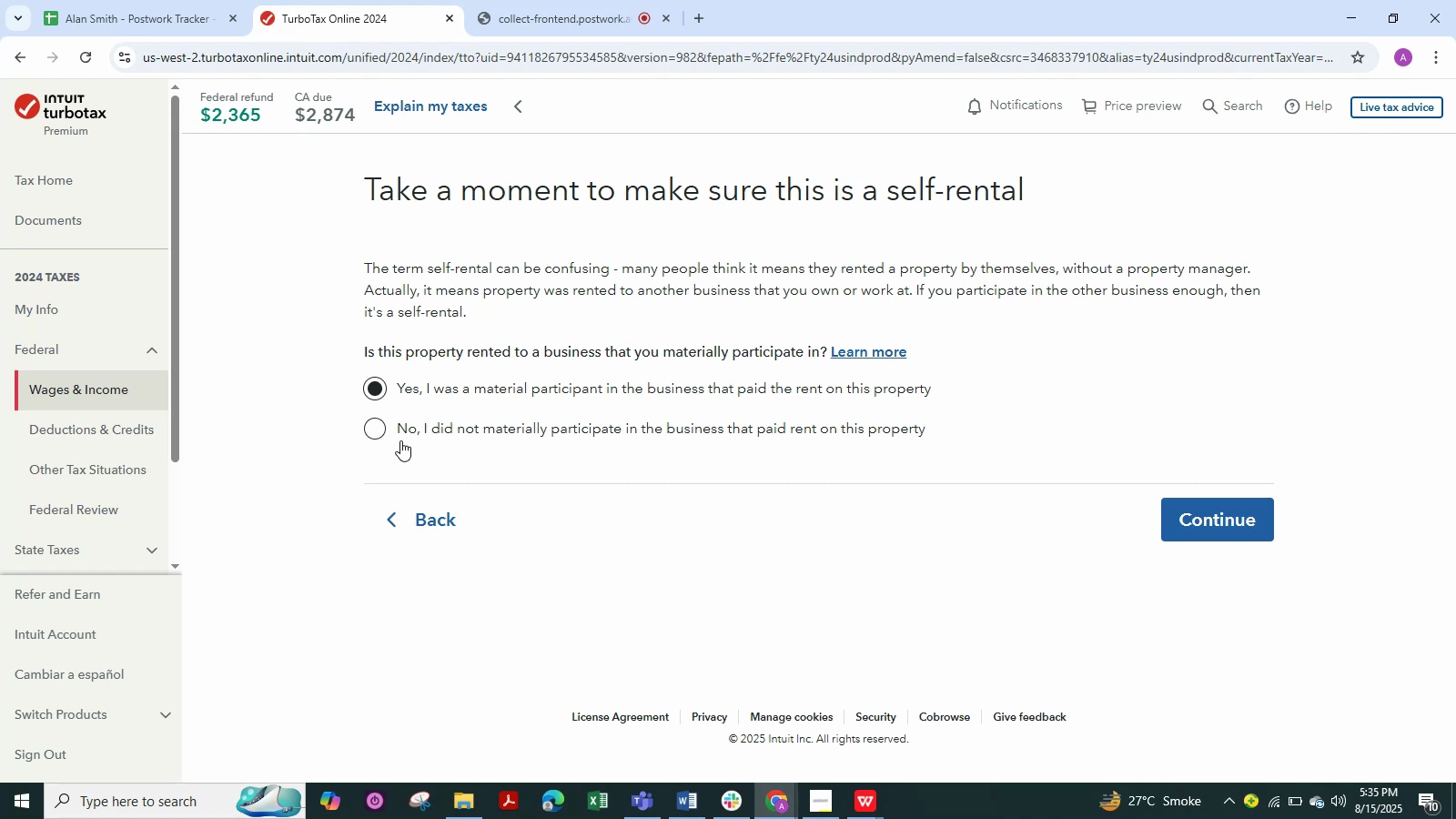 
wait(18.96)
 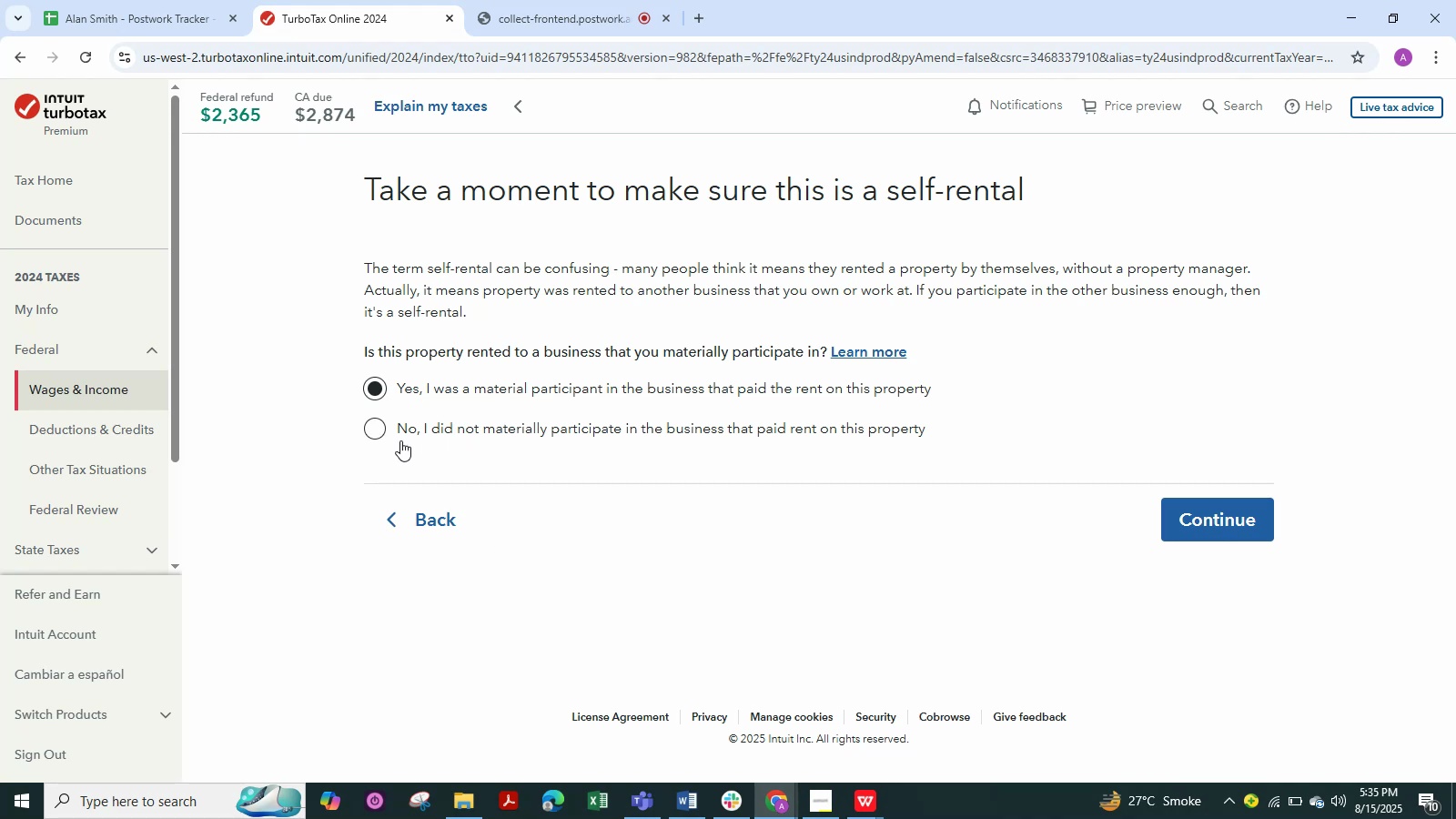 
left_click([380, 434])
 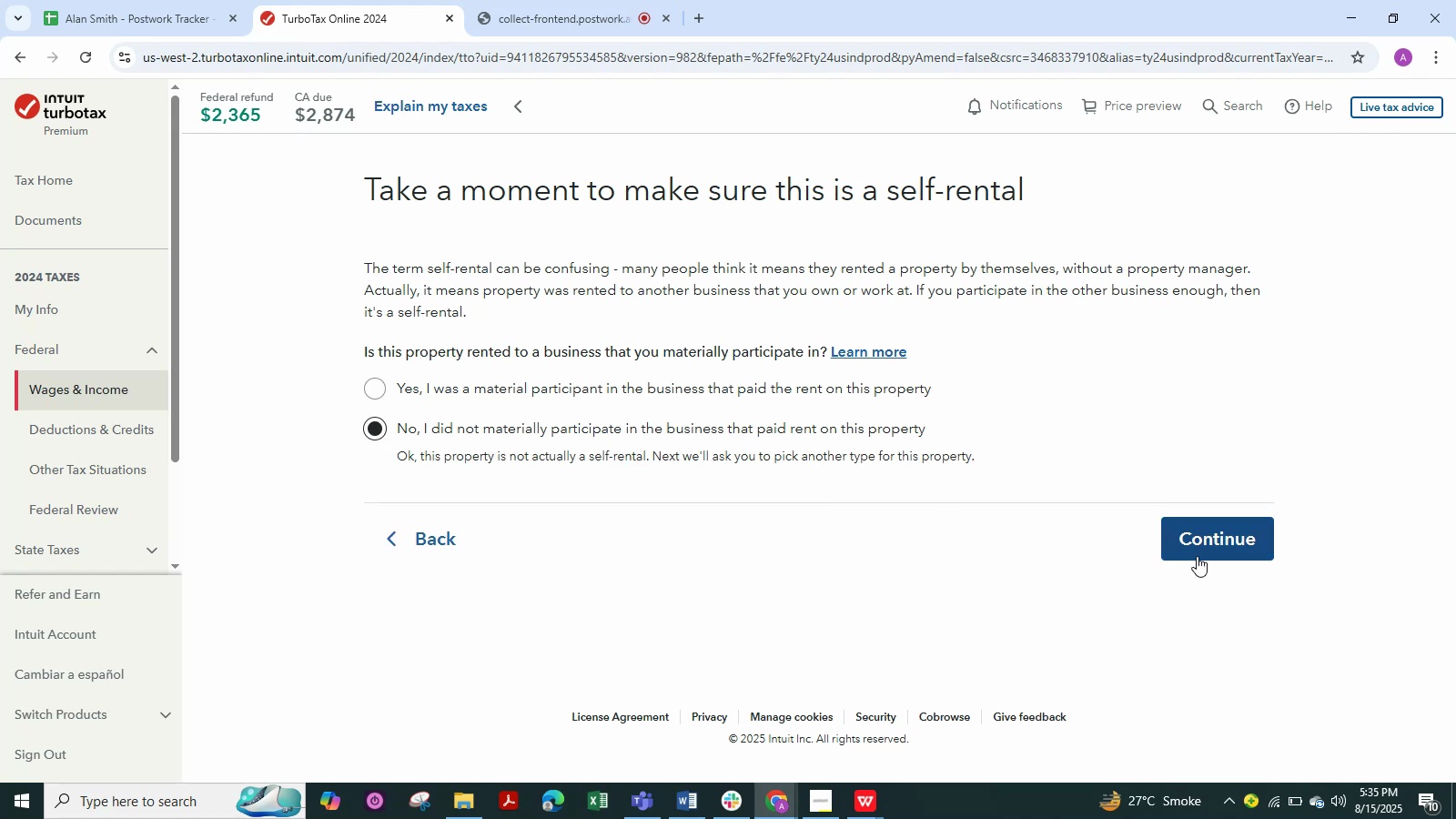 
left_click([1199, 537])
 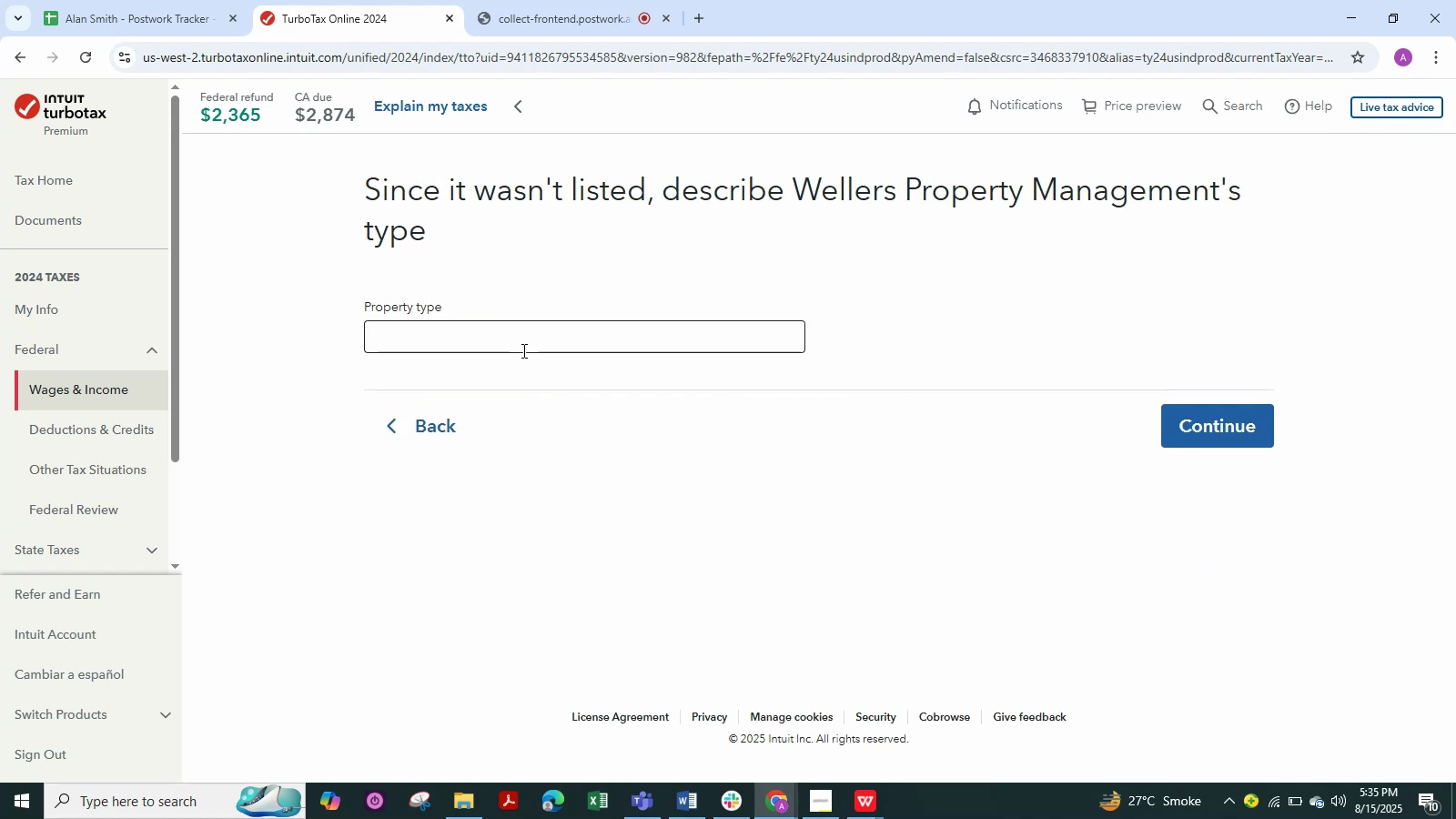 
left_click([498, 339])
 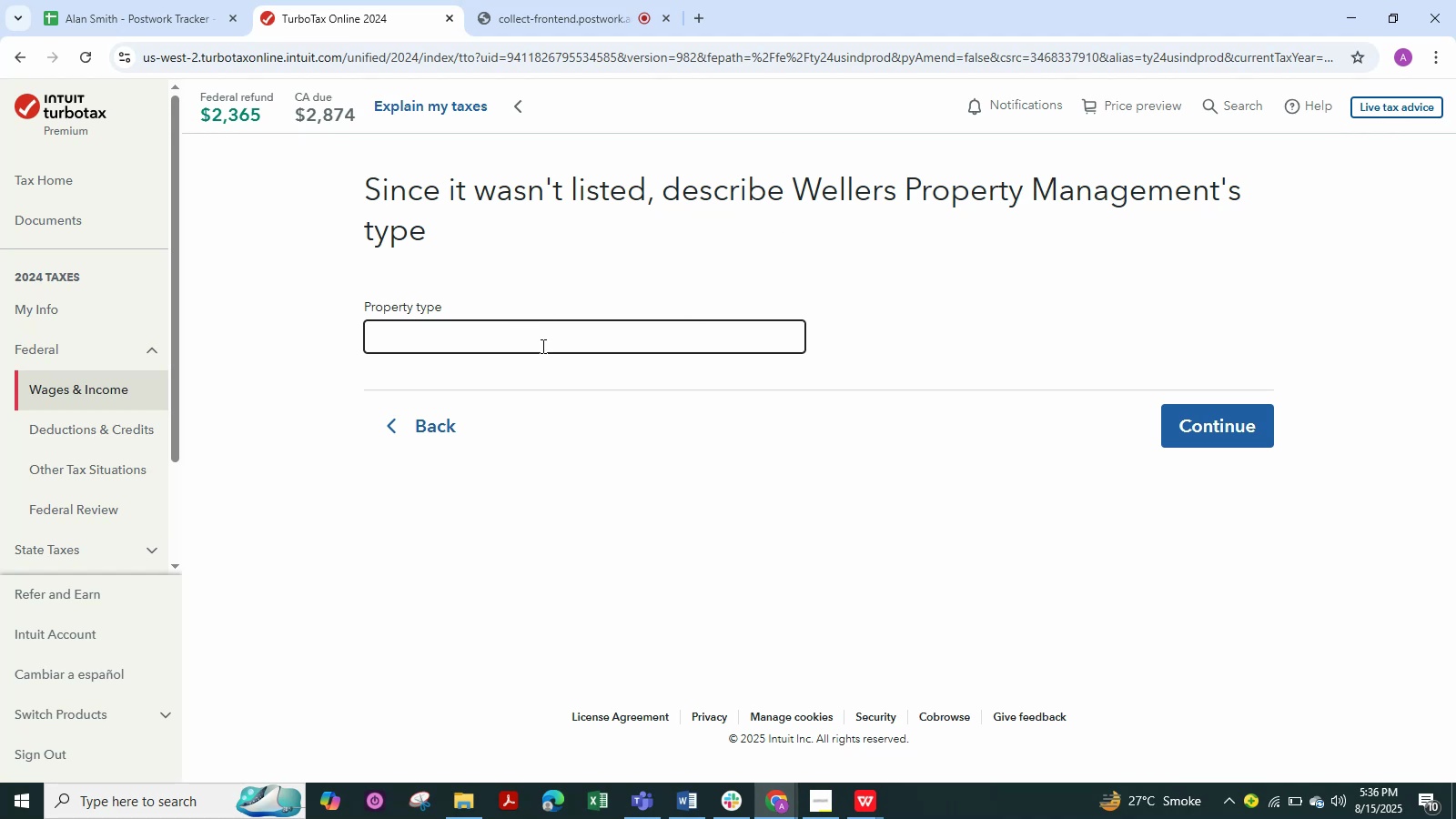 
wait(6.86)
 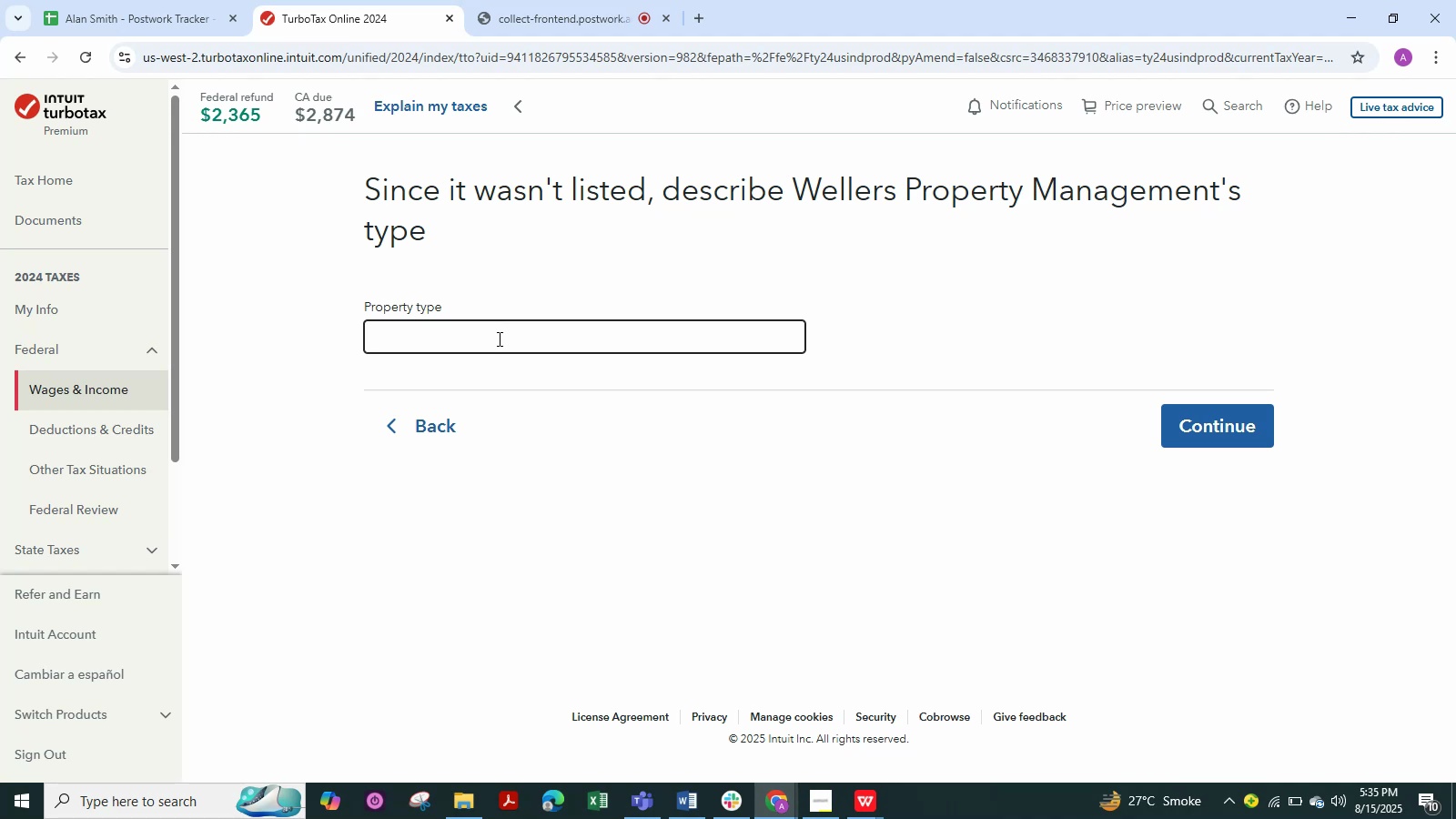 
left_click([494, 362])
 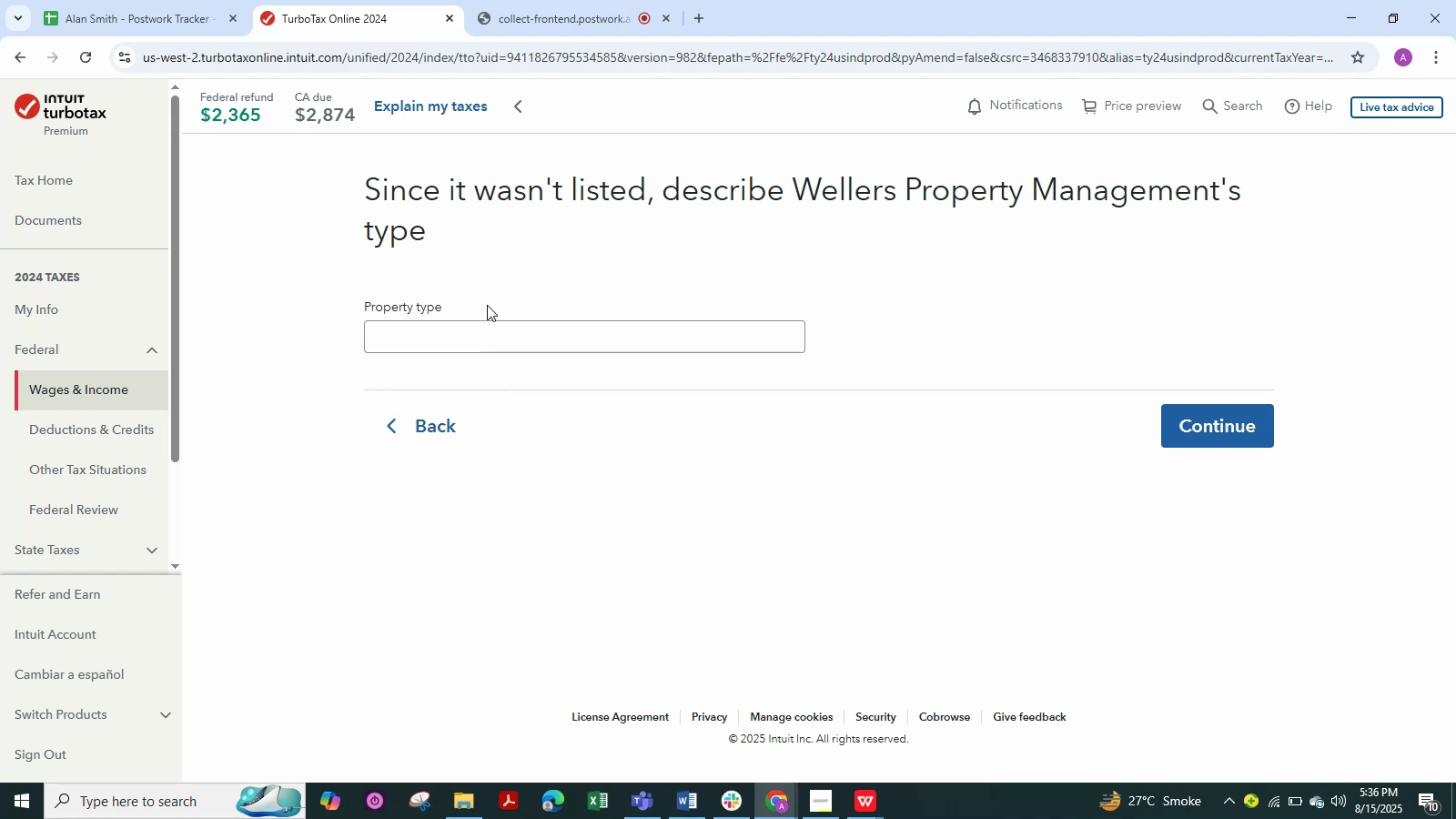 
left_click([489, 335])
 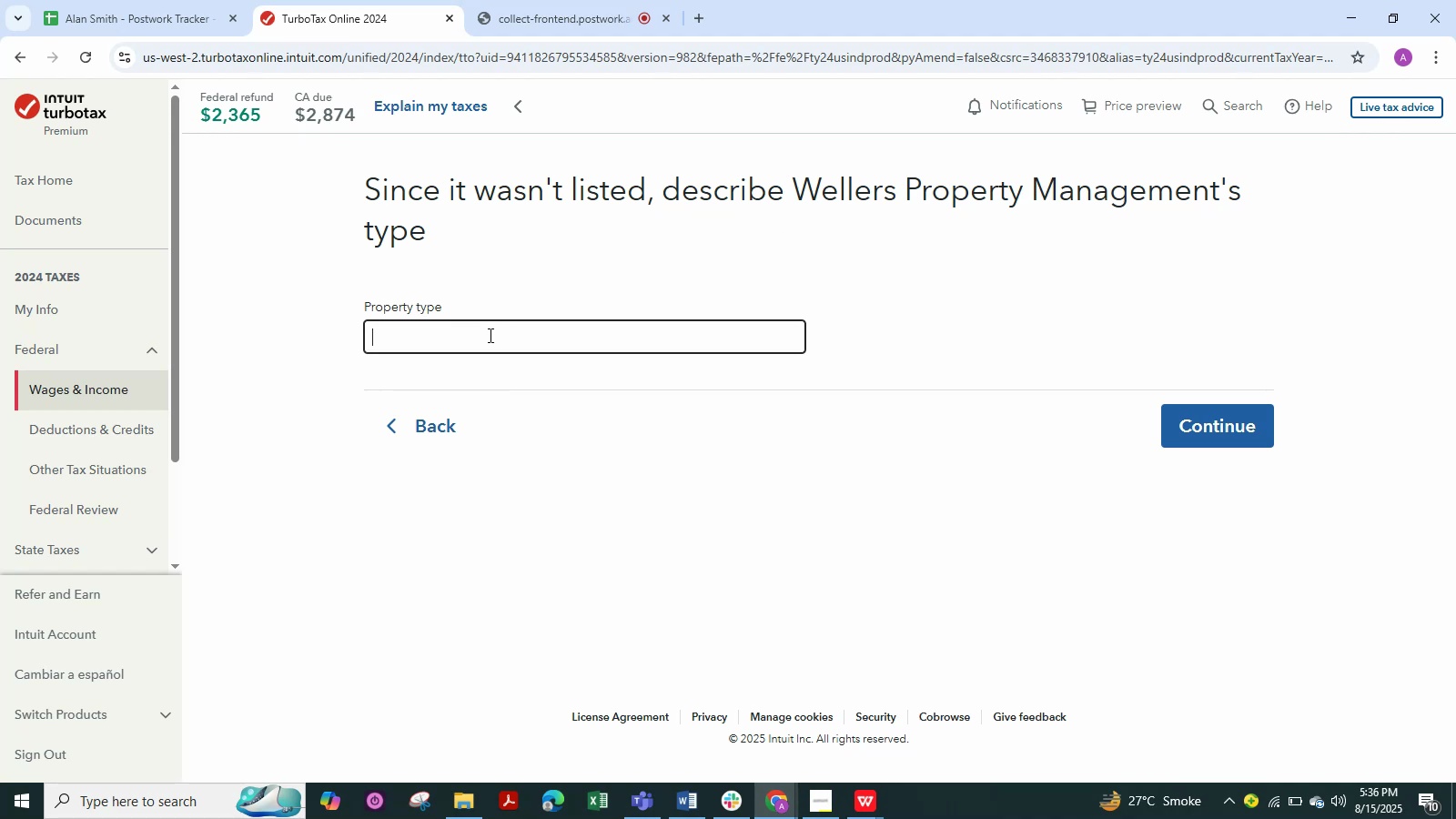 
left_click([489, 335])
 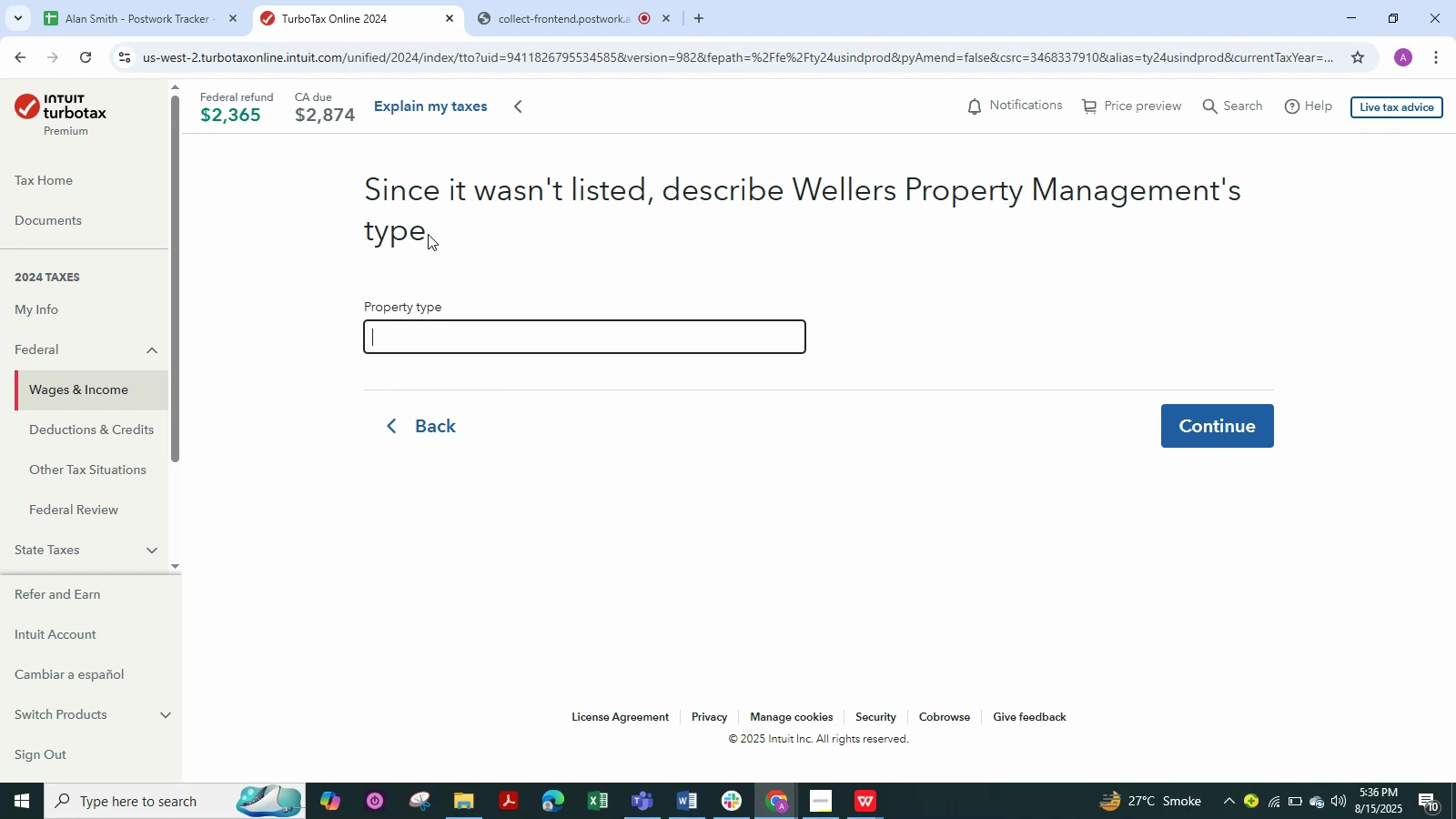 
key(Alt+Tab)
 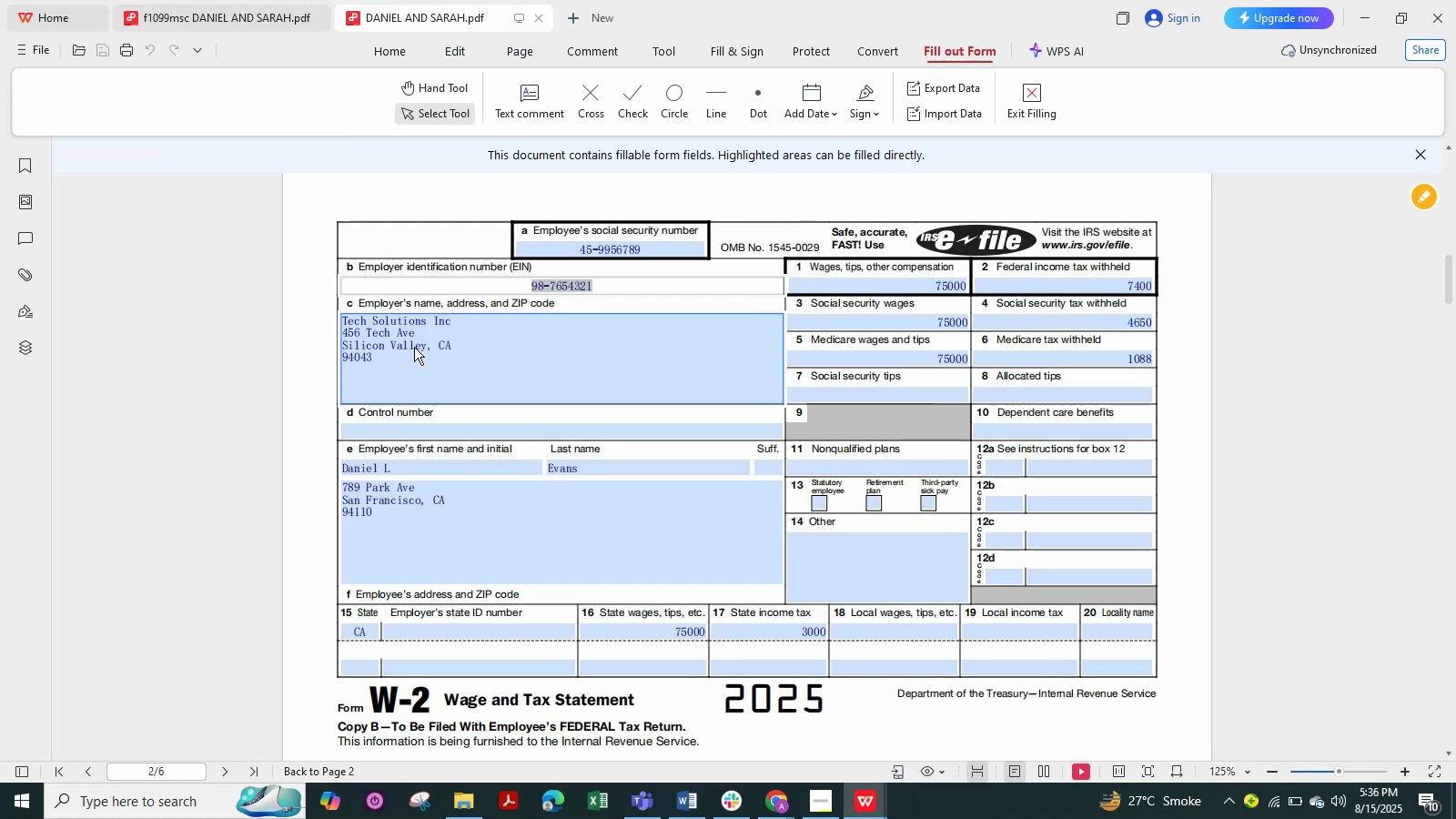 
left_click([251, 11])
 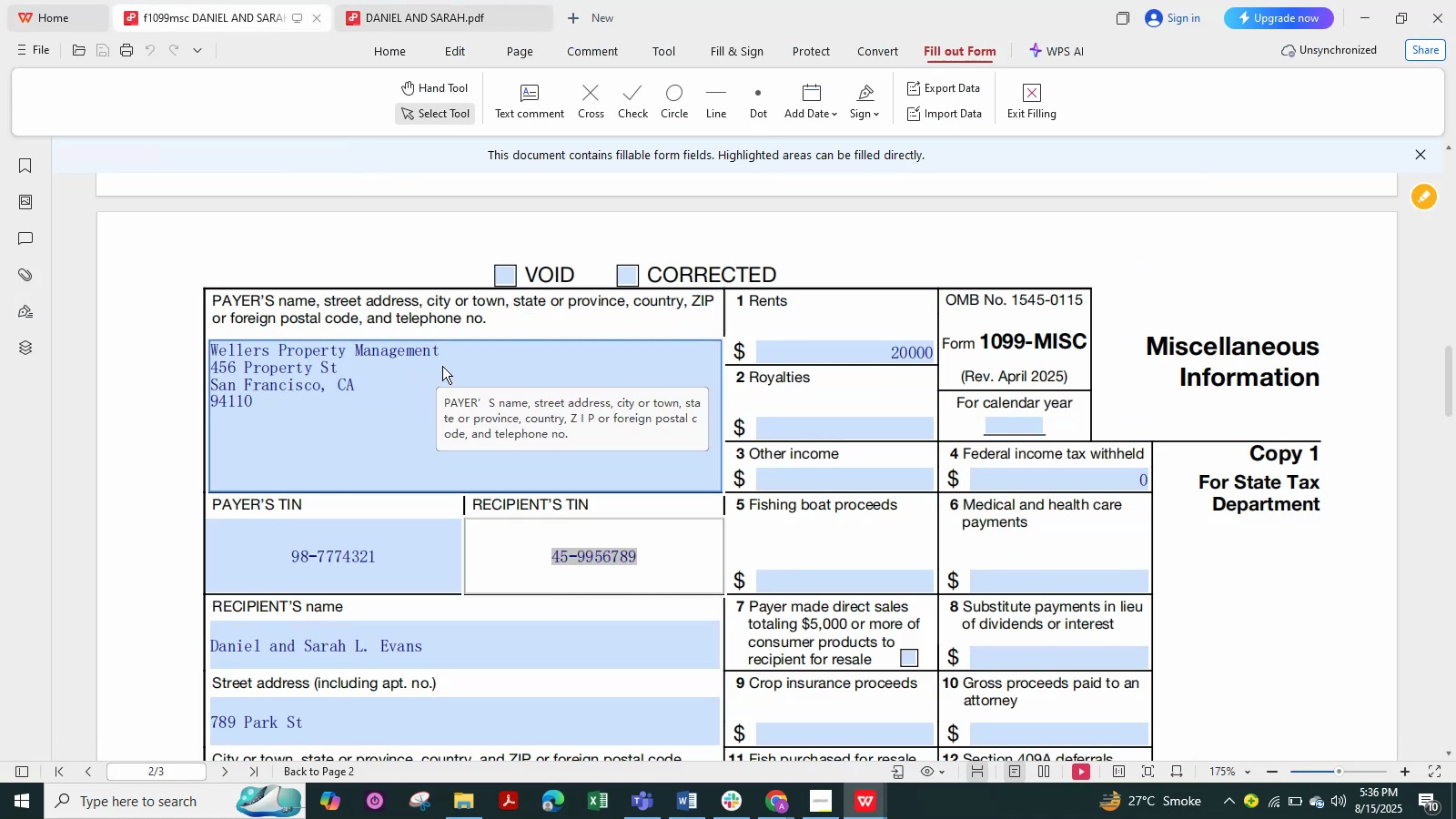 
left_click_drag(start_coordinate=[452, 349], to_coordinate=[172, 354])
 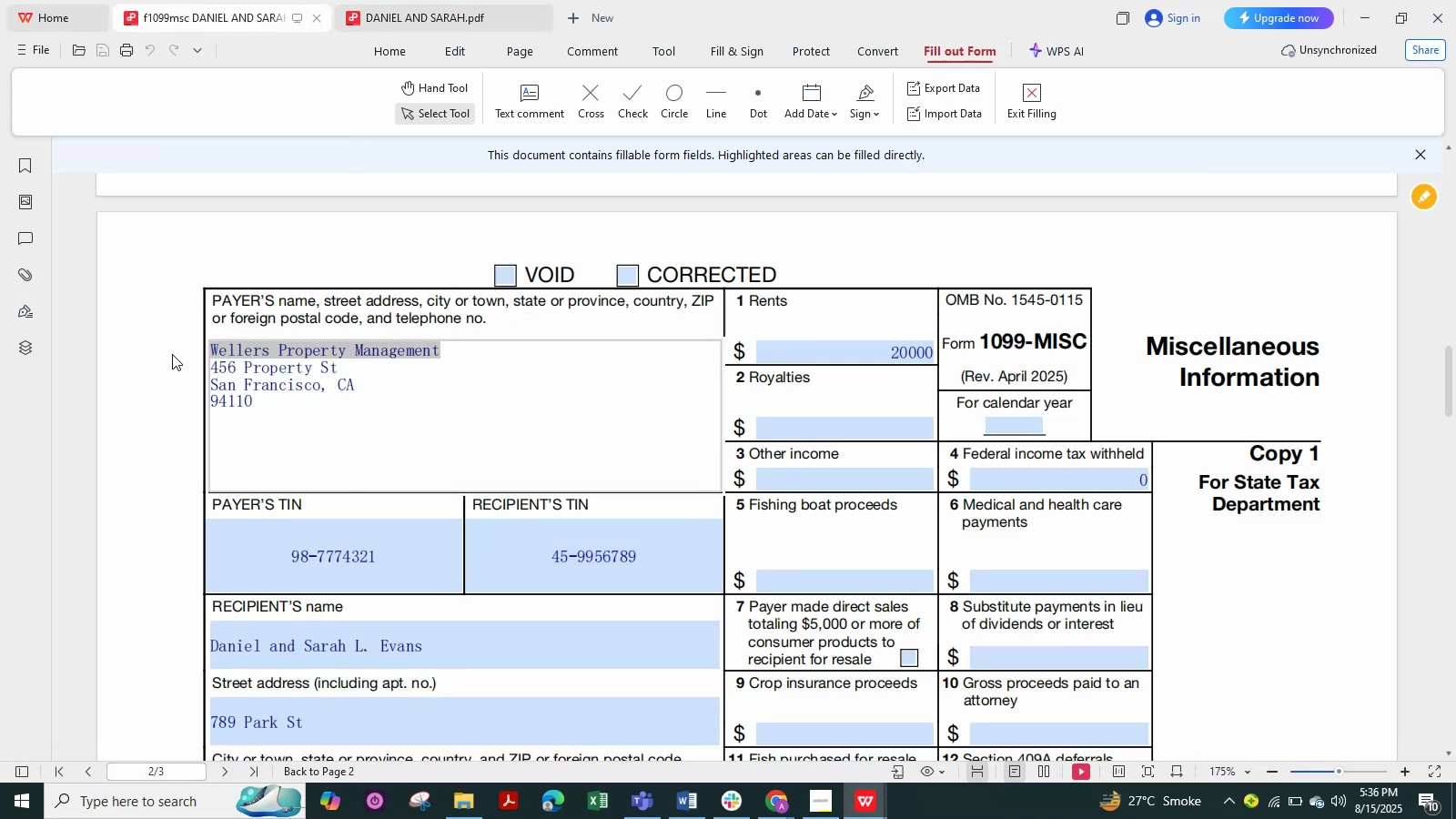 
key(Control+C)
 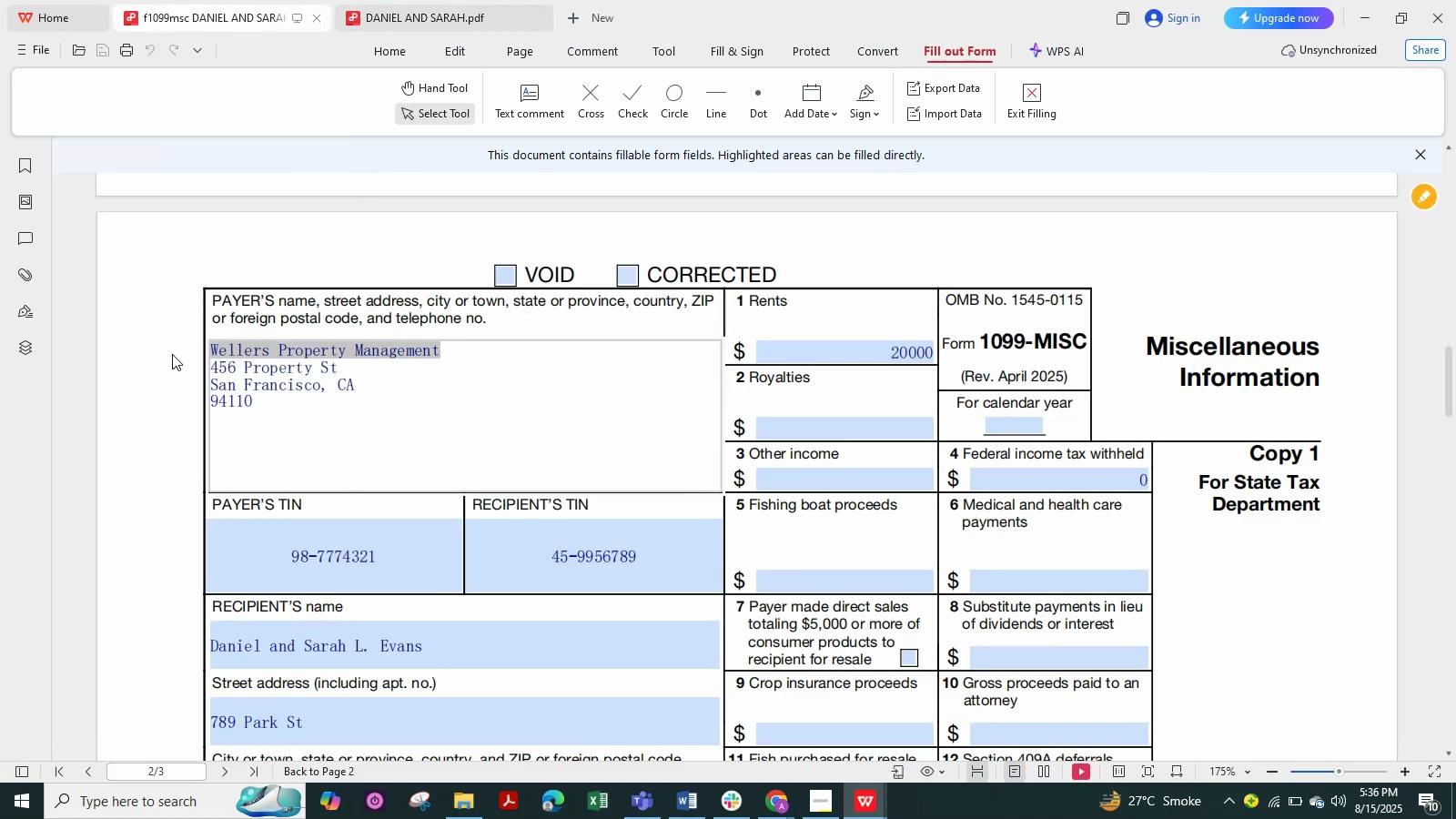 
key(Alt+Tab)
 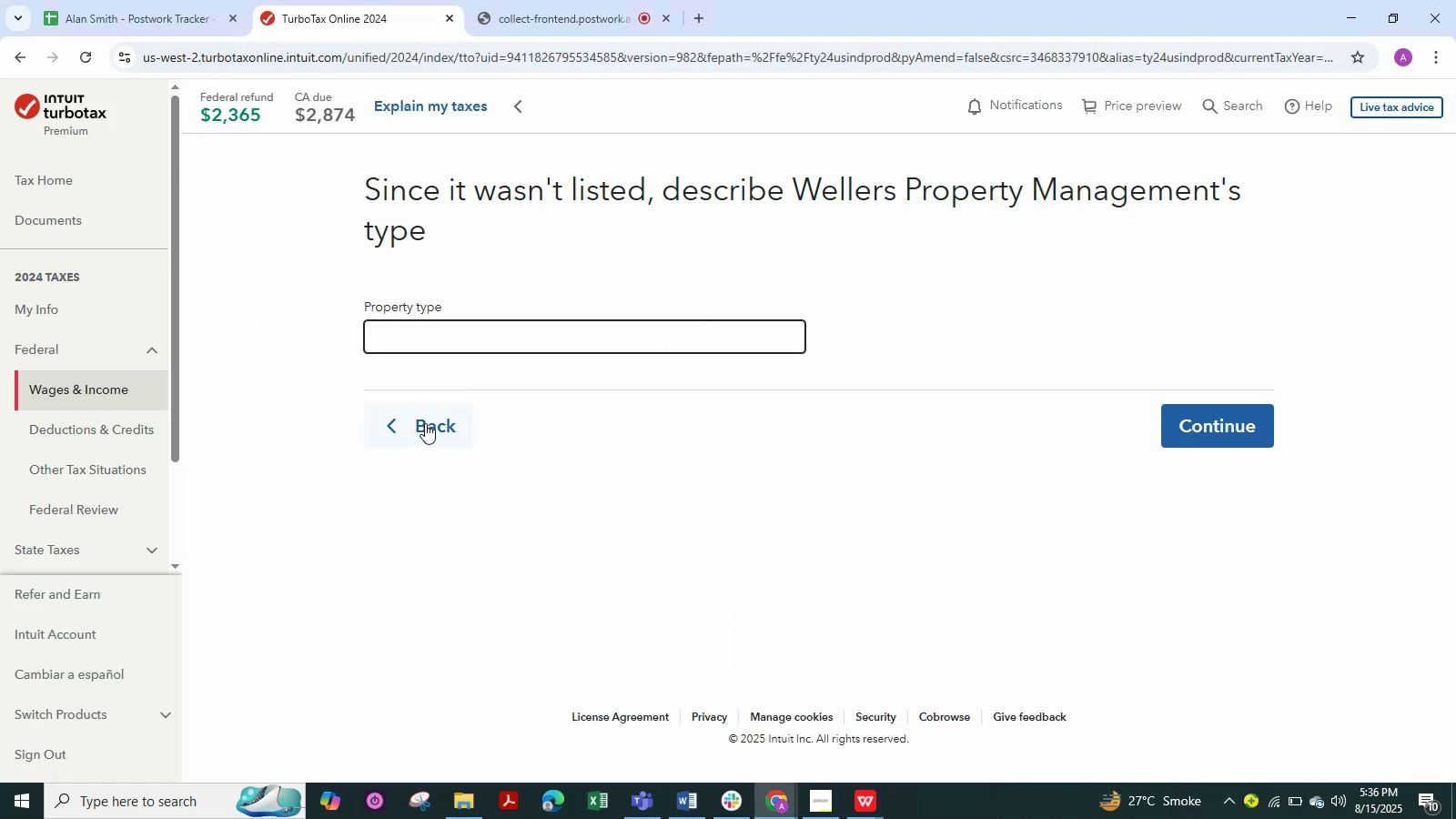 
key(Control+V)
 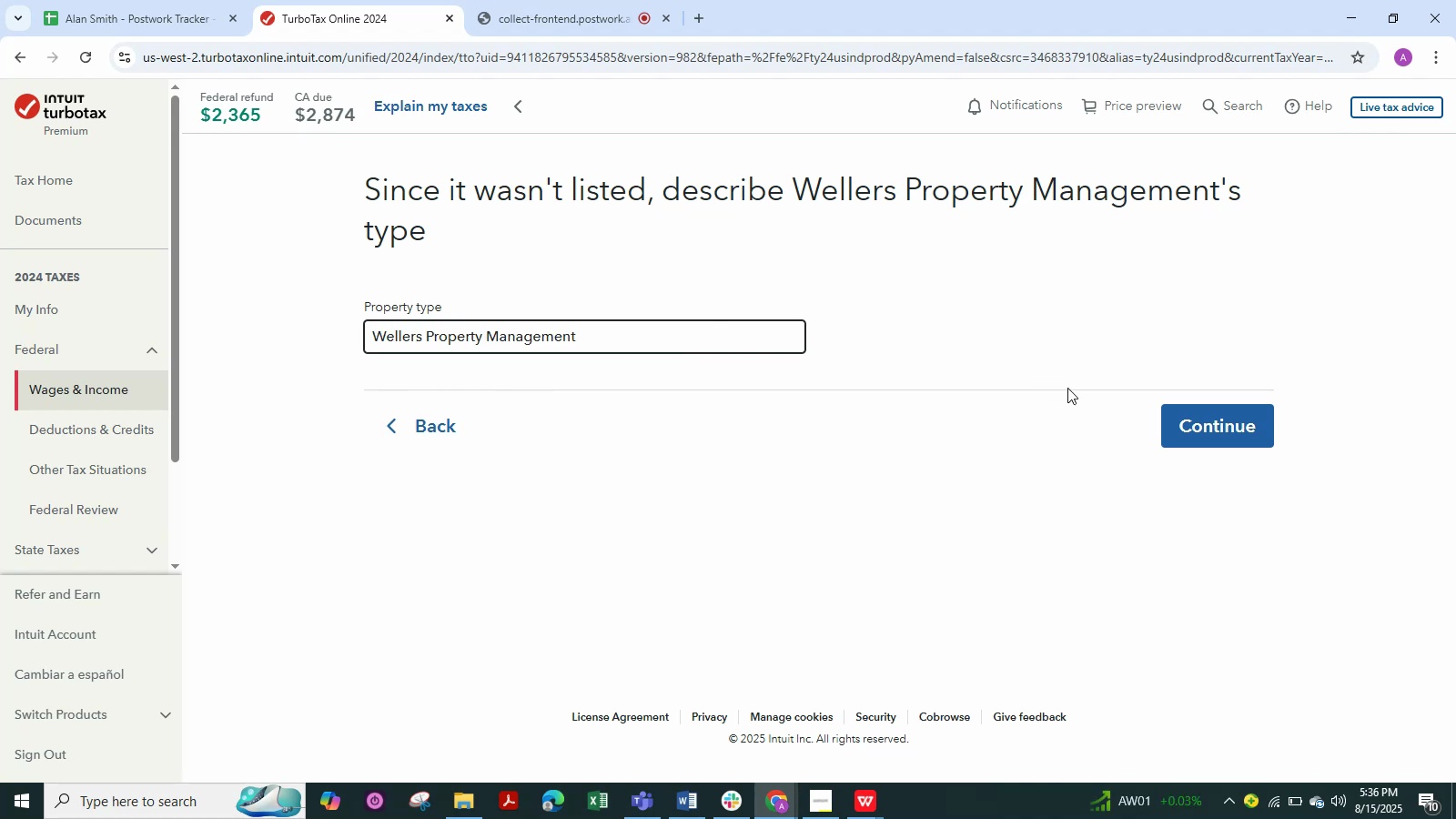 
left_click([1192, 413])
 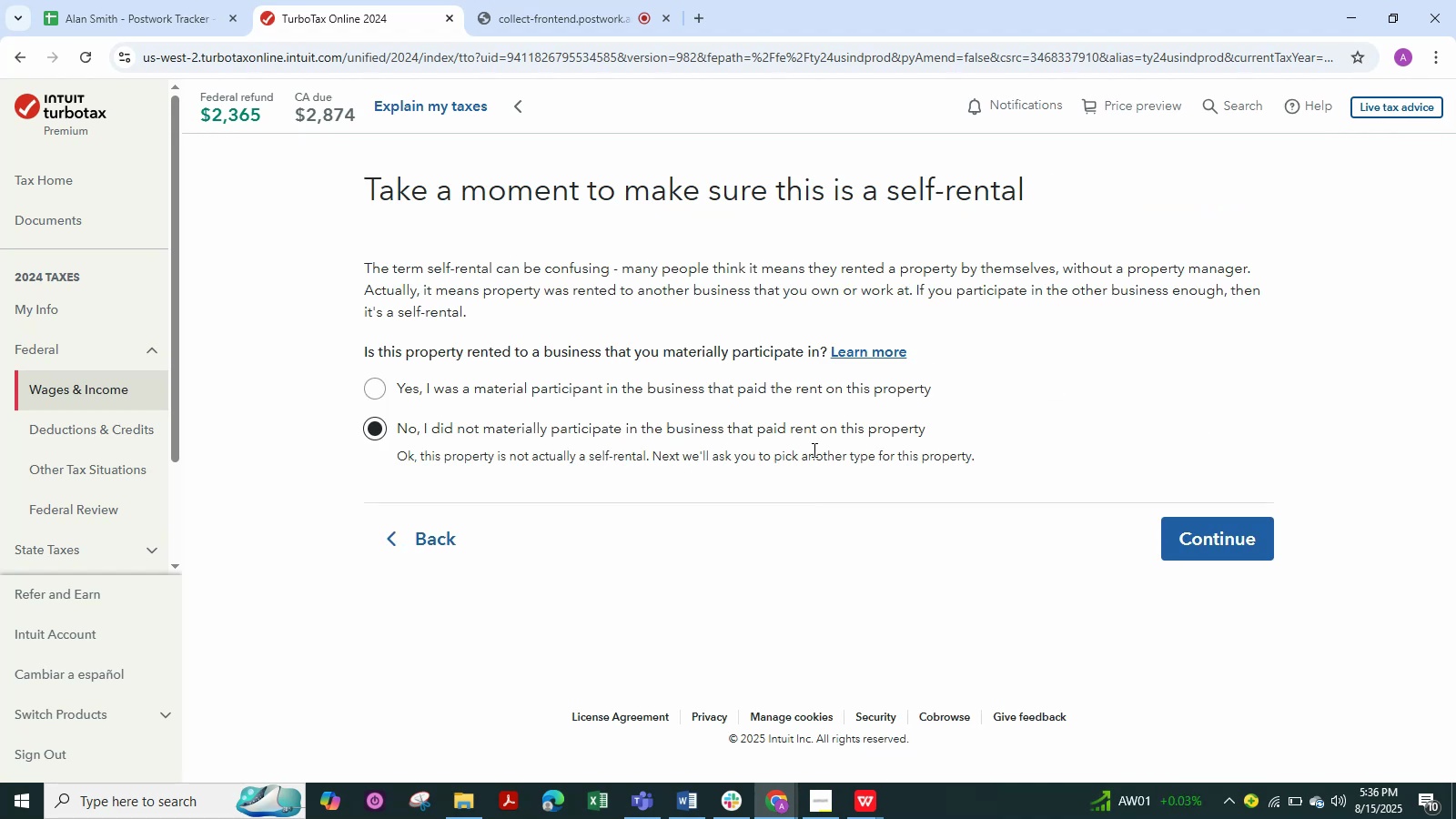 
left_click([1200, 526])
 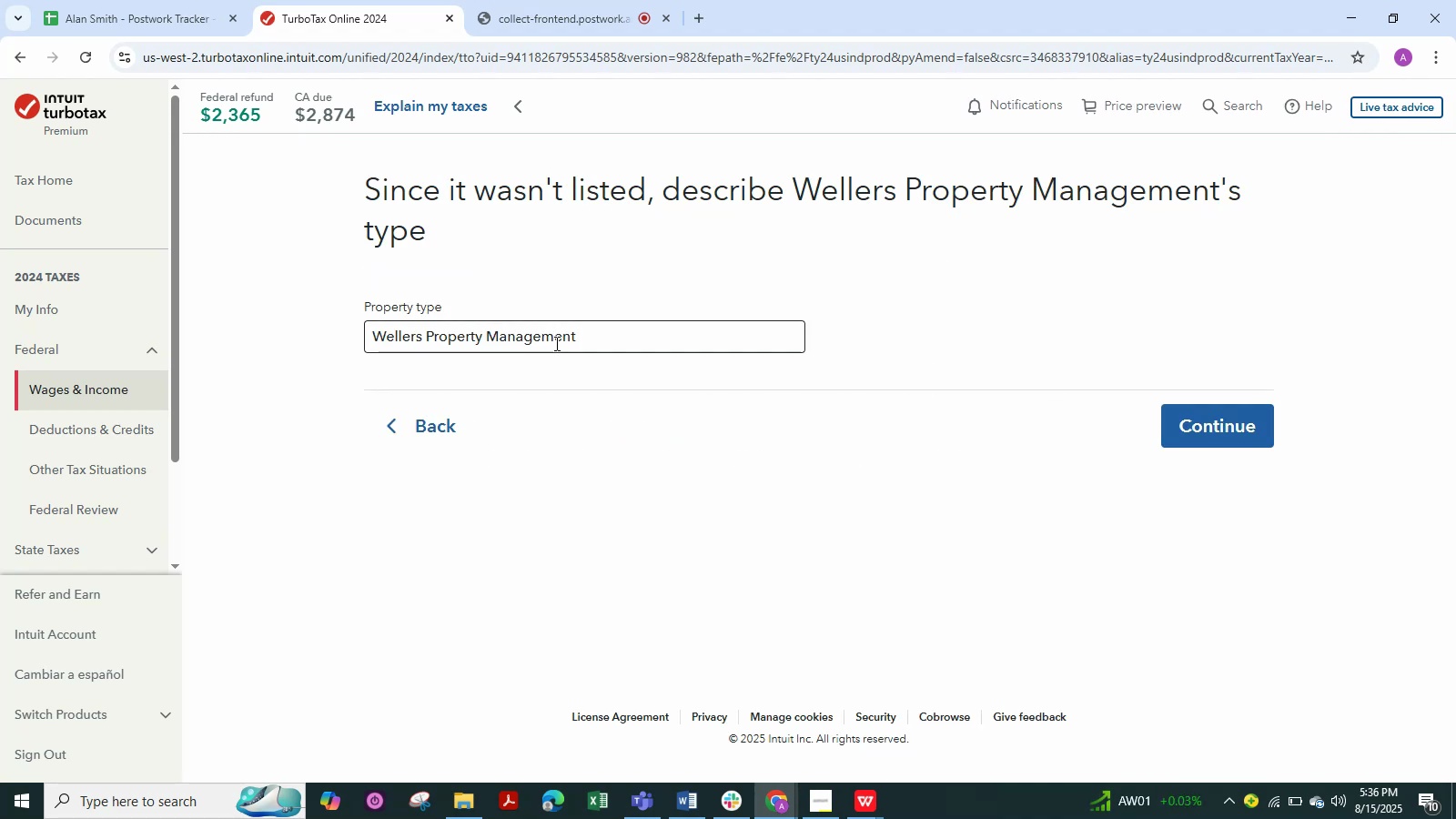 
left_click([598, 339])
 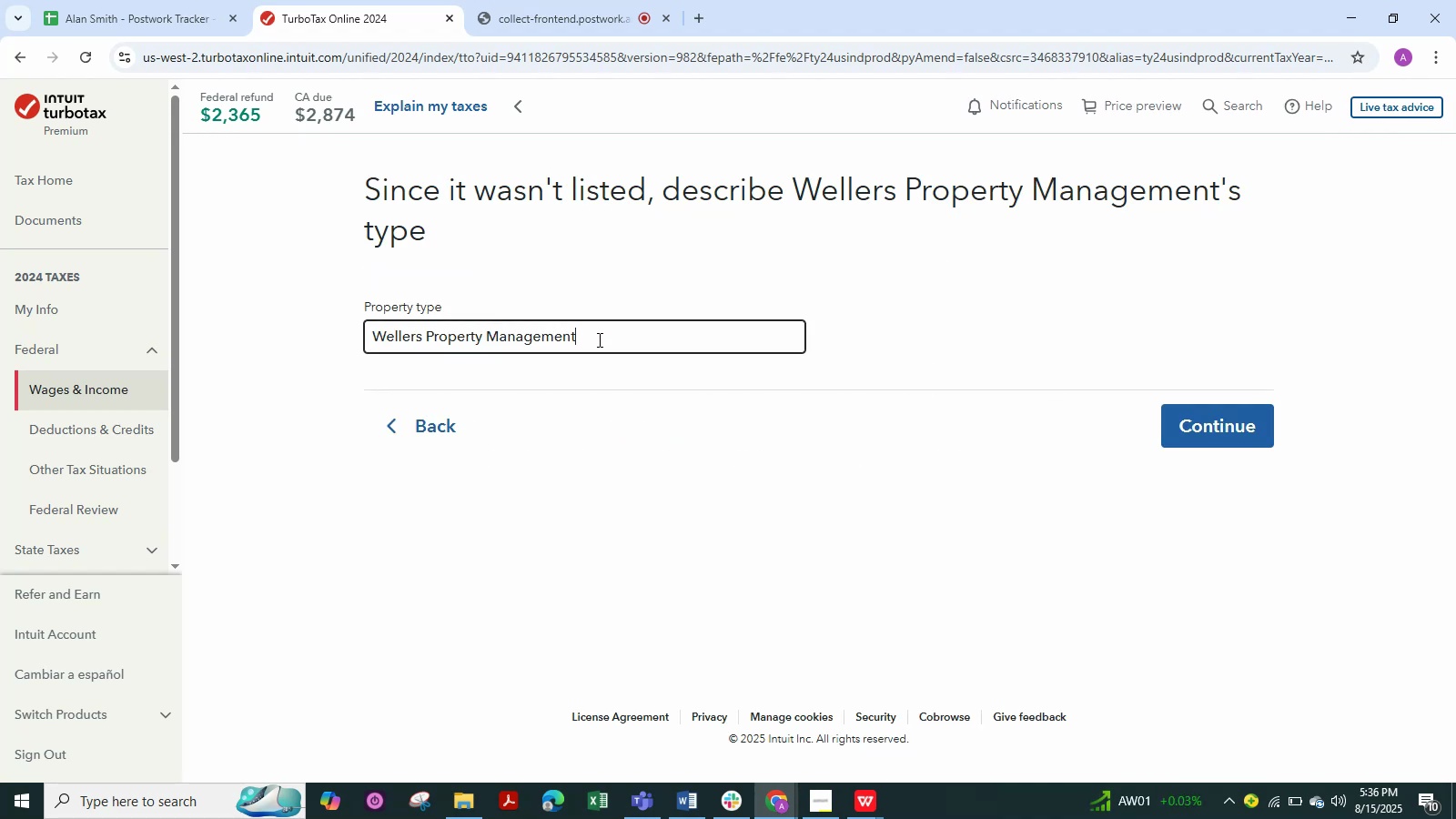 
hold_key(key=Backspace, duration=1.51)
 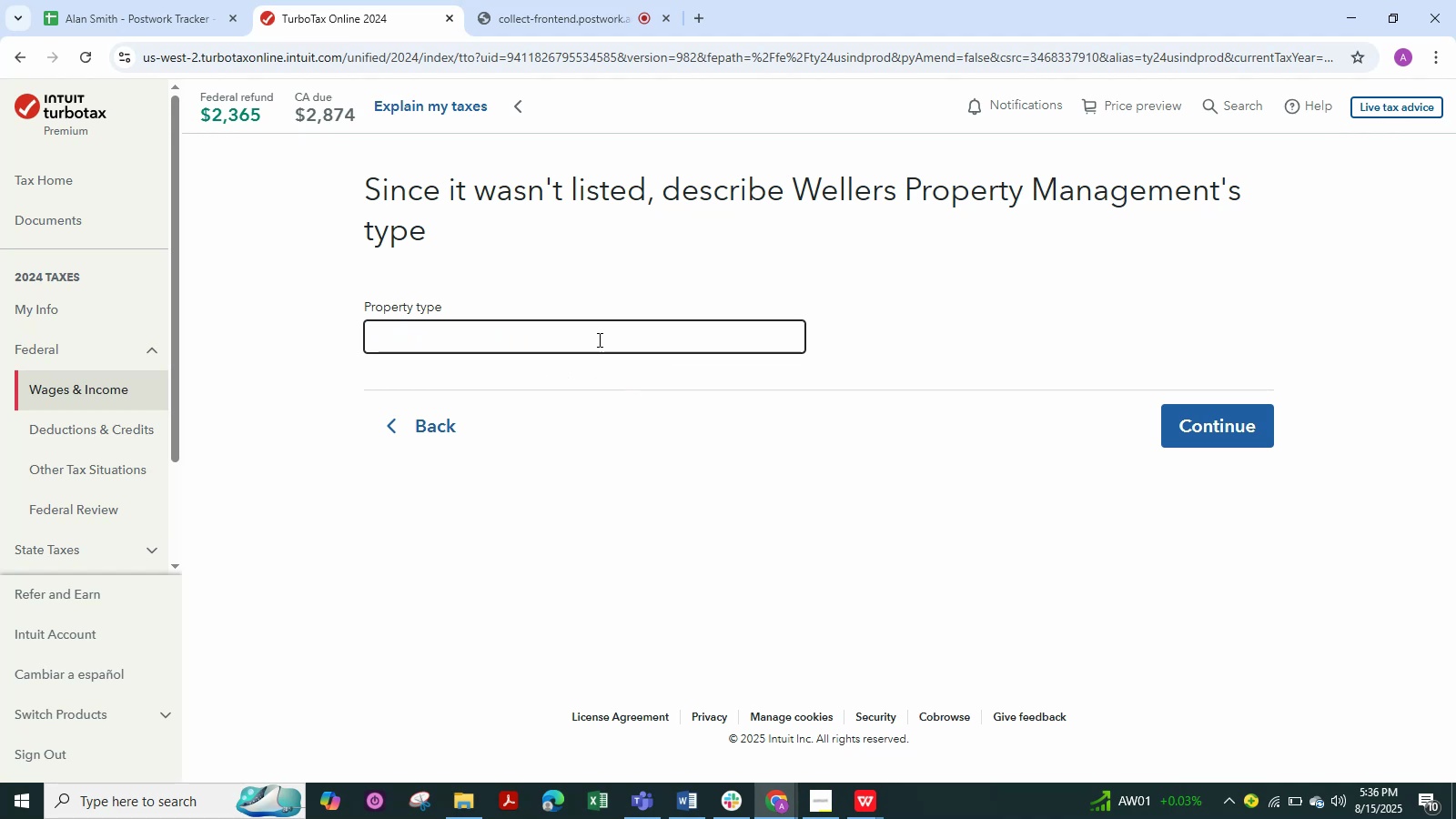 
type(Rasidential)
 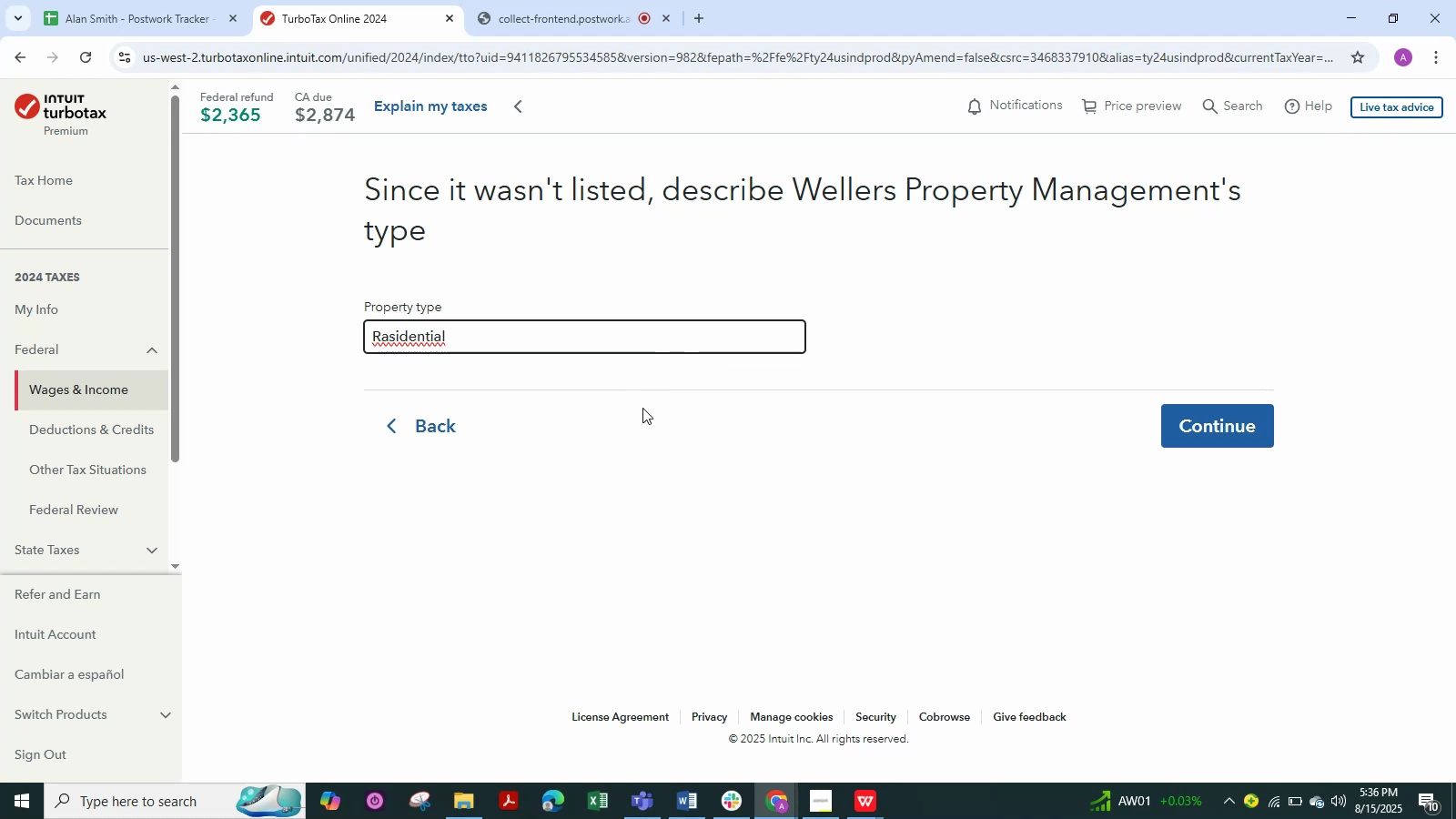 
left_click([1245, 433])
 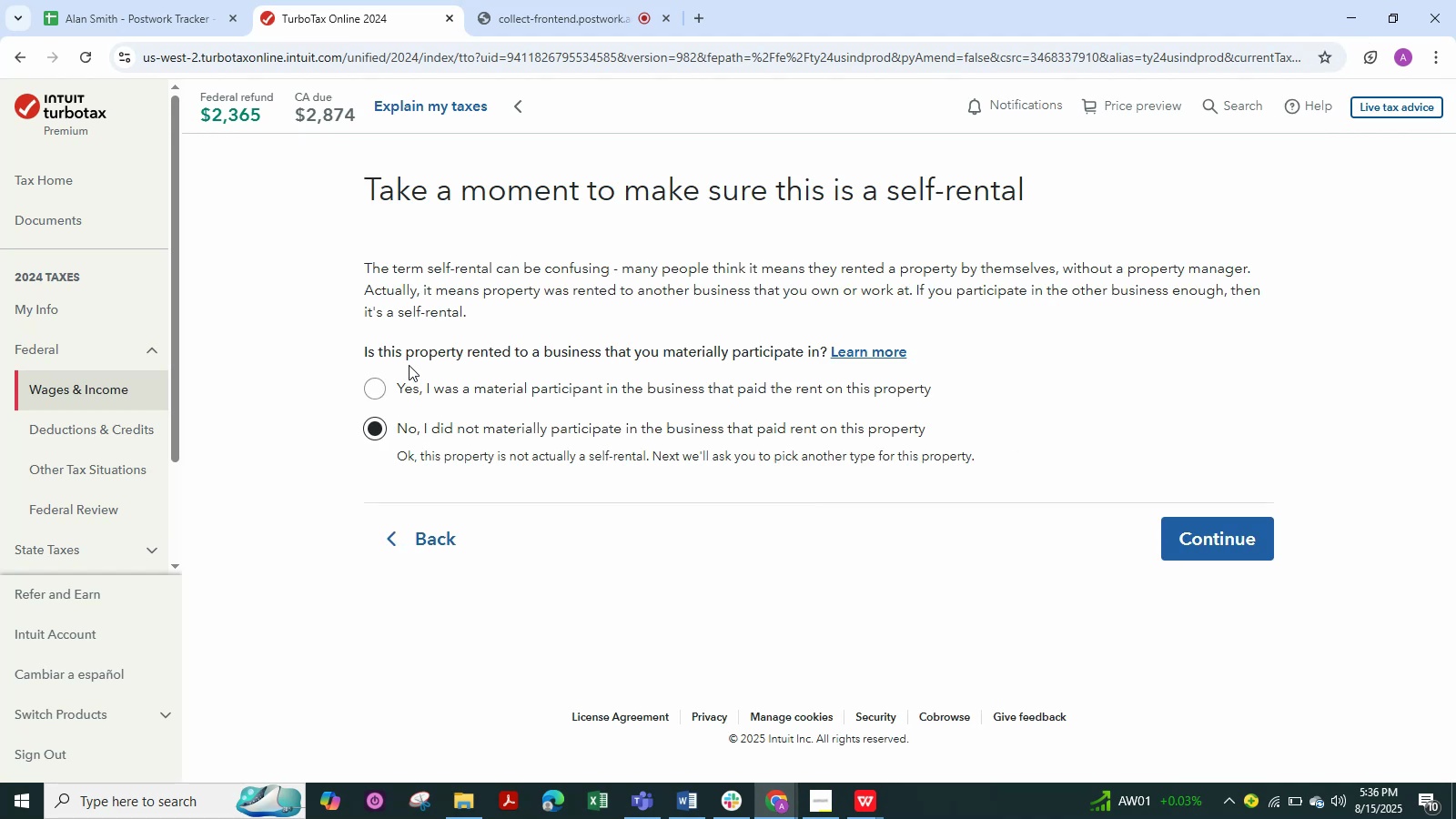 
left_click([374, 386])
 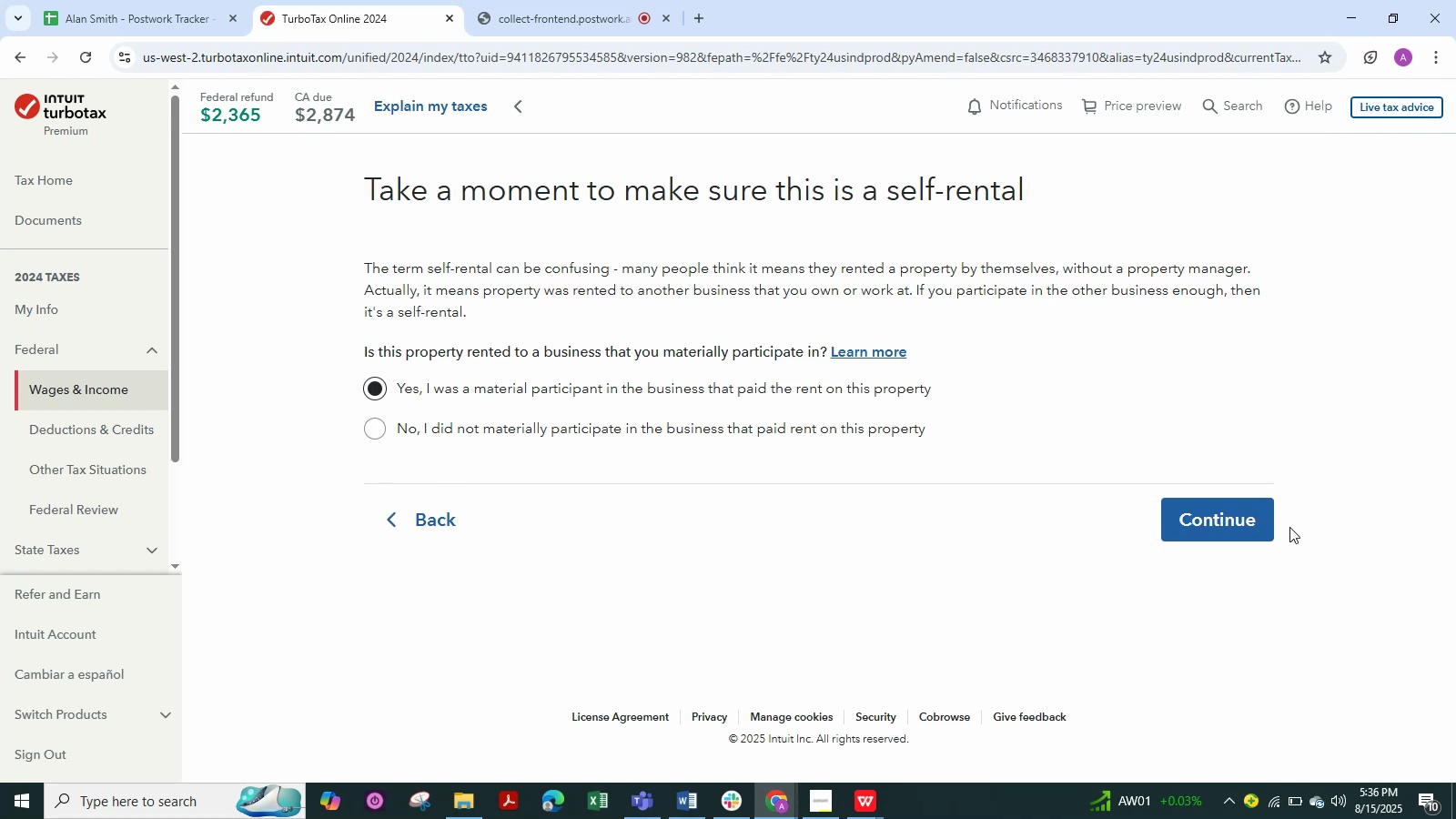 
left_click([1226, 518])
 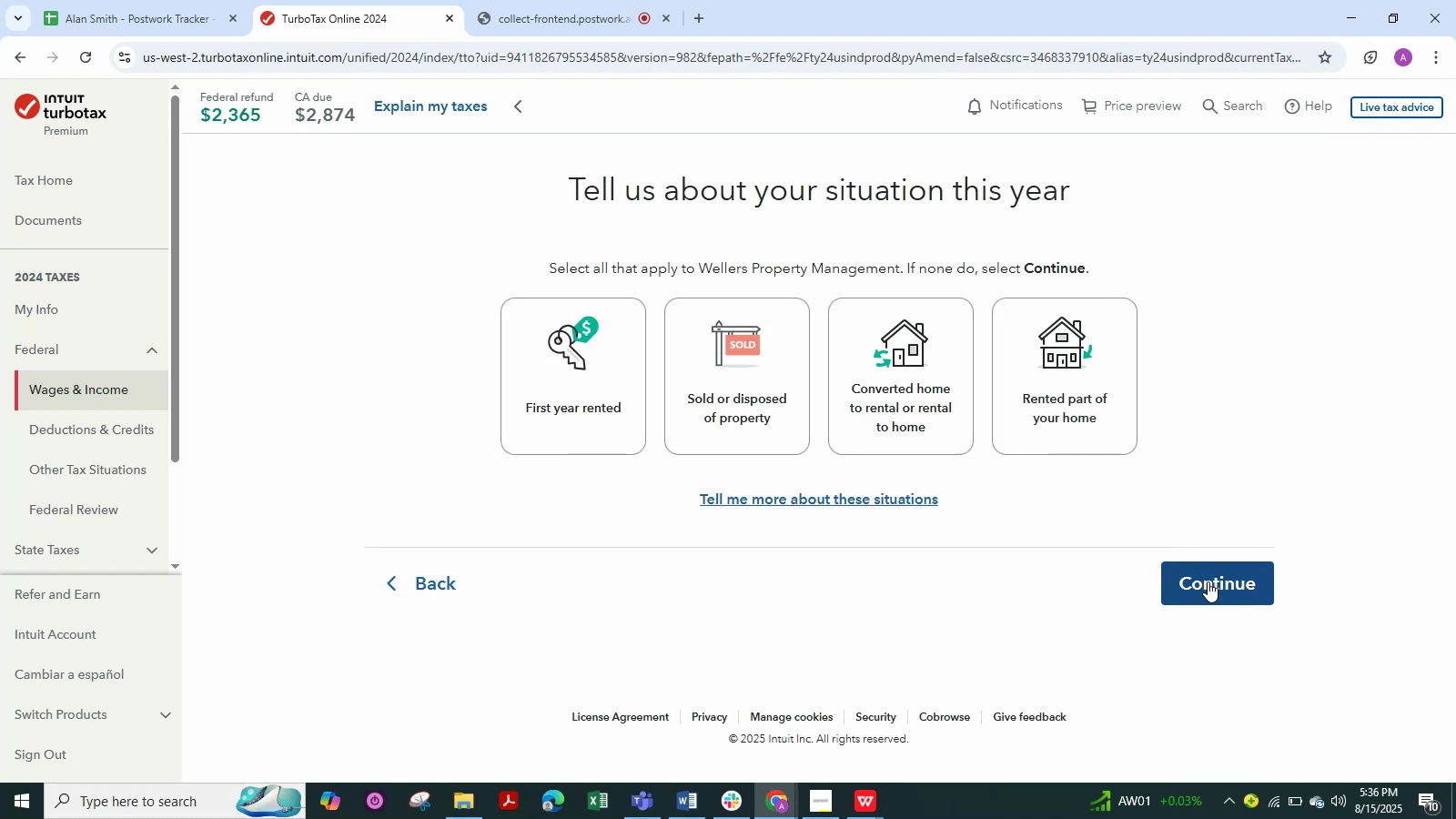 
wait(5.66)
 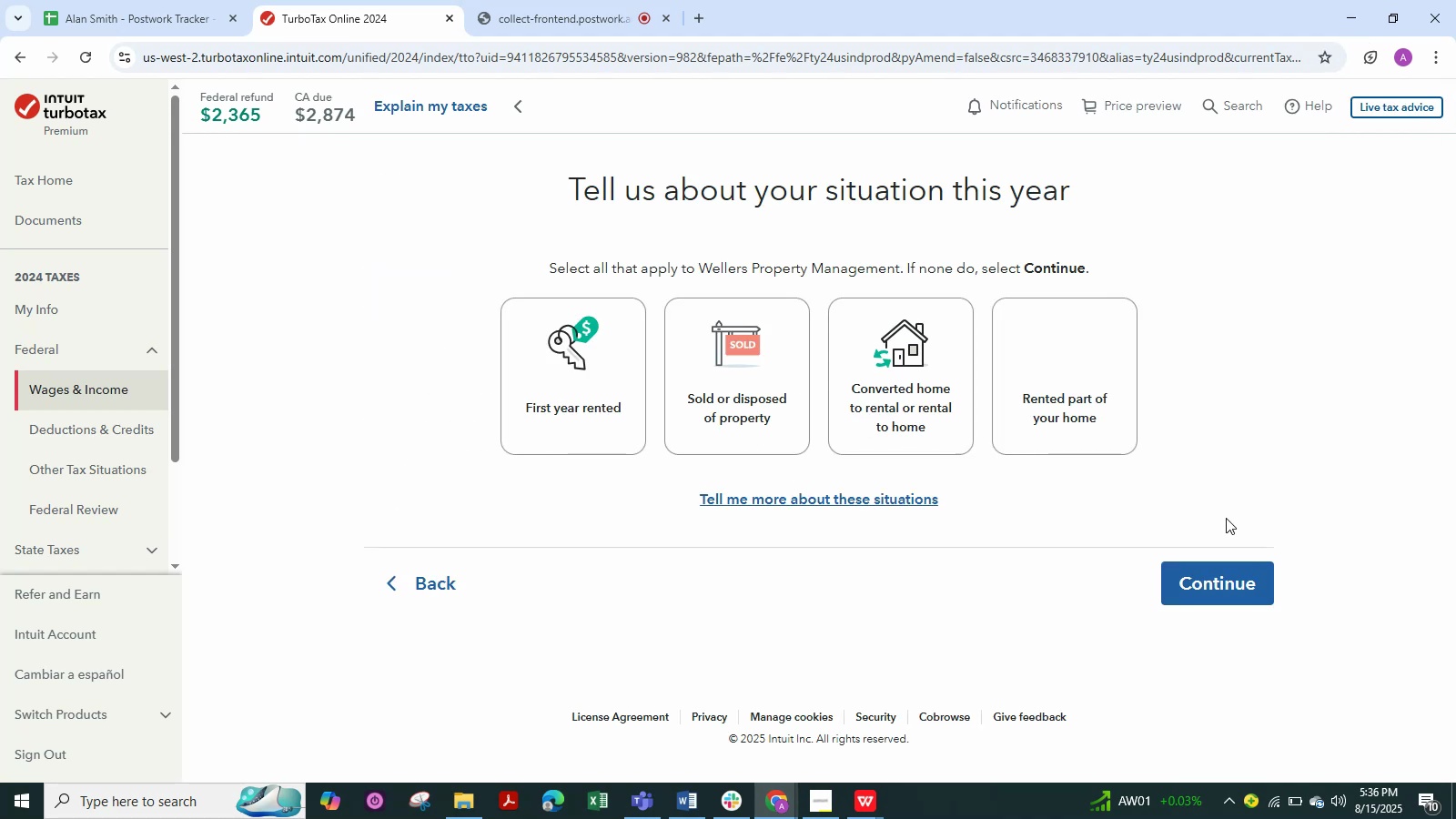 
left_click([1208, 581])
 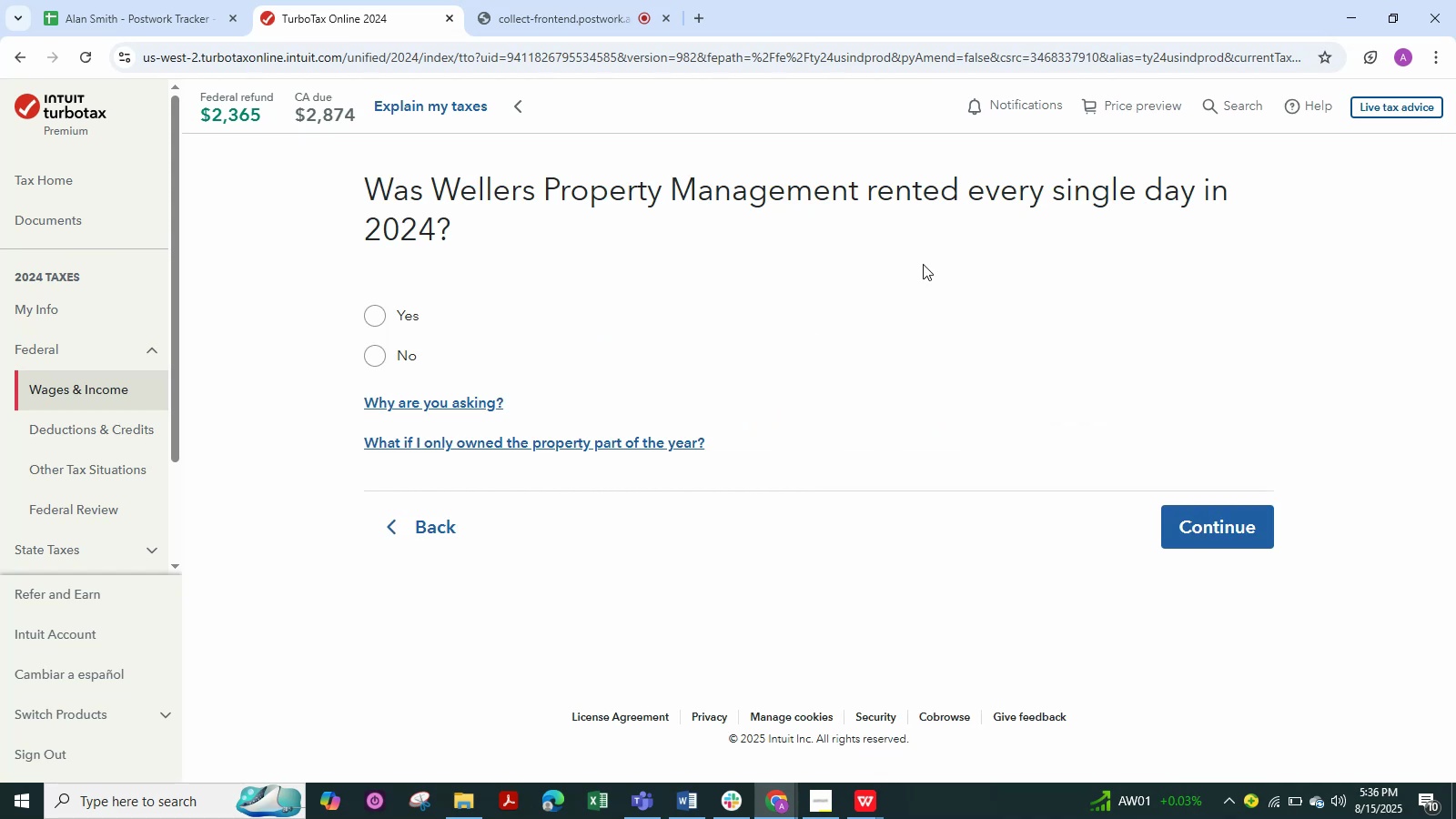 
wait(8.23)
 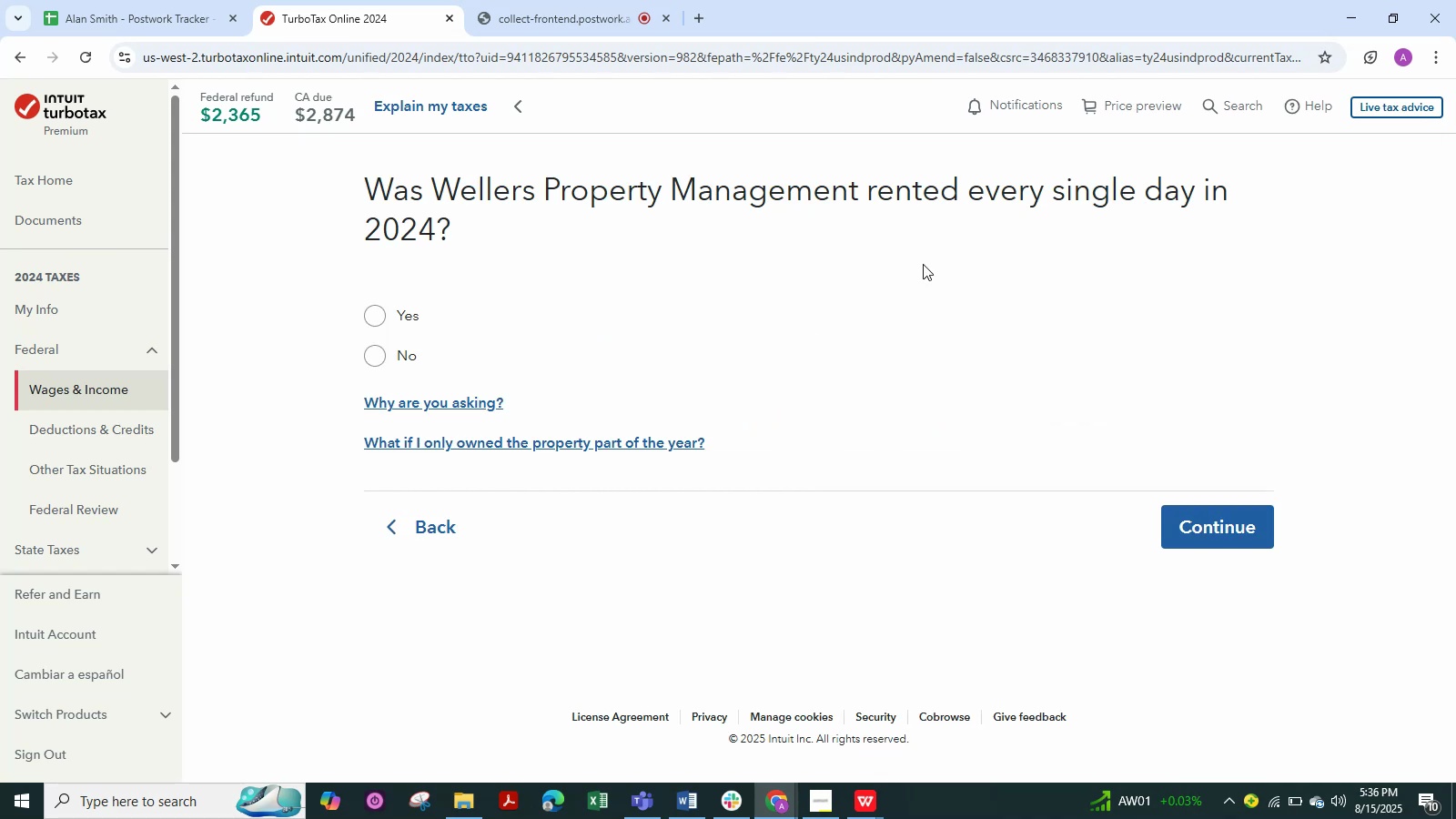 
left_click([365, 362])
 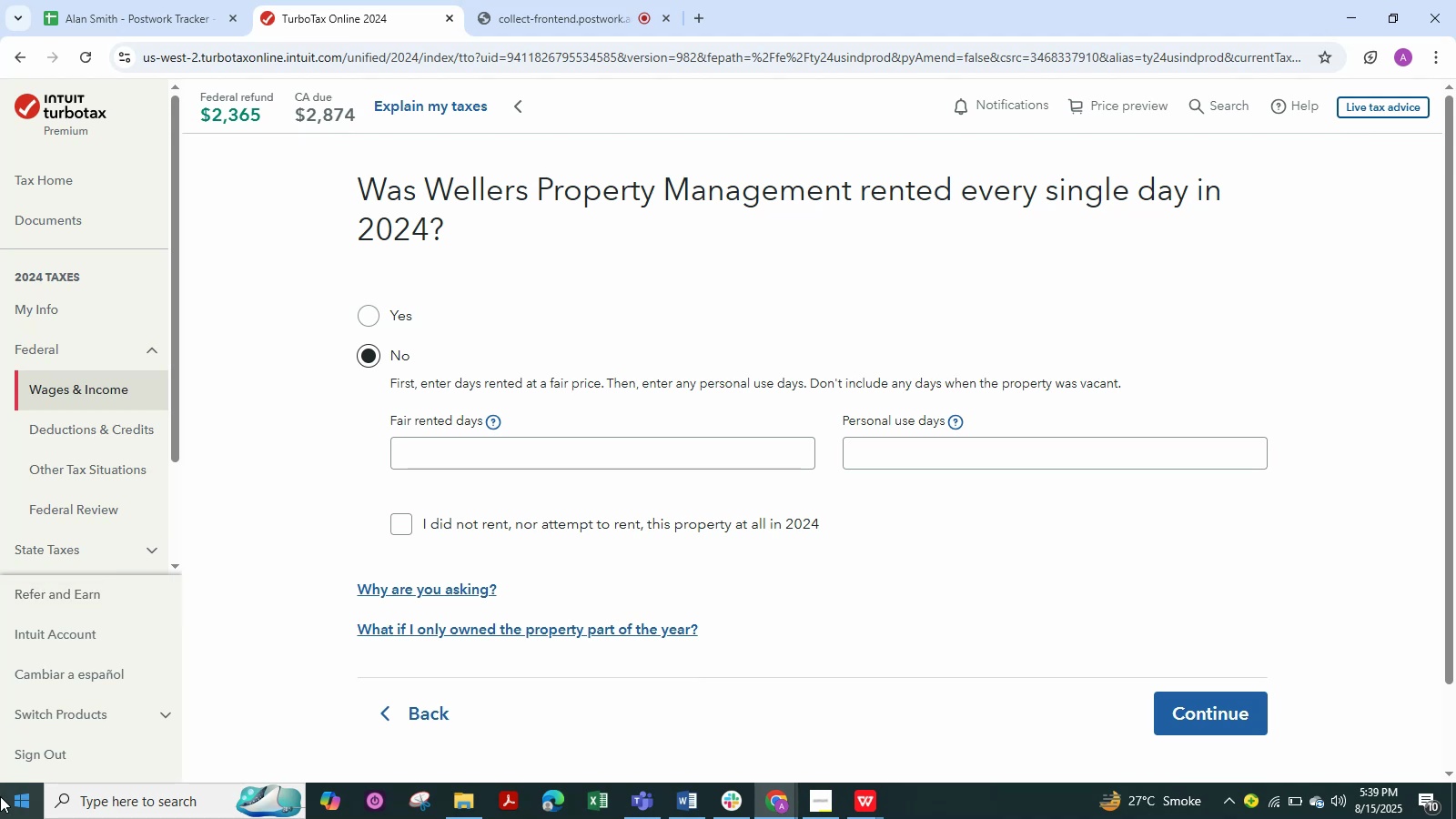 
wait(136.9)
 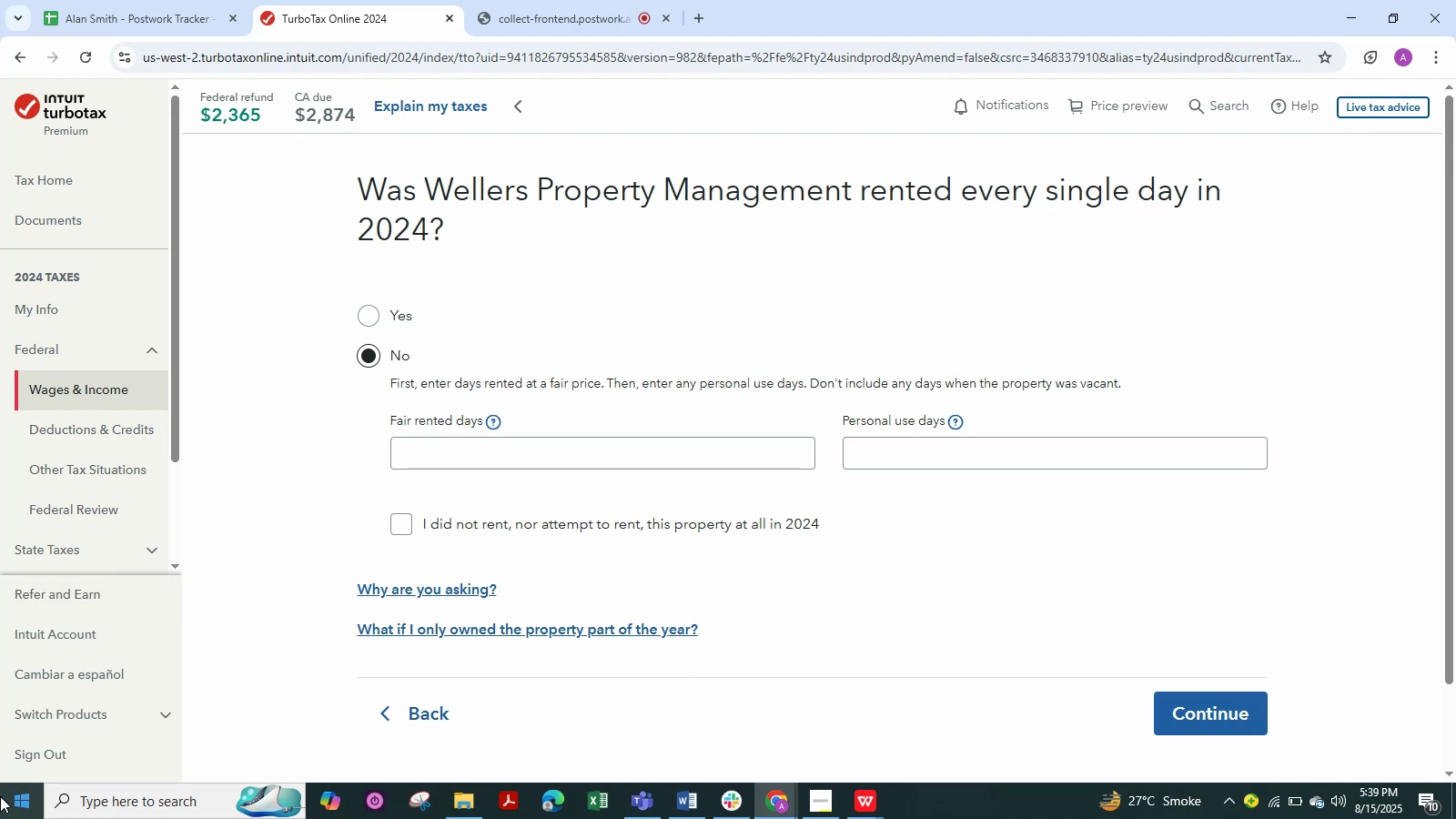 
left_click([622, 457])
 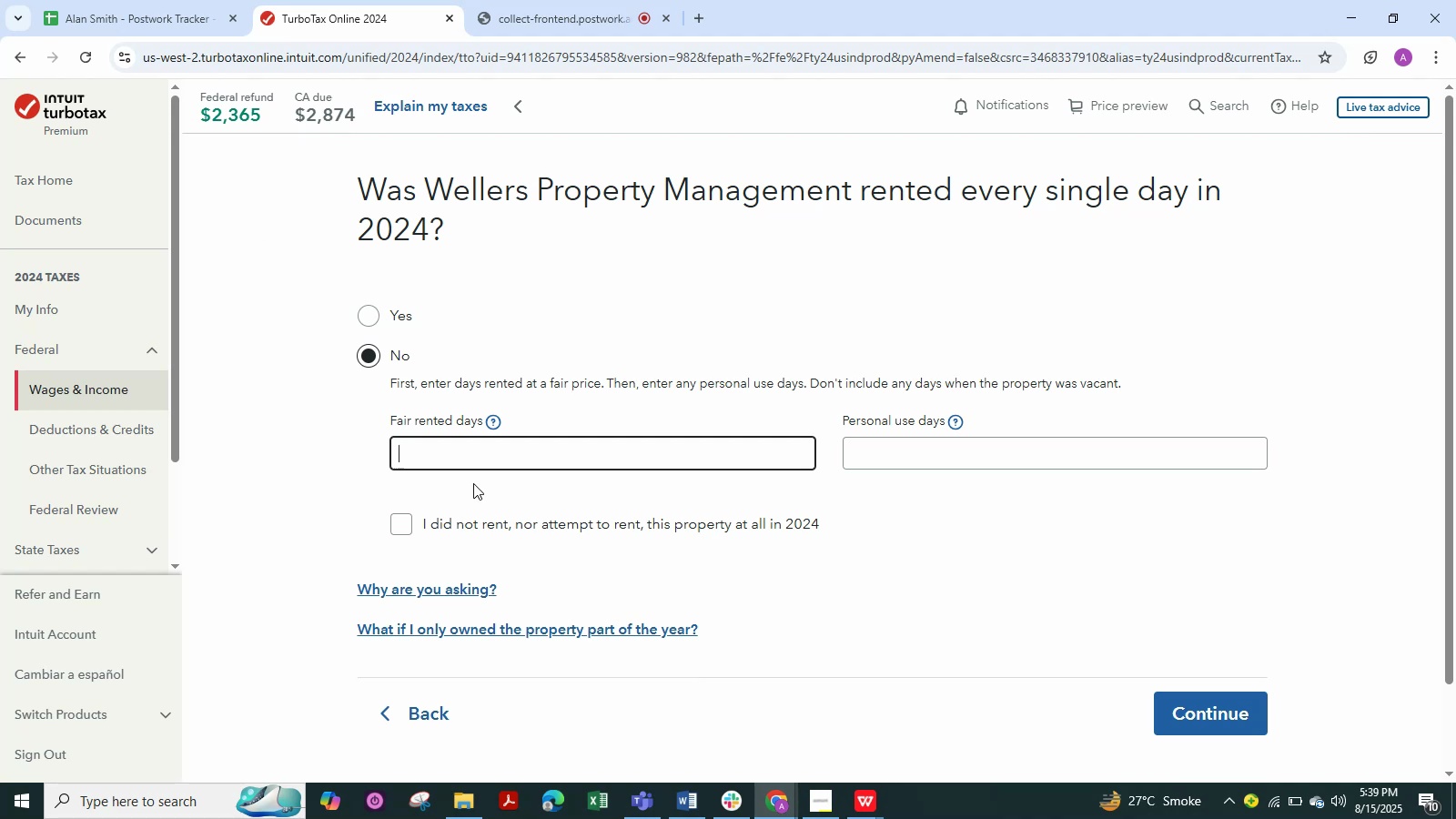 
wait(7.19)
 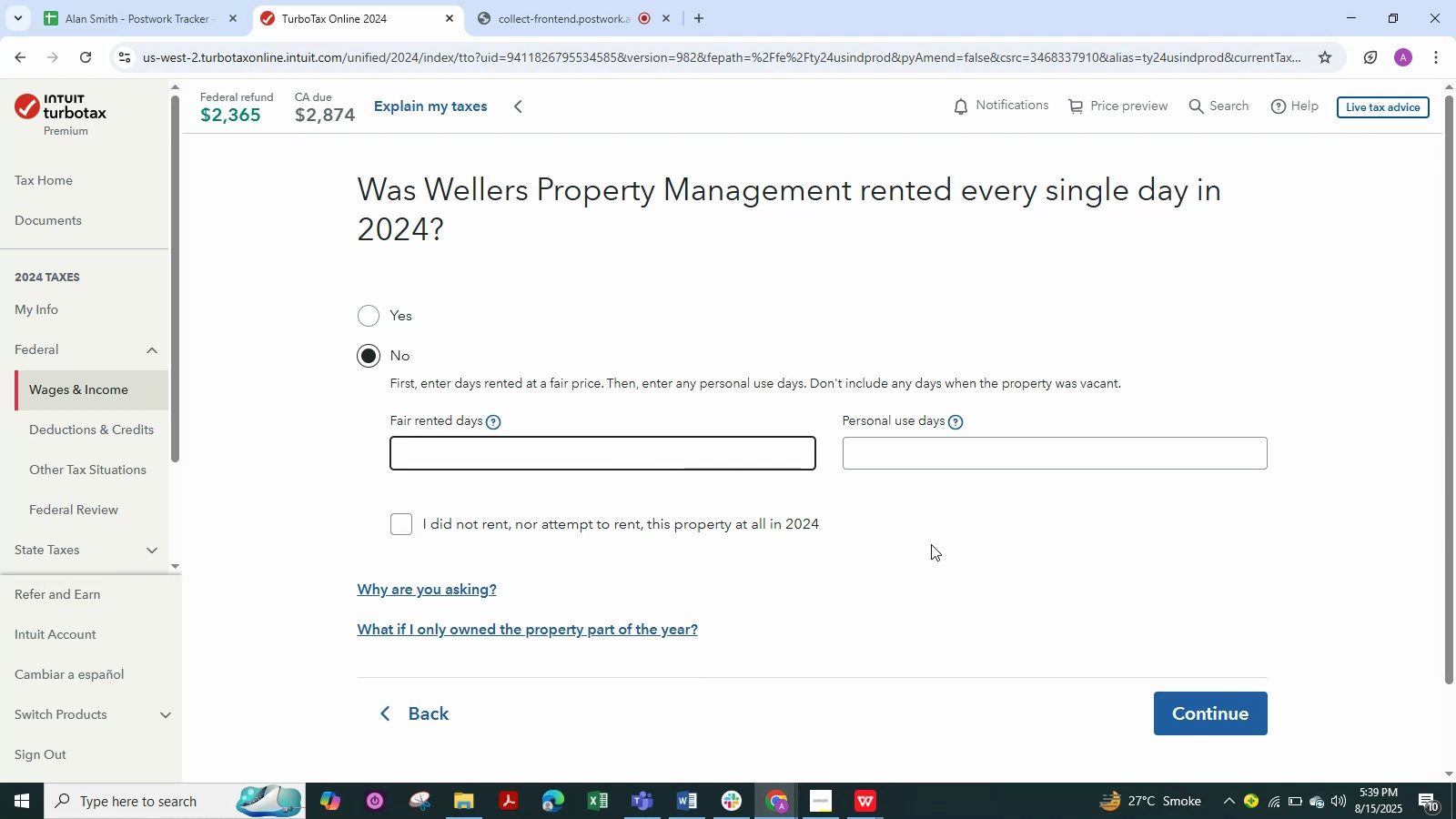 
left_click([413, 522])
 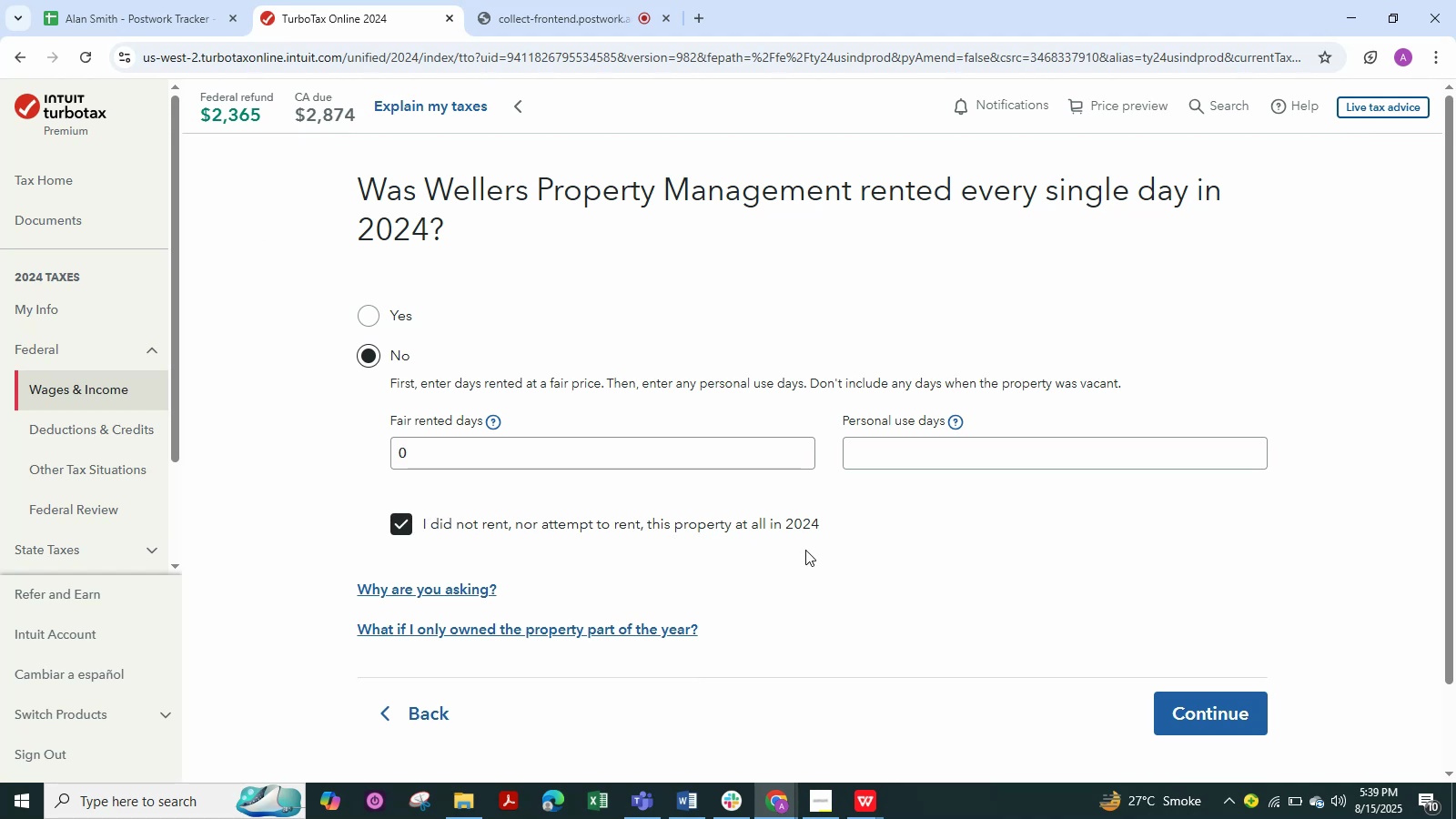 
wait(6.05)
 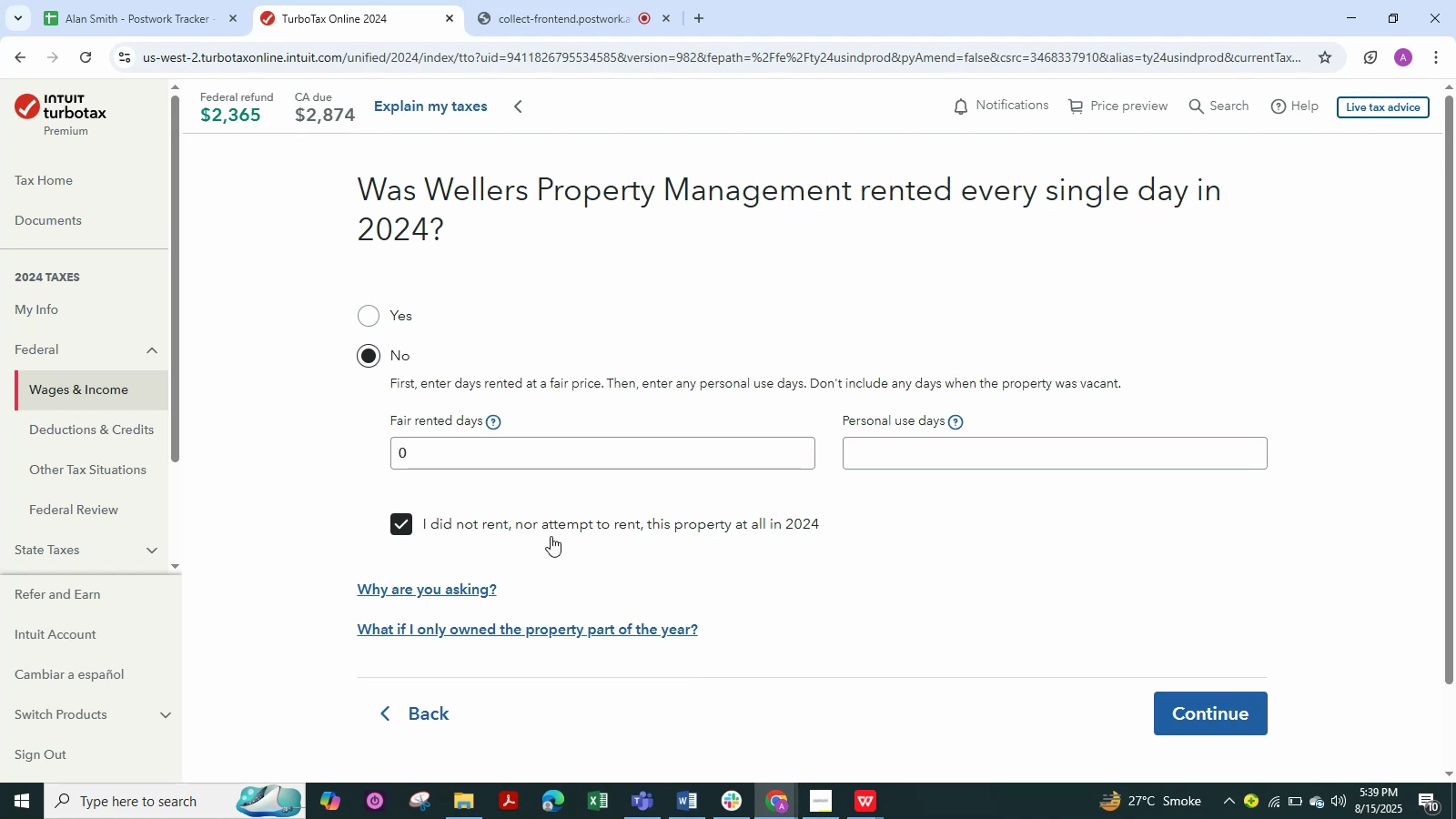 
left_click([404, 523])
 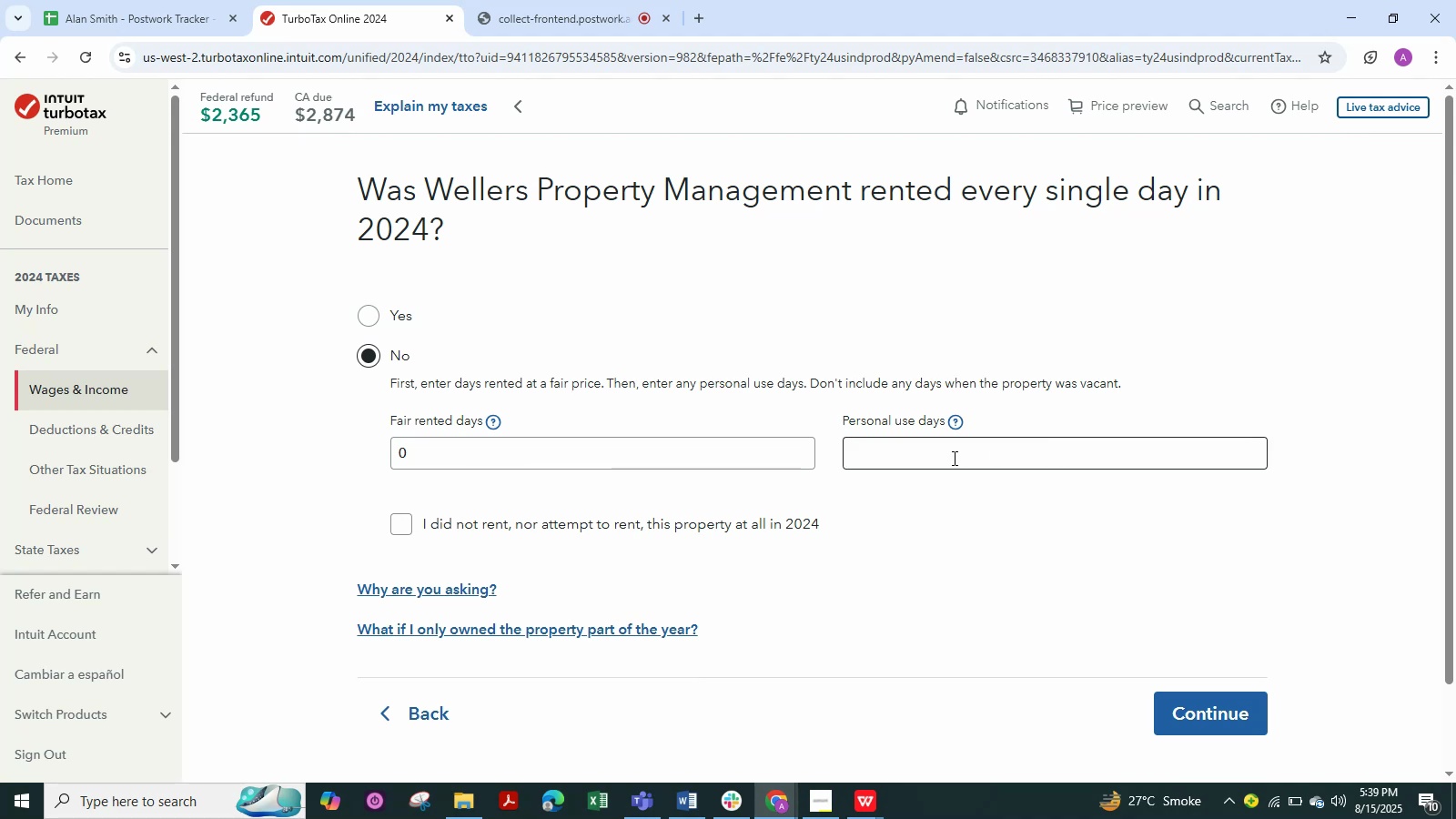 
left_click([945, 456])
 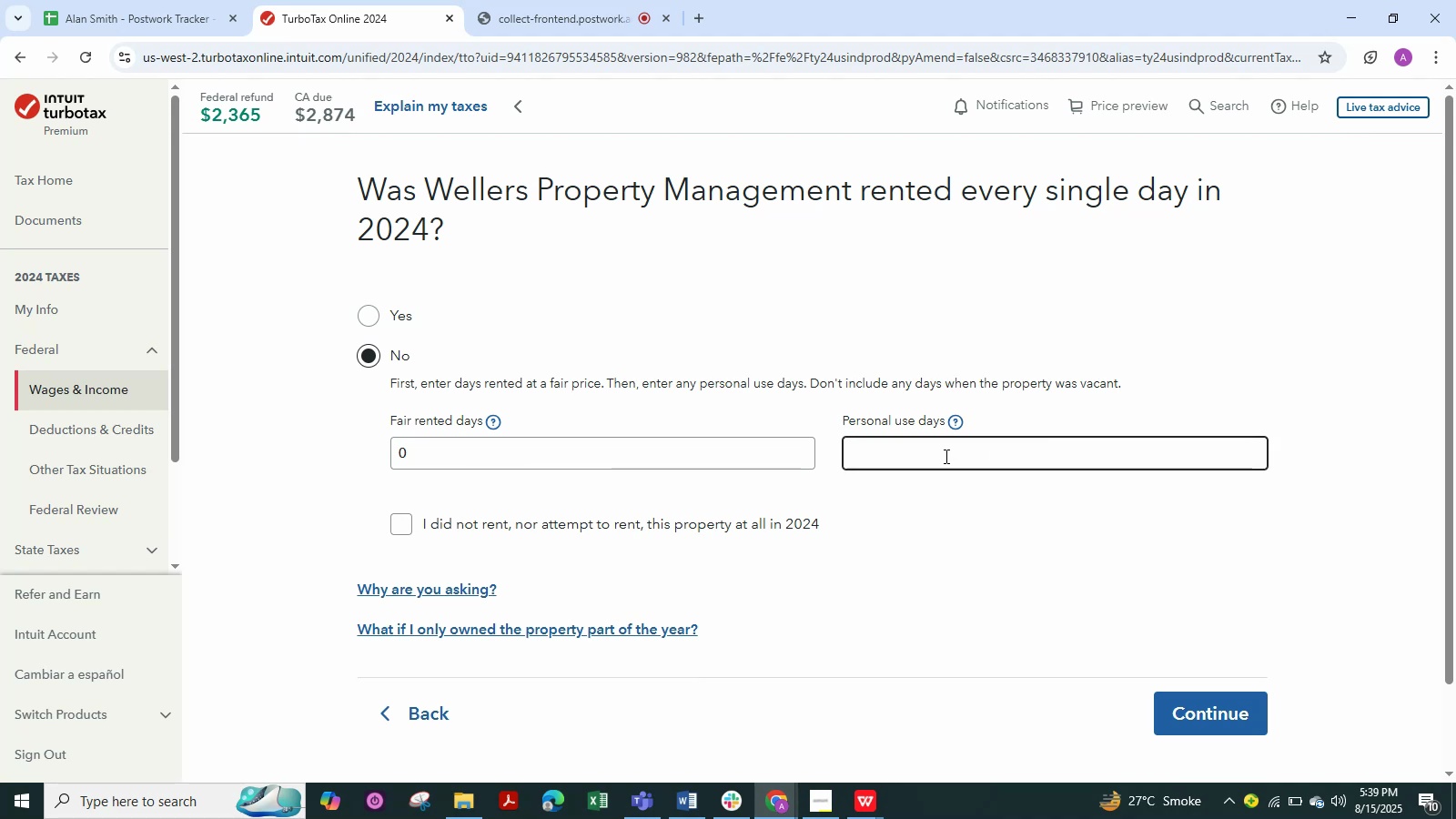 
key(Numpad0)
 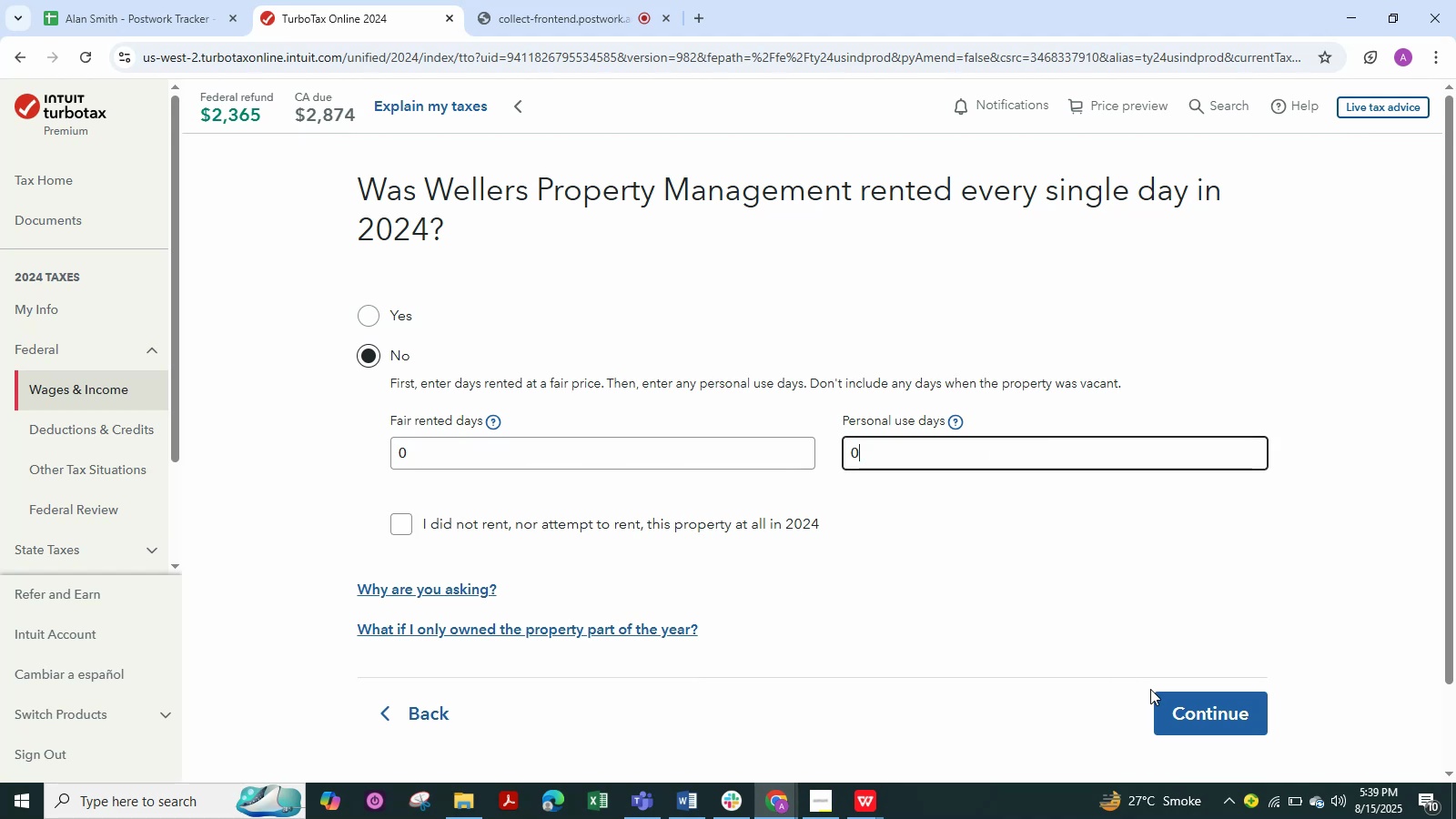 
left_click([1178, 705])
 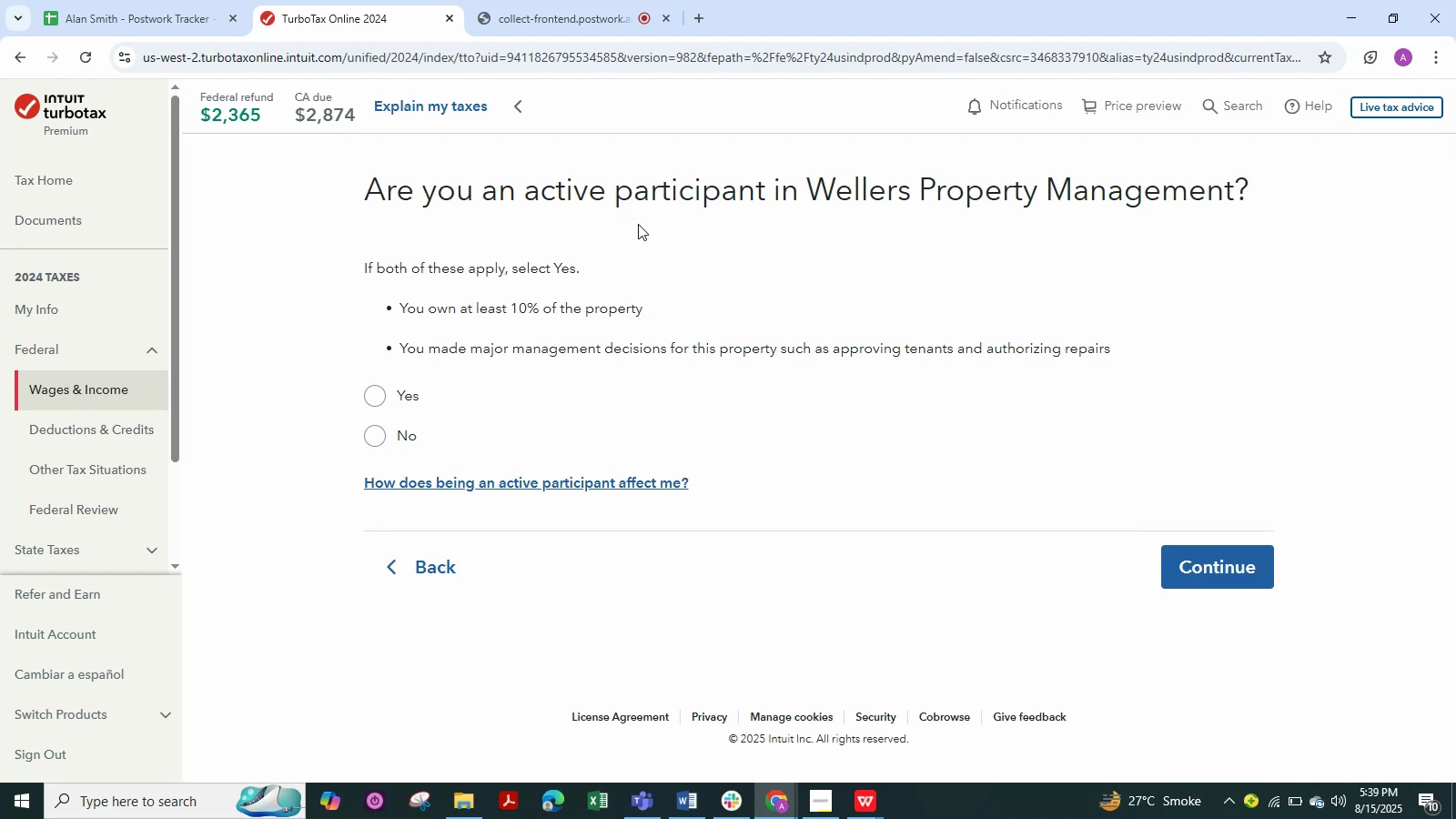 
wait(6.78)
 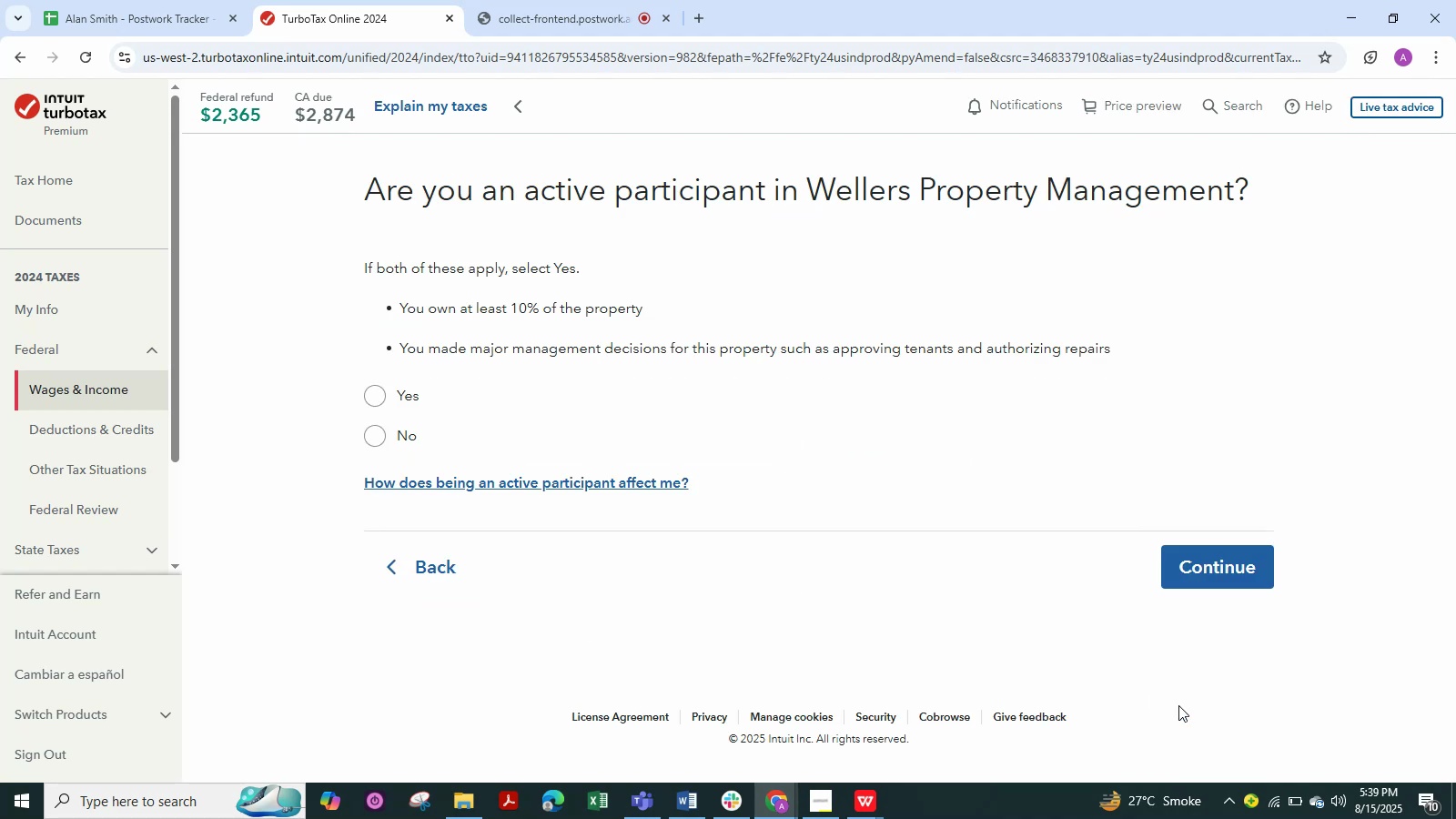 
left_click([381, 397])
 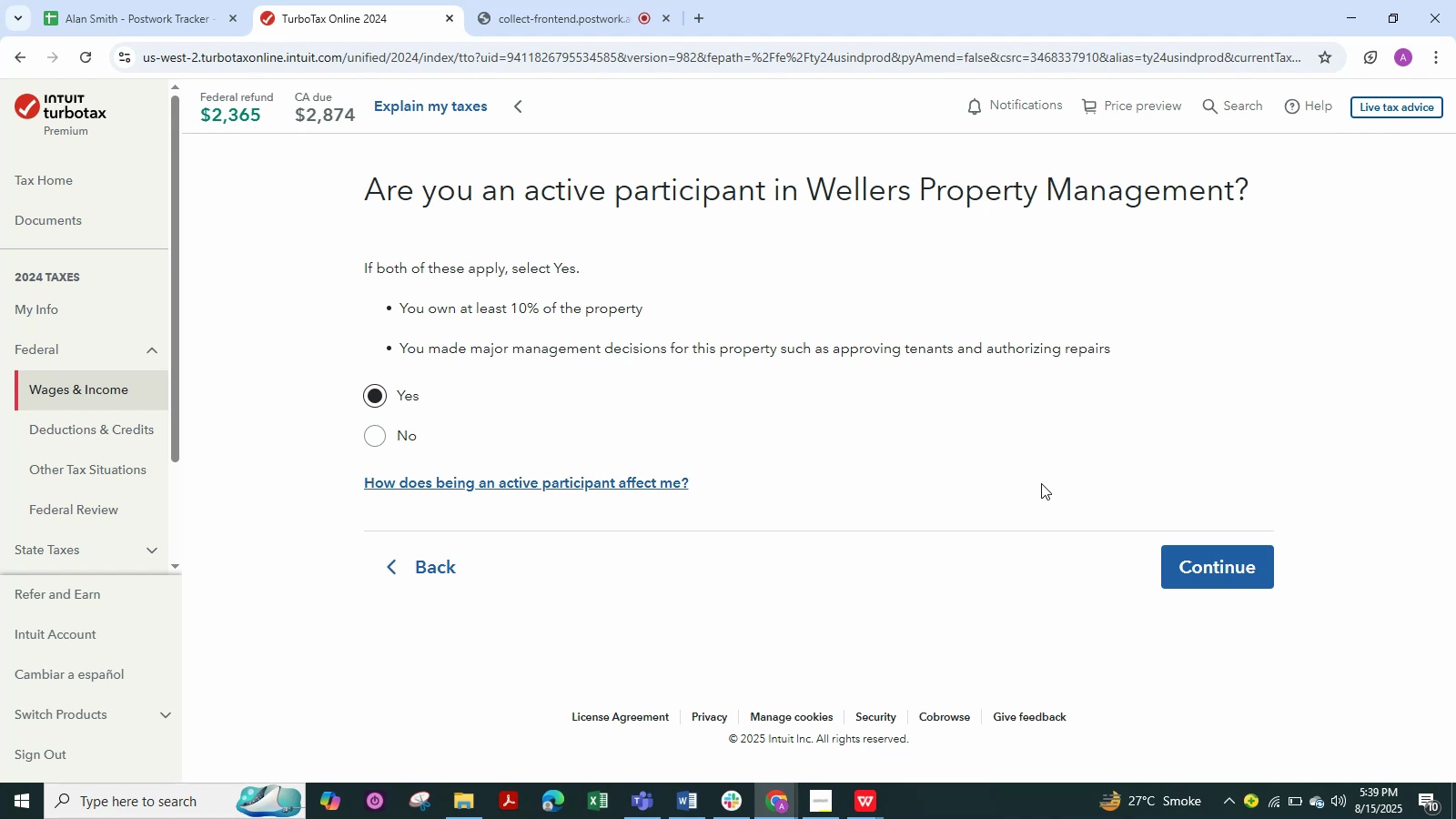 
left_click([1224, 576])
 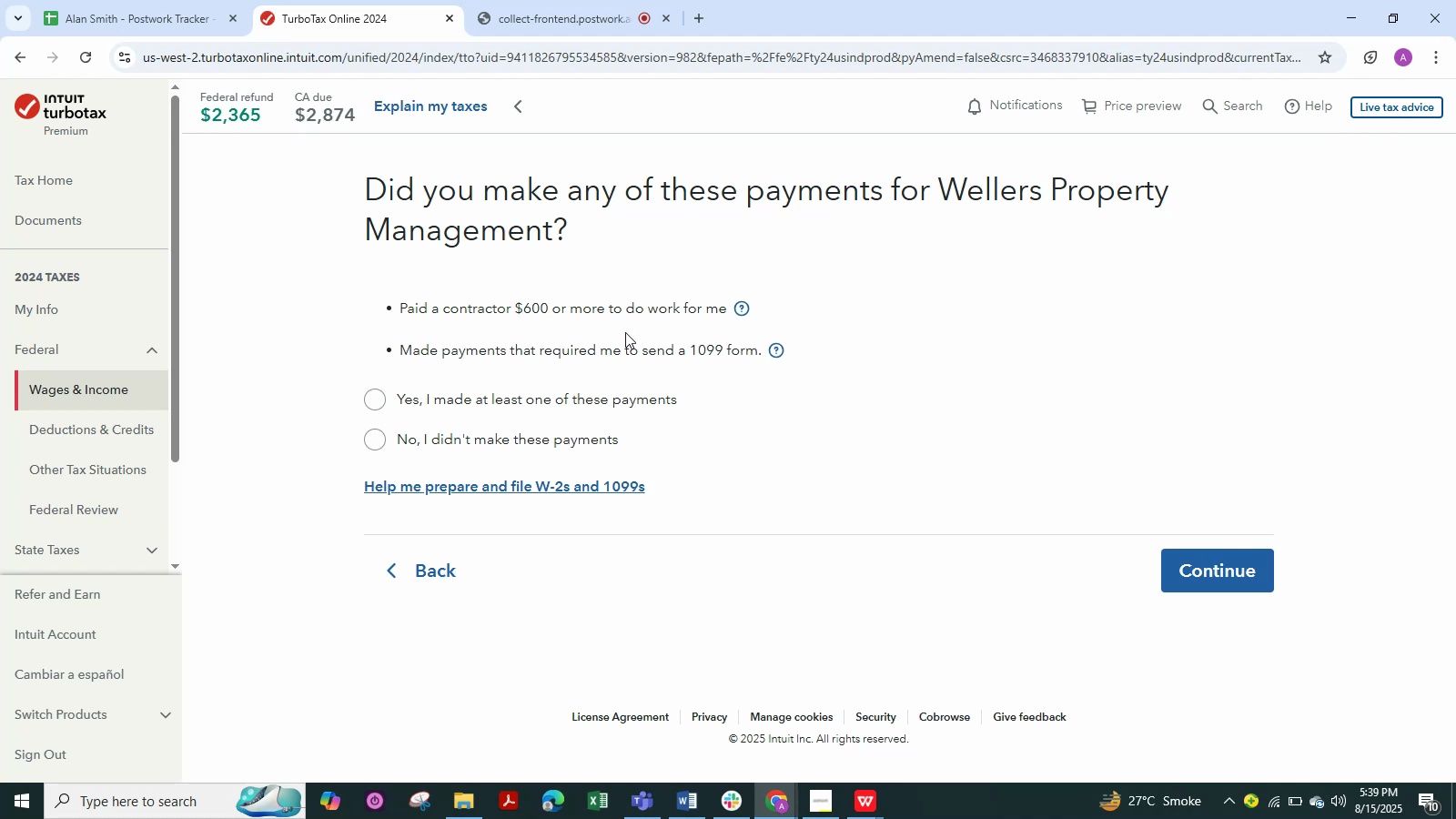 
wait(11.52)
 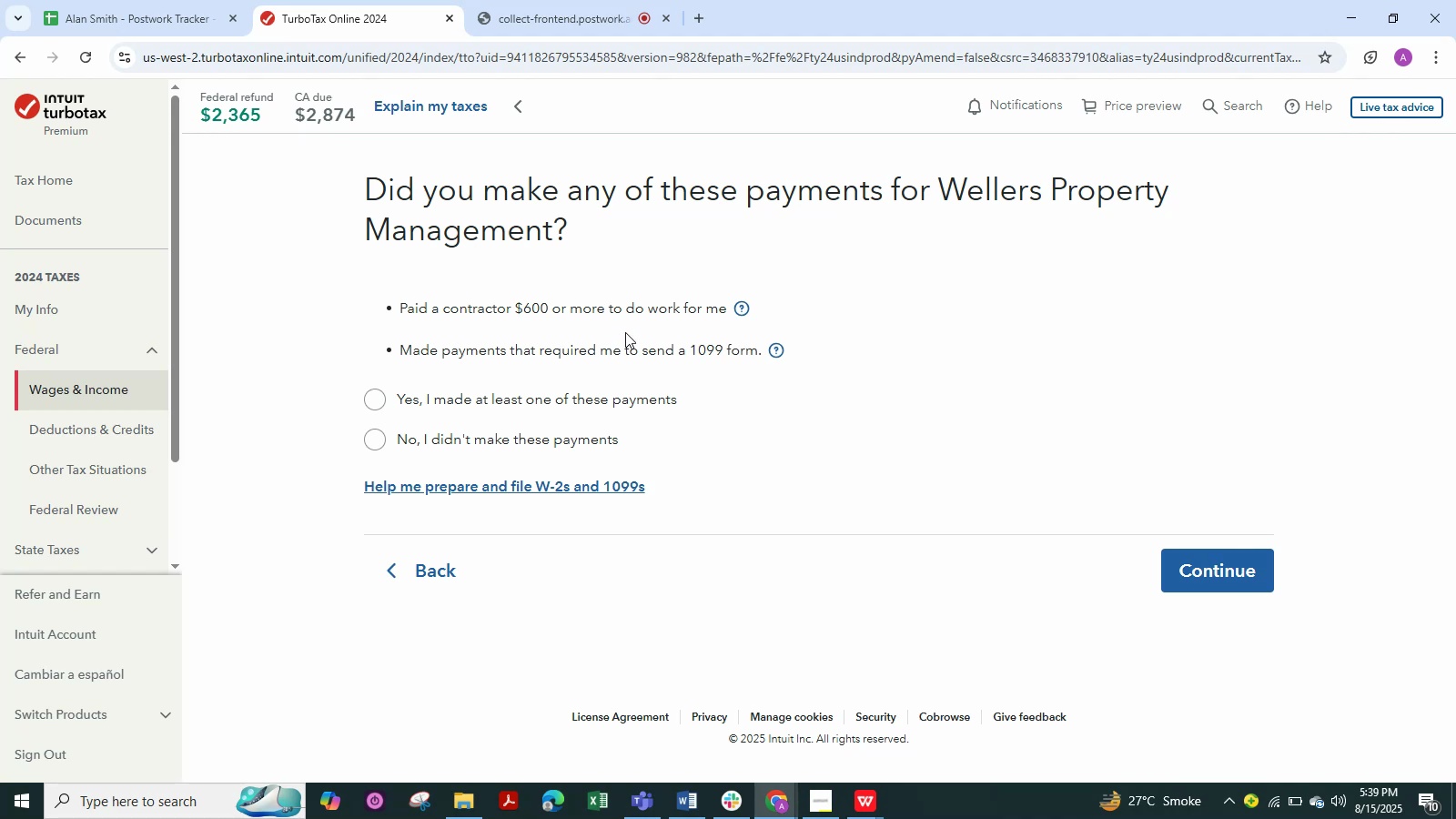 
left_click([376, 434])
 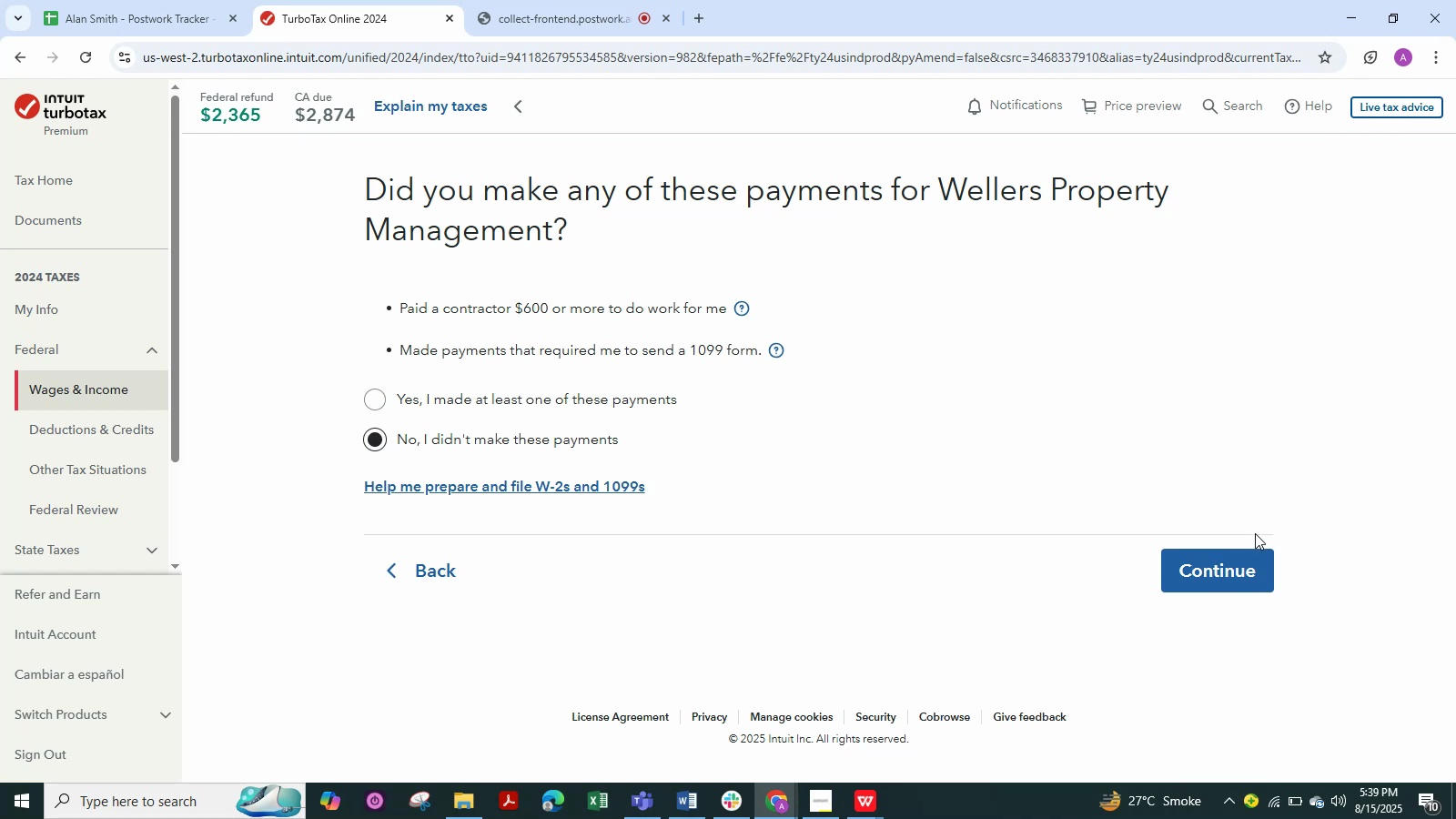 
left_click([1240, 555])
 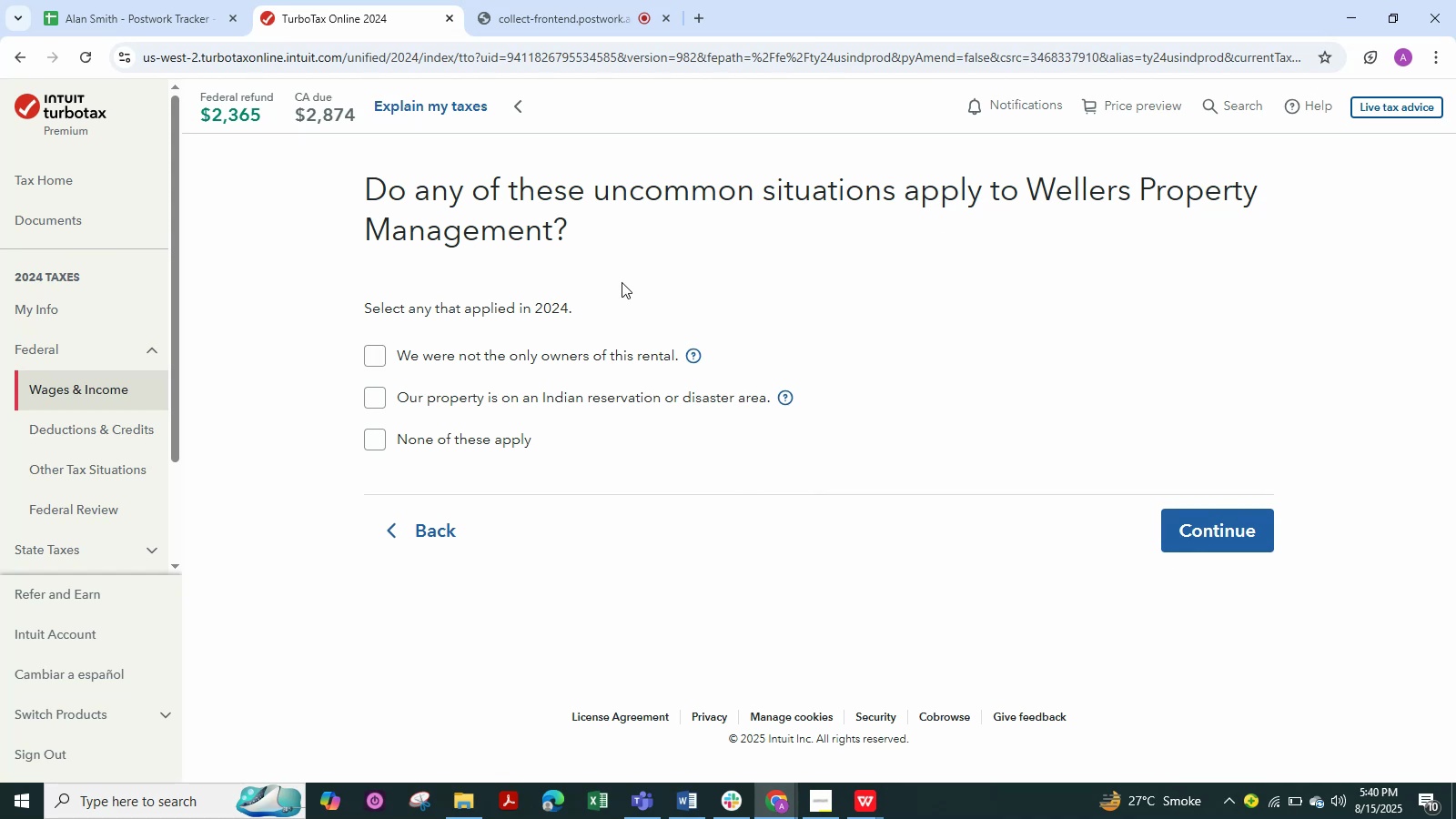 
wait(7.54)
 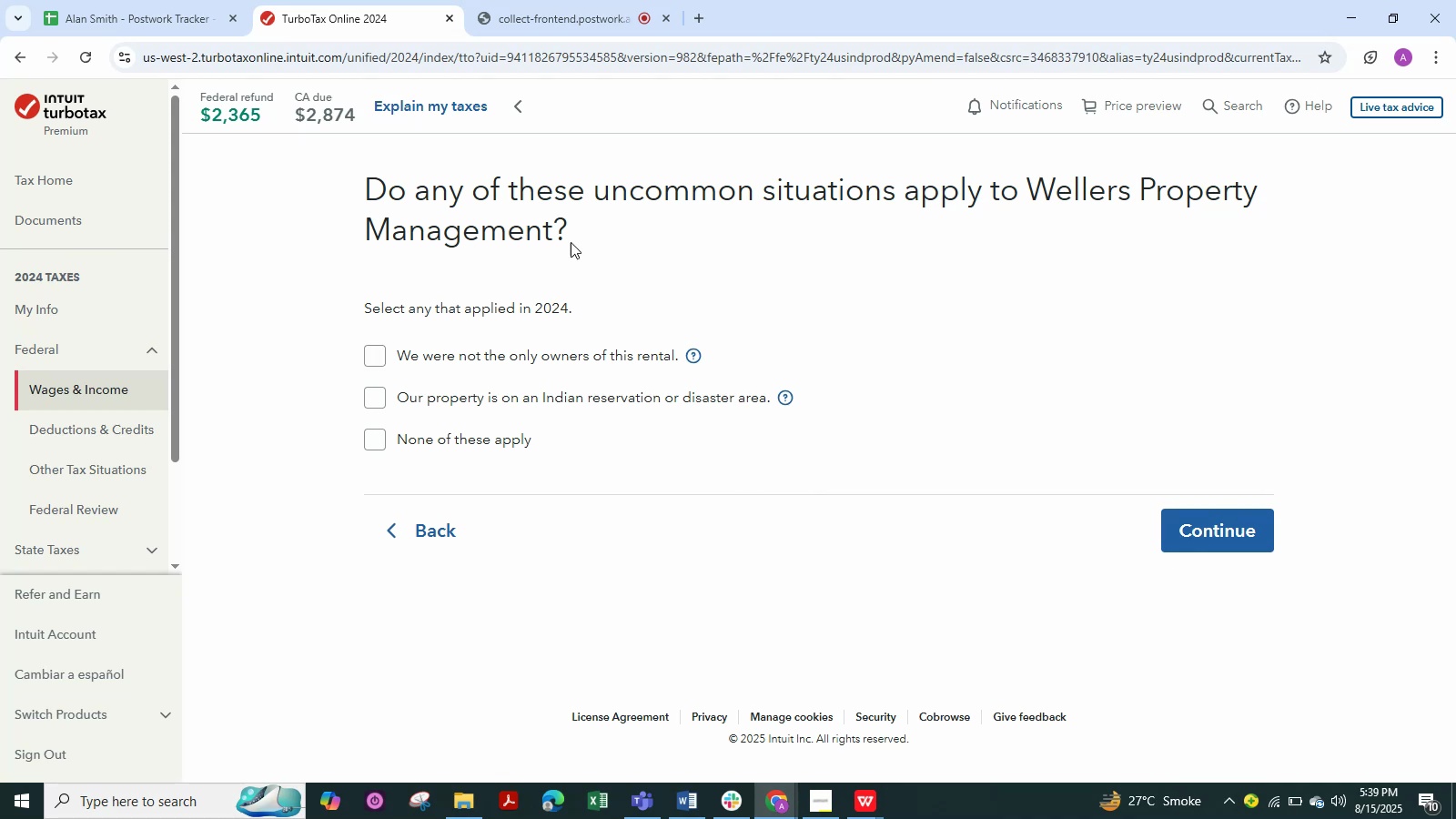 
left_click([383, 439])
 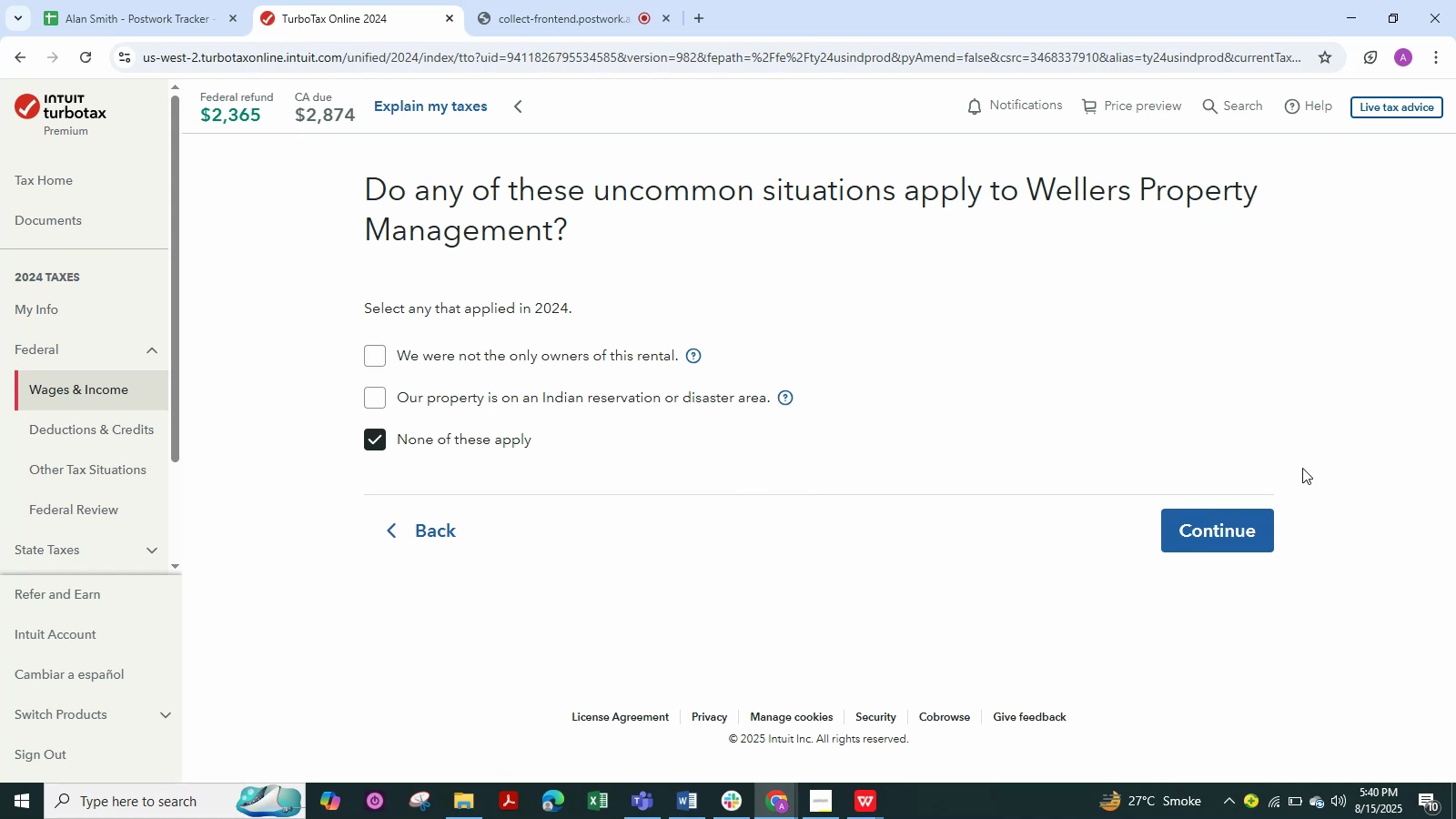 
left_click([1221, 521])
 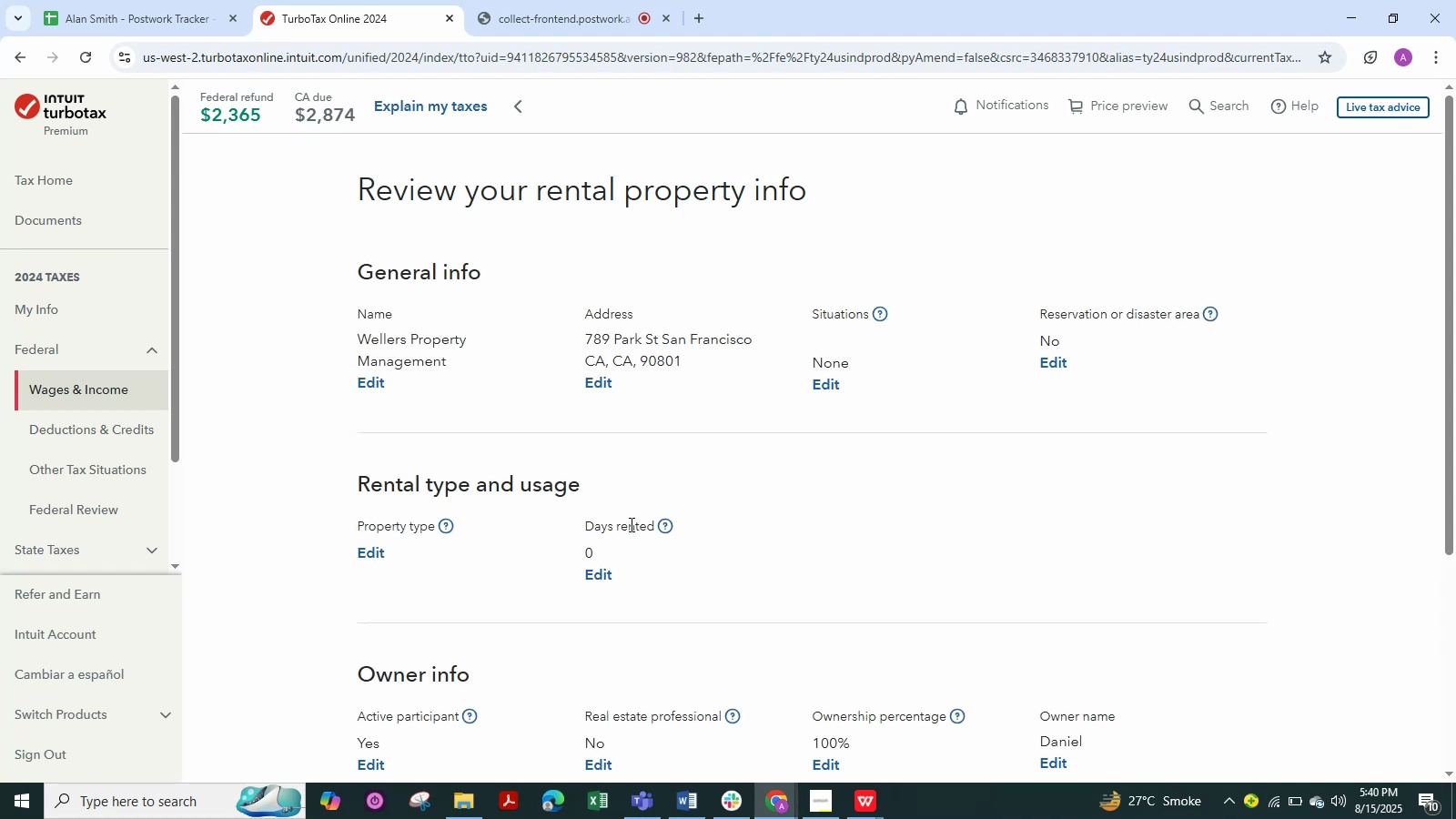 
scroll: coordinate [725, 531], scroll_direction: down, amount: 4.0
 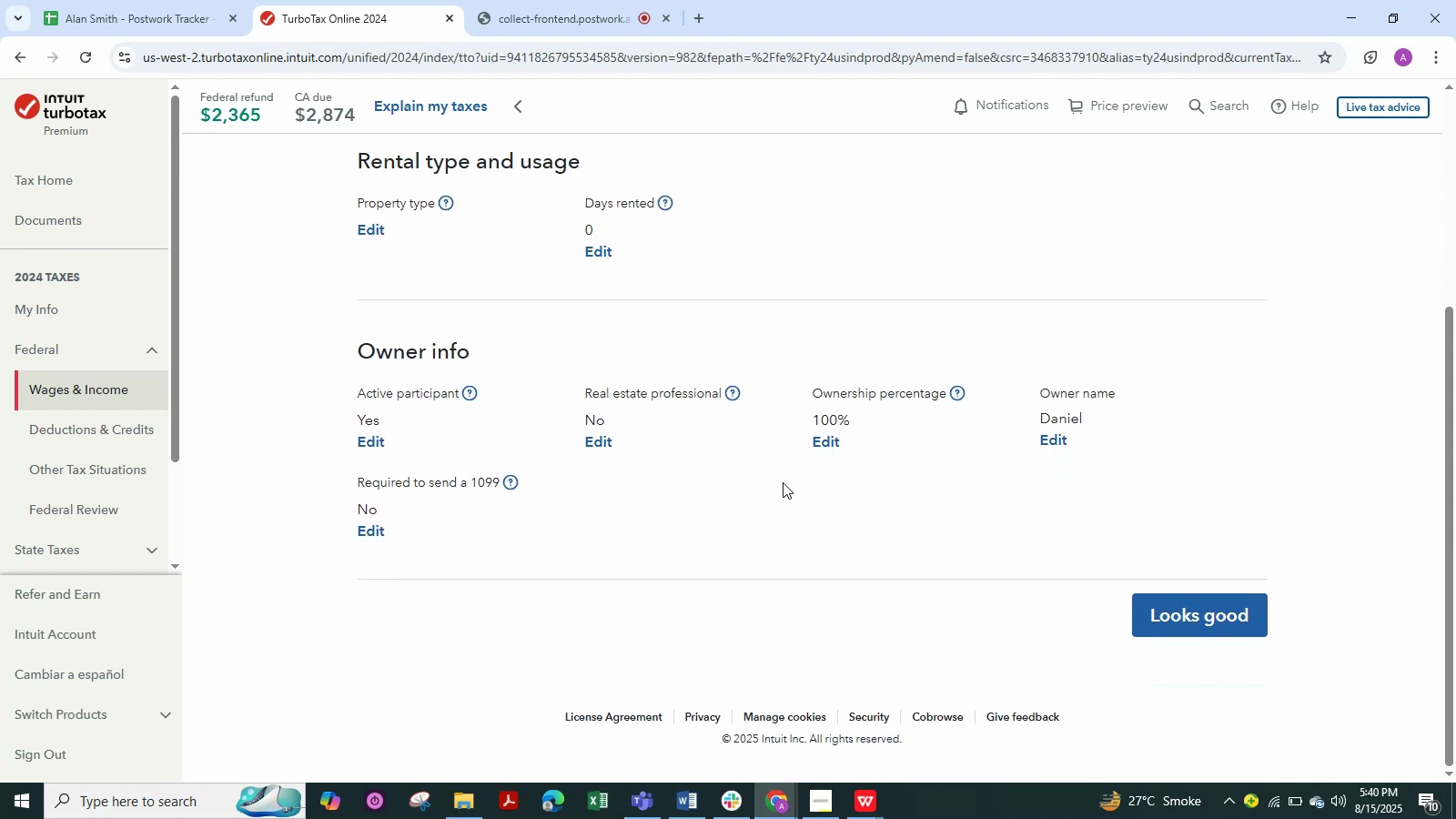 
wait(8.79)
 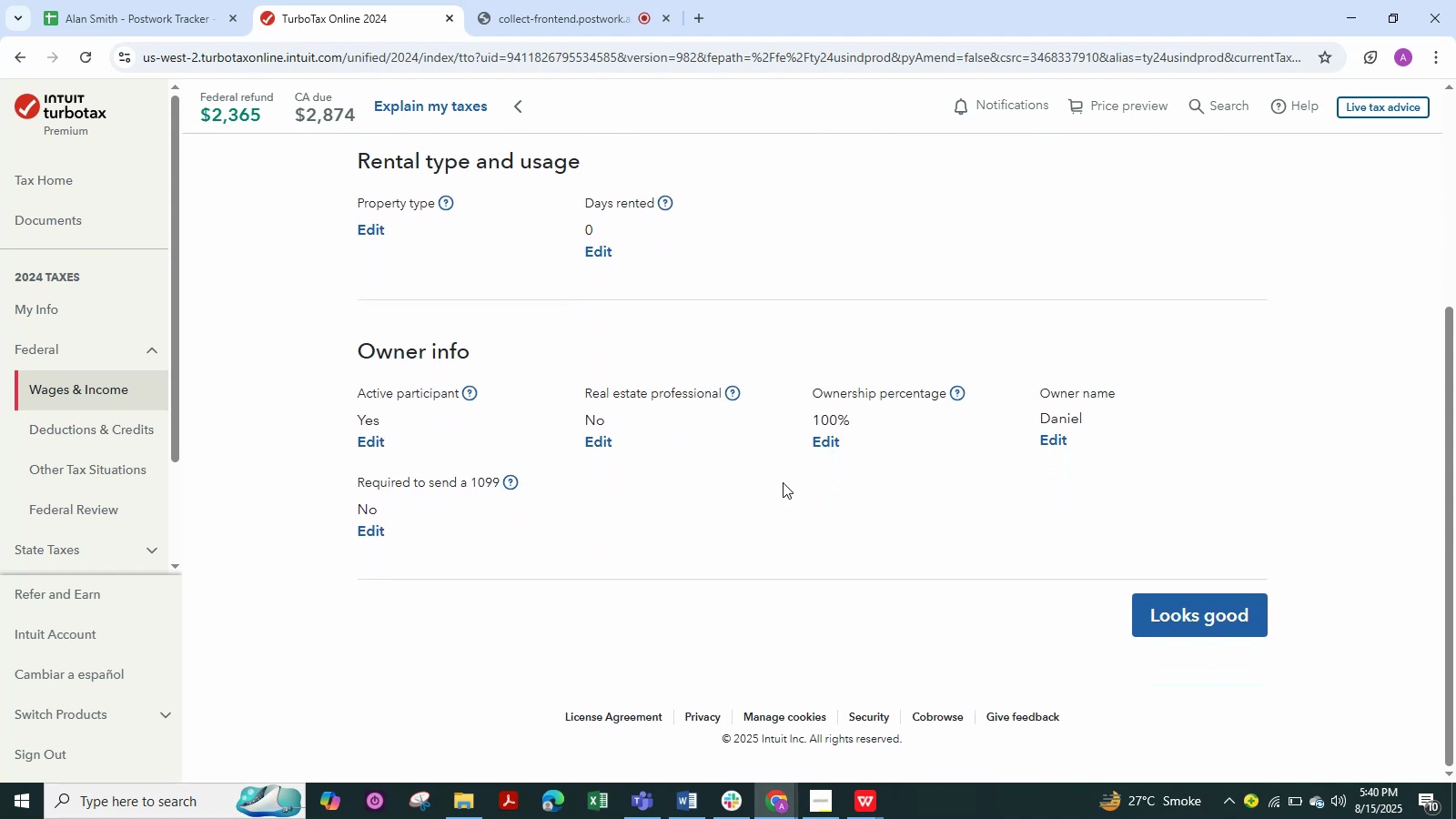 
left_click([1238, 614])
 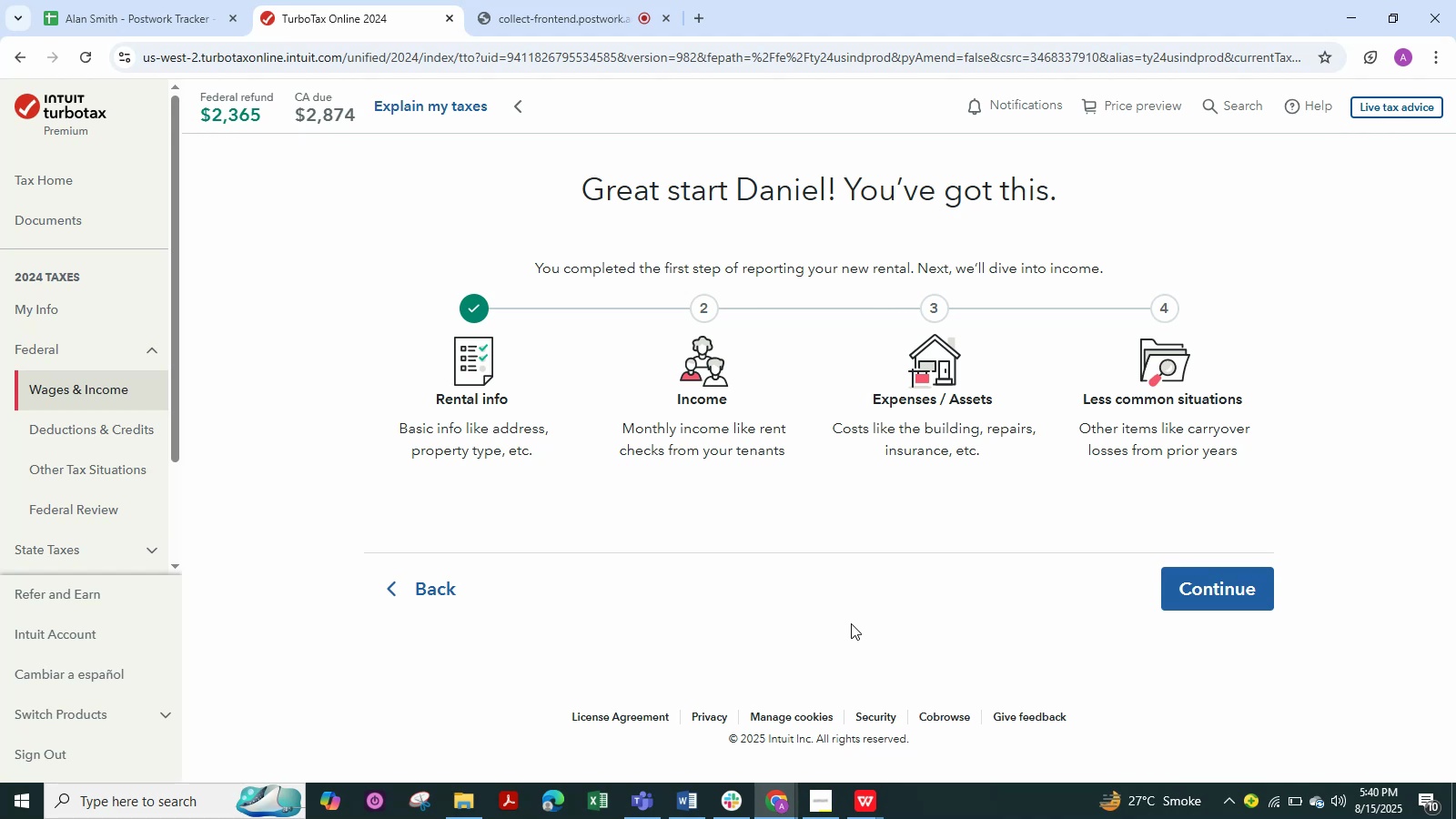 
wait(18.19)
 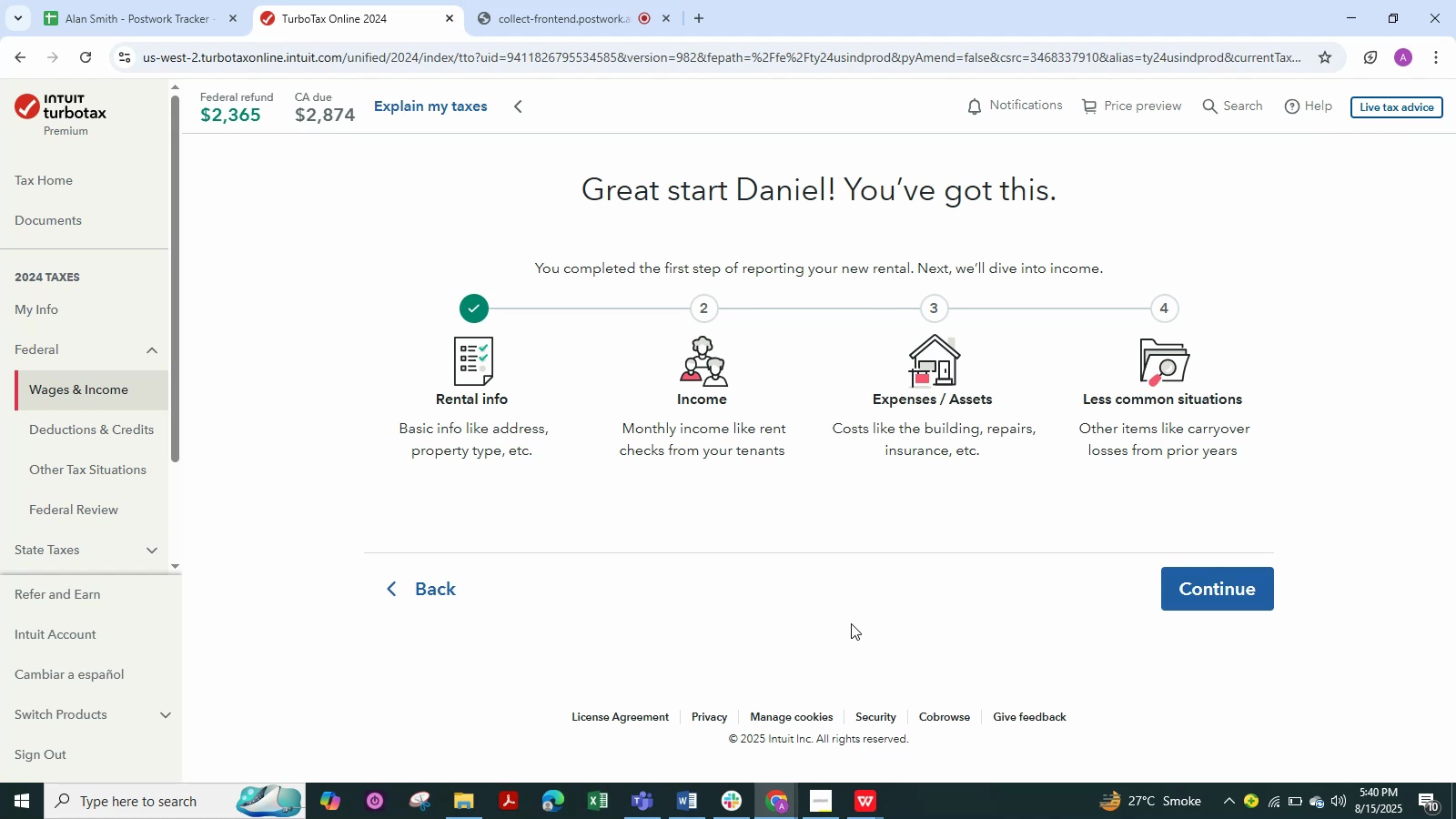 
left_click([709, 369])
 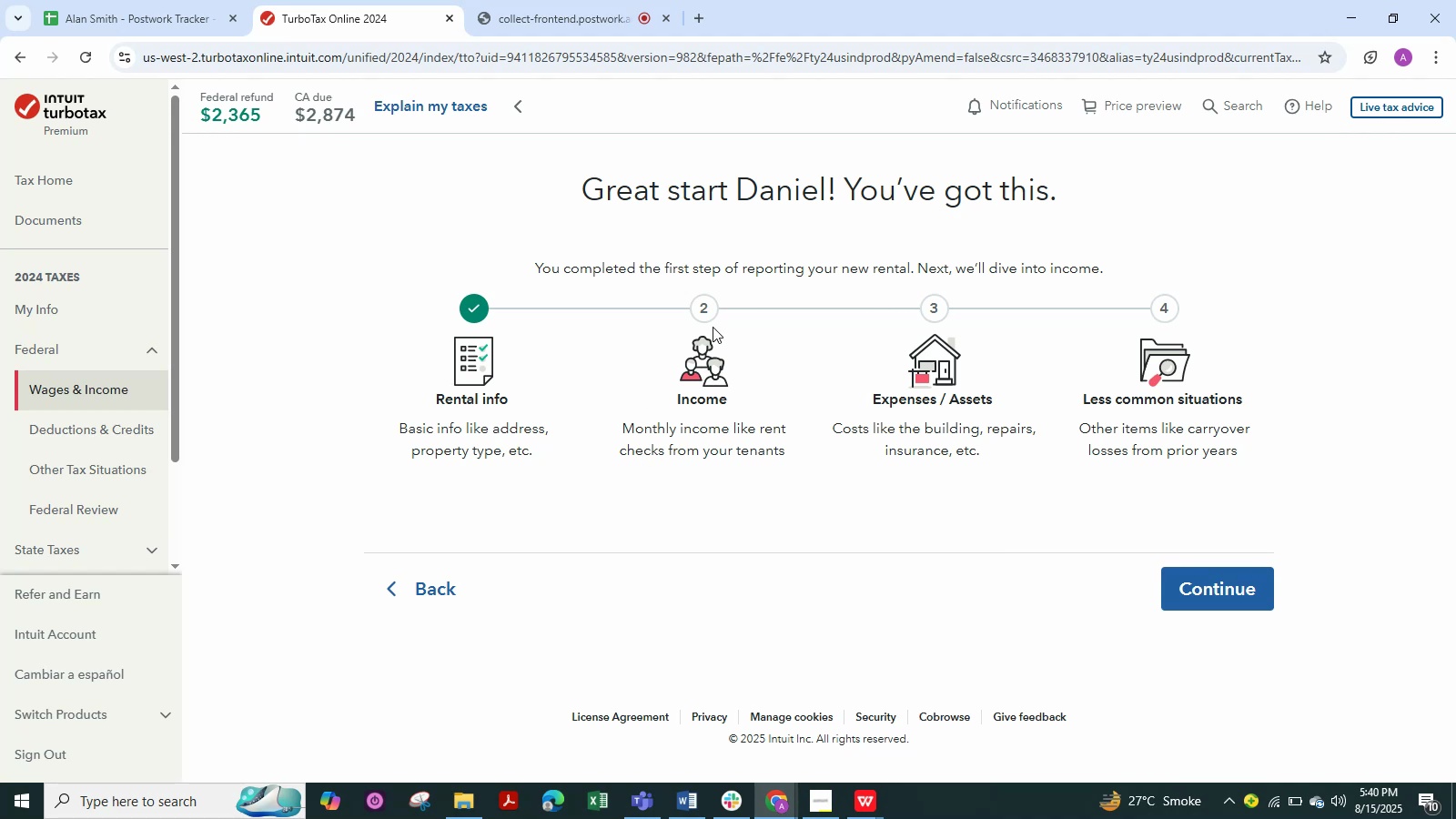 
left_click([713, 306])
 